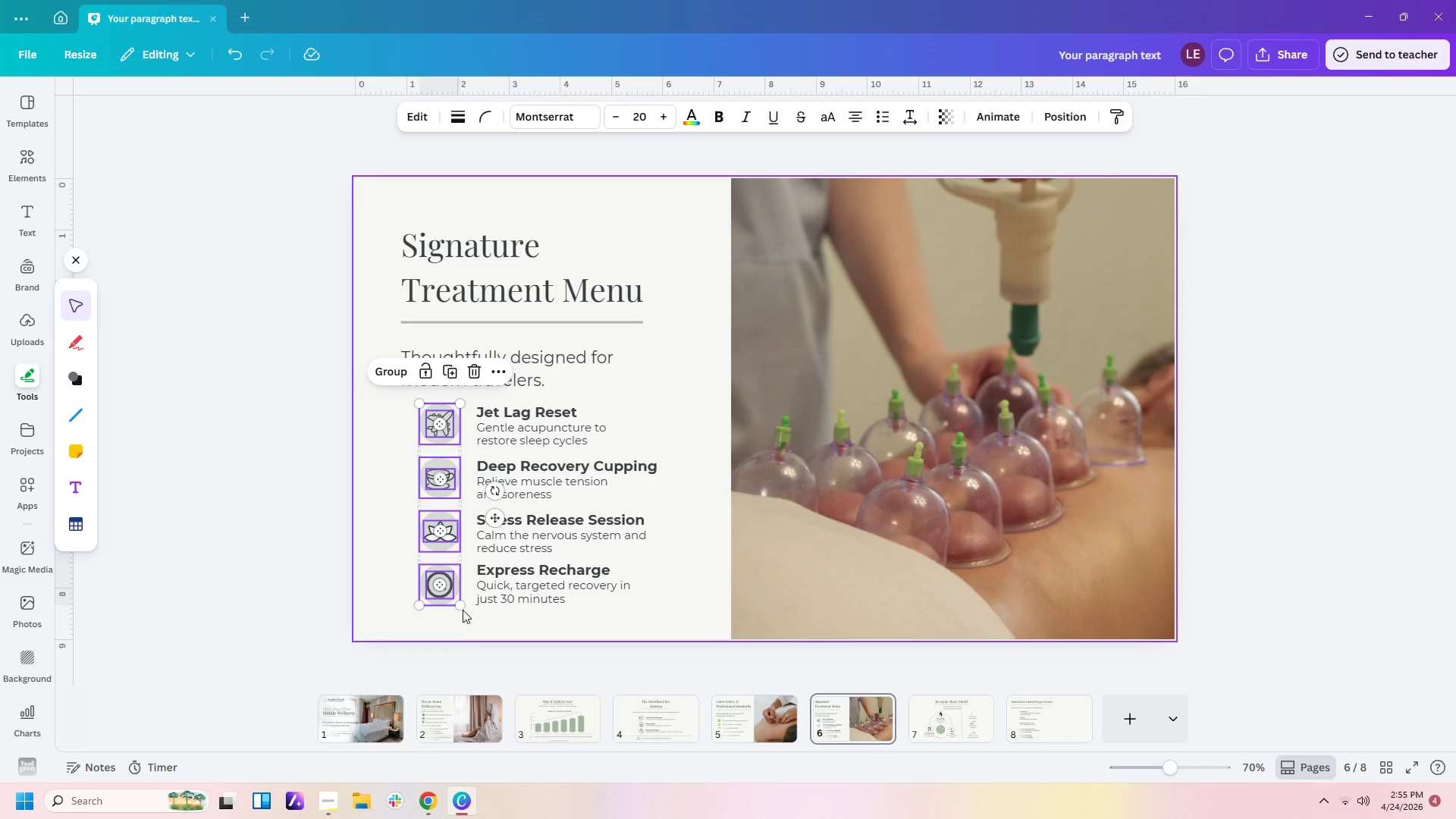 
key(Control+C)
 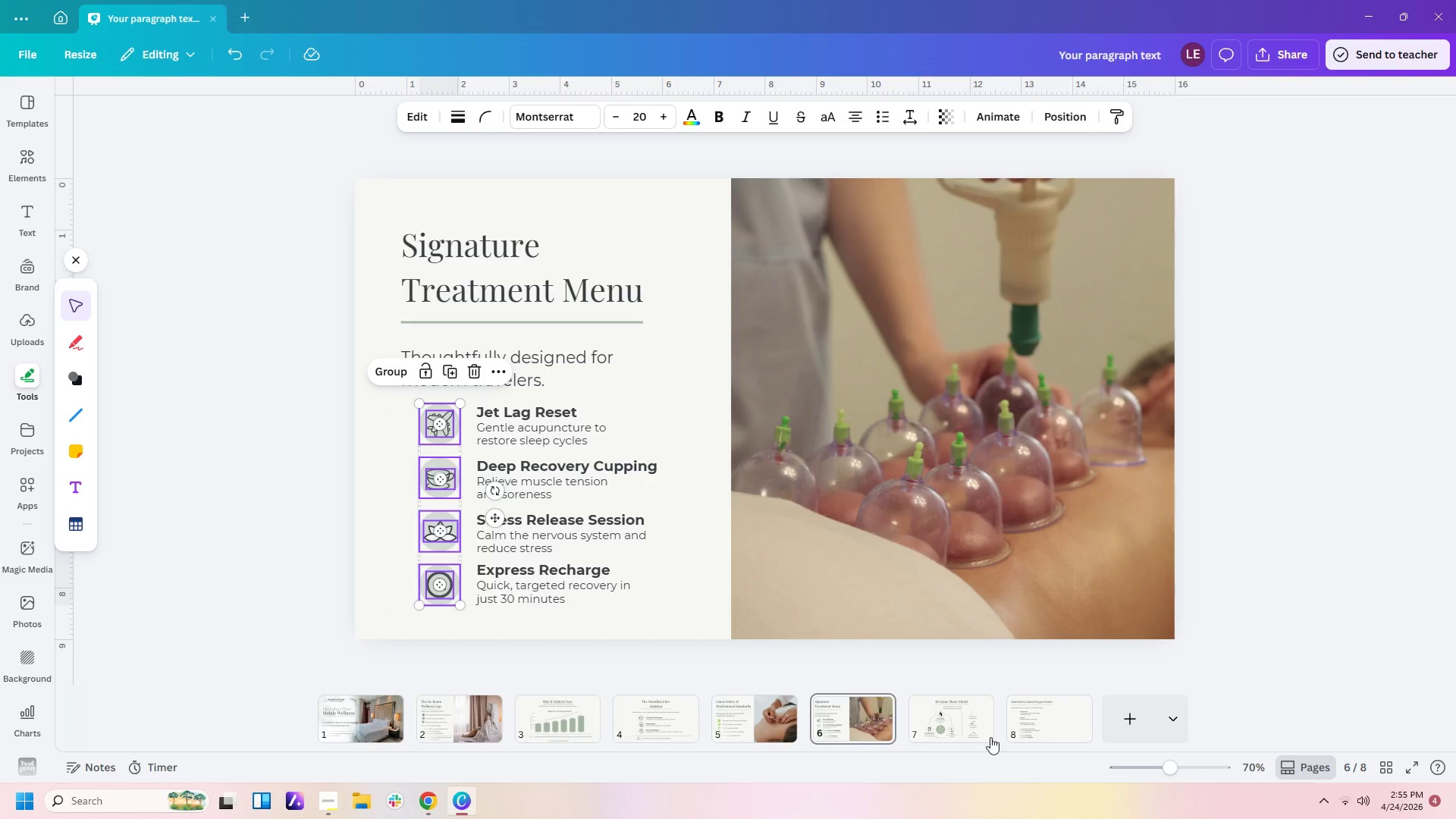 
left_click([1020, 725])
 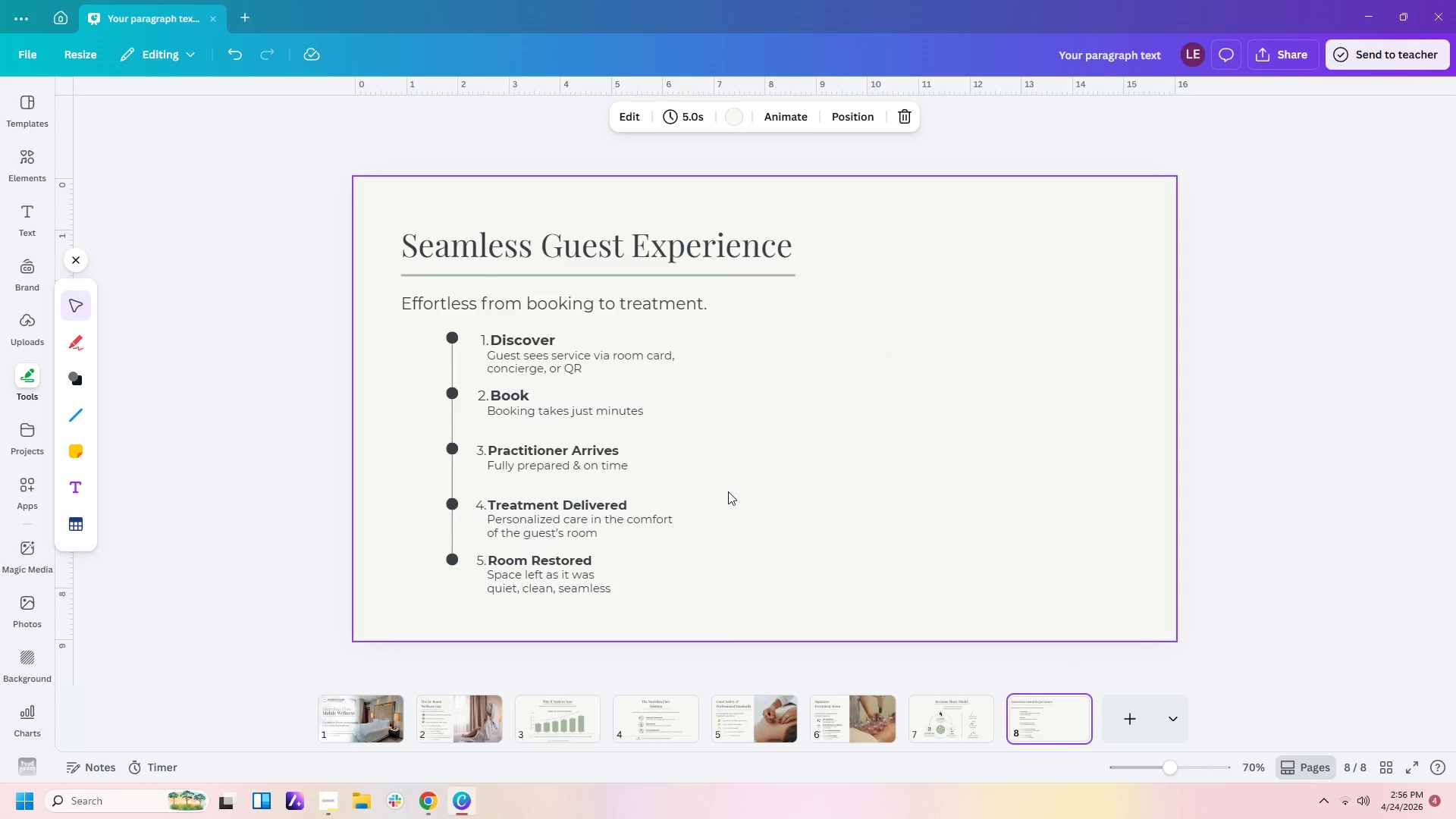 
left_click([764, 469])
 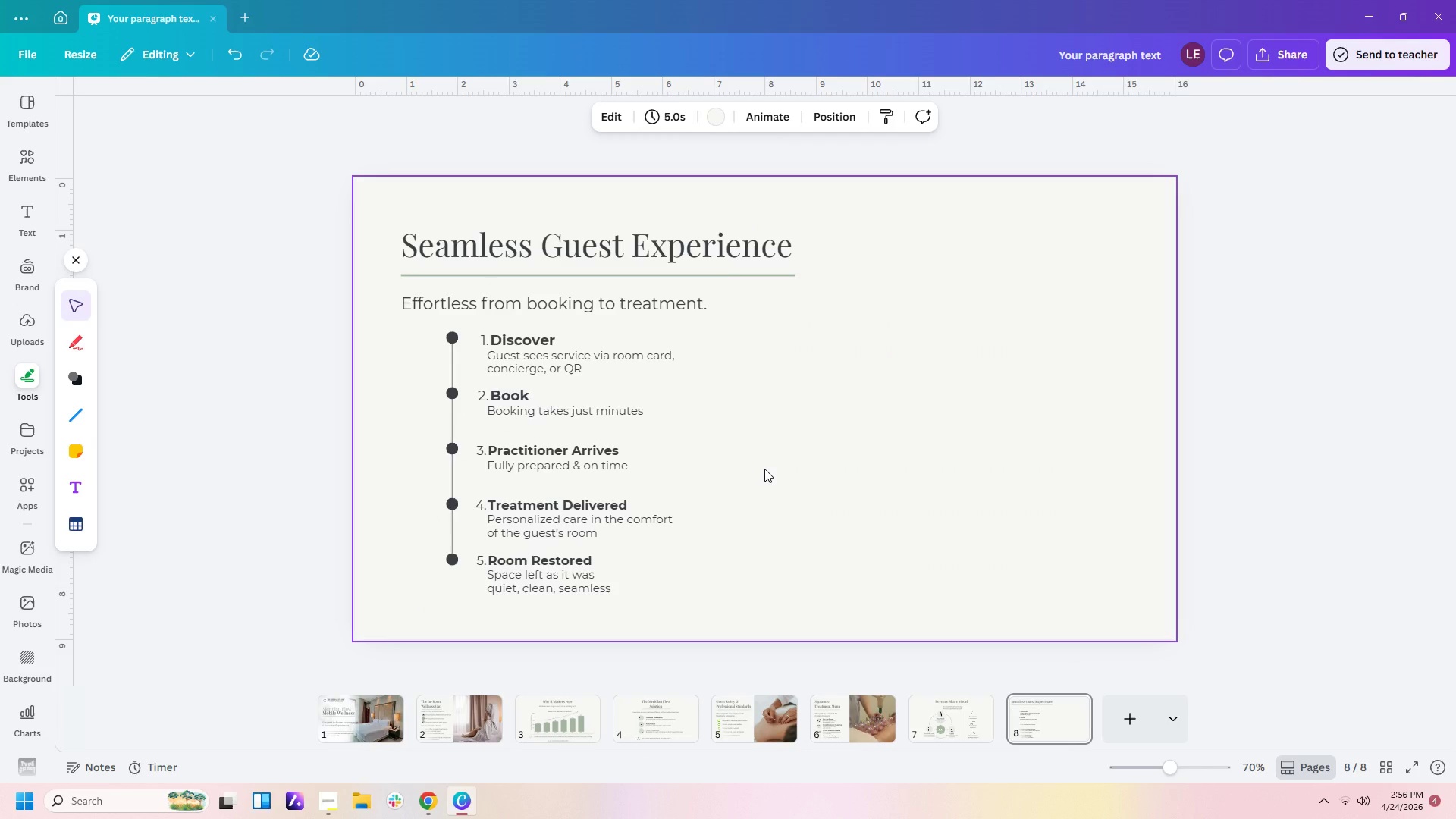 
key(Control+V)
 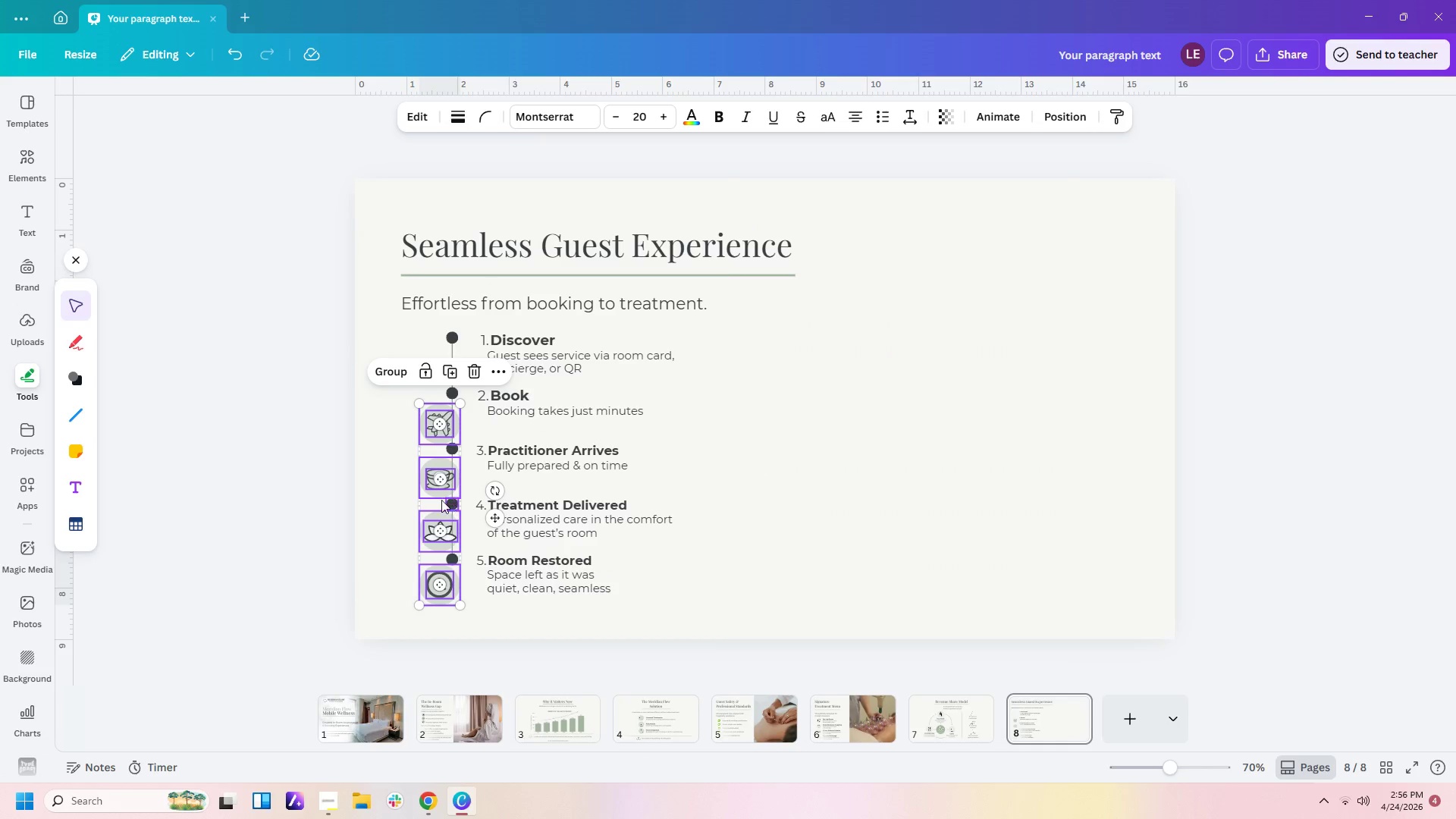 
left_click_drag(start_coordinate=[432, 498], to_coordinate=[406, 416])
 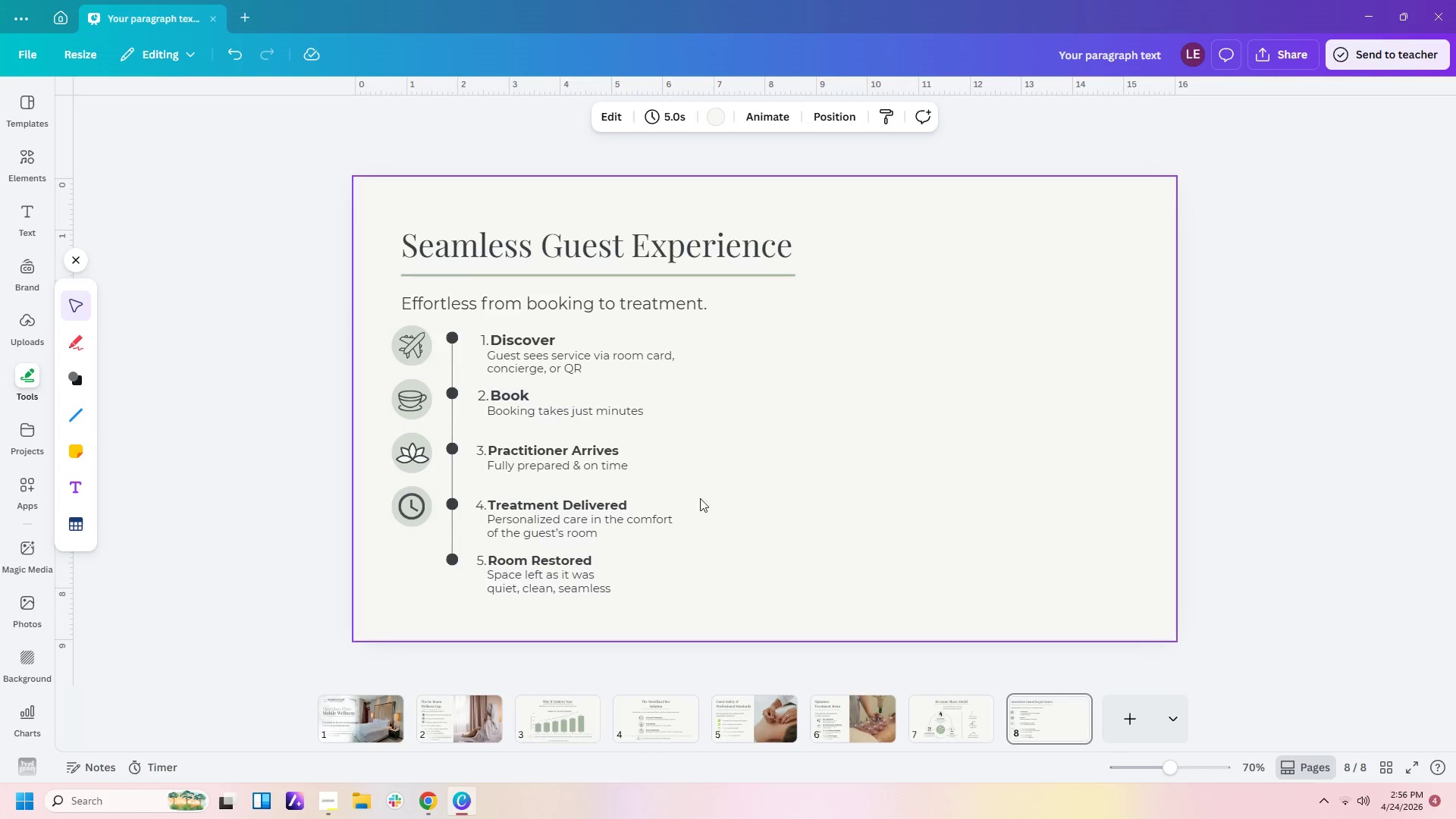 
double_click([707, 500])
 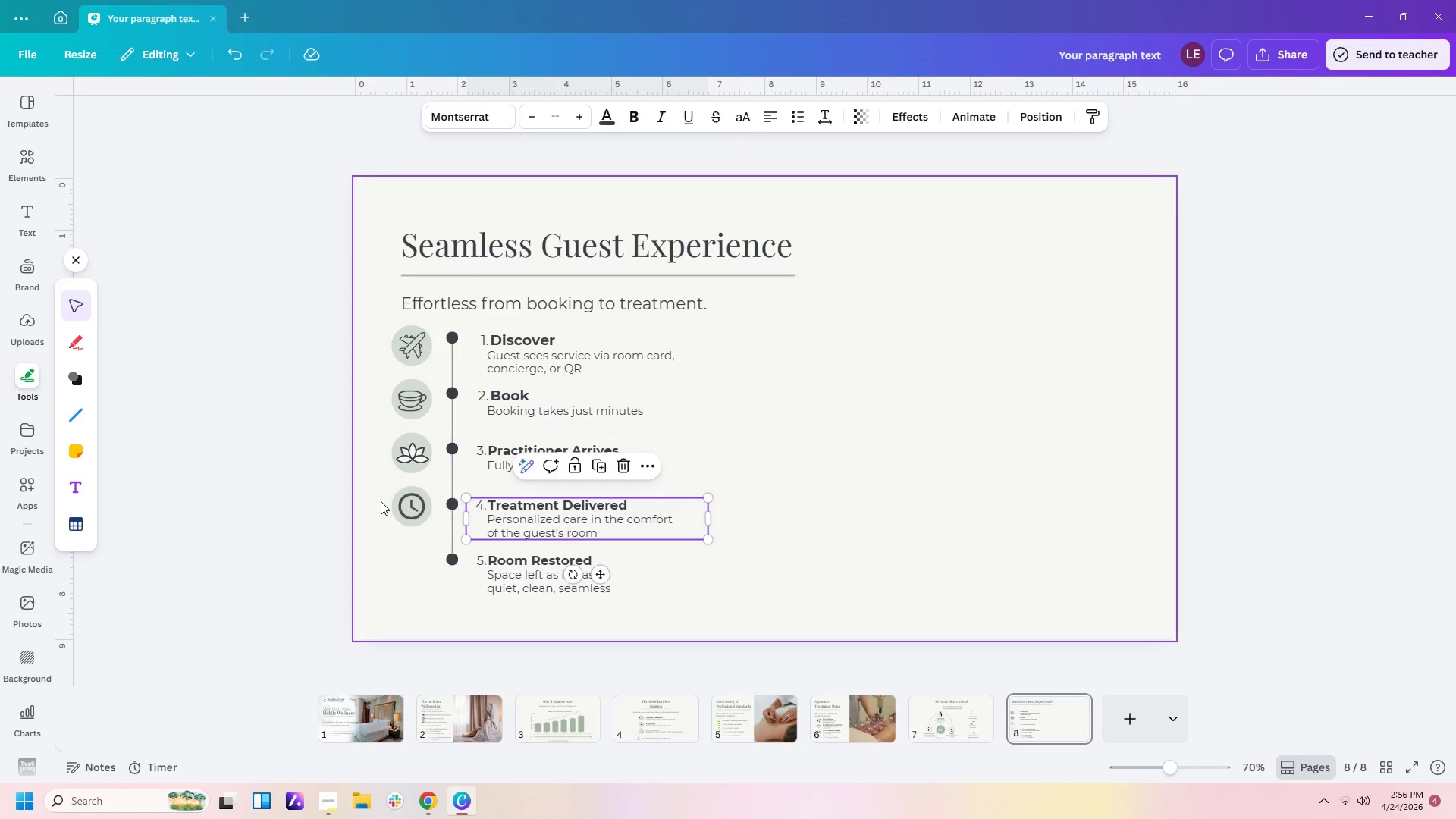 
left_click_drag(start_coordinate=[378, 500], to_coordinate=[416, 522])
 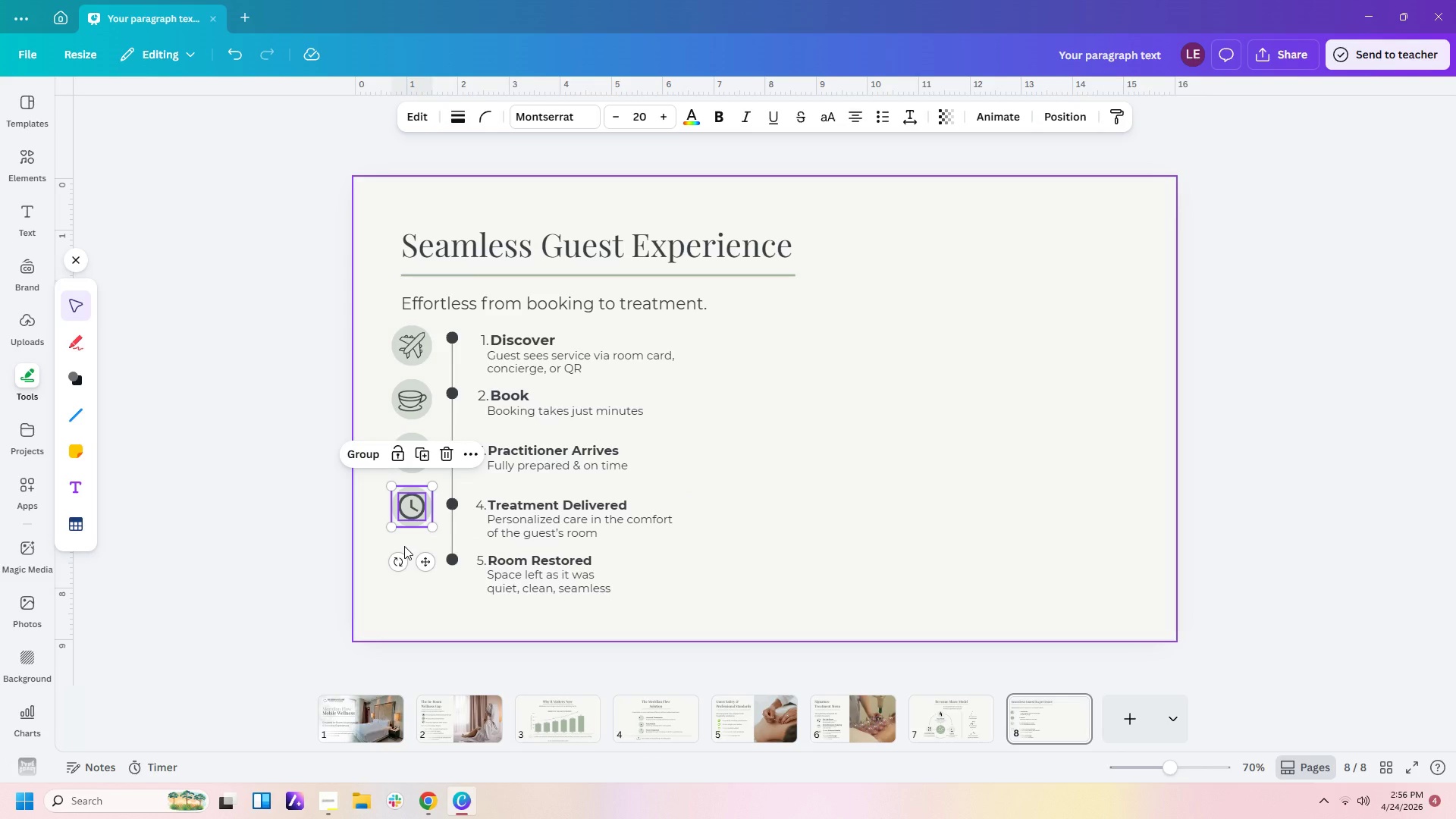 
key(Control+C)
 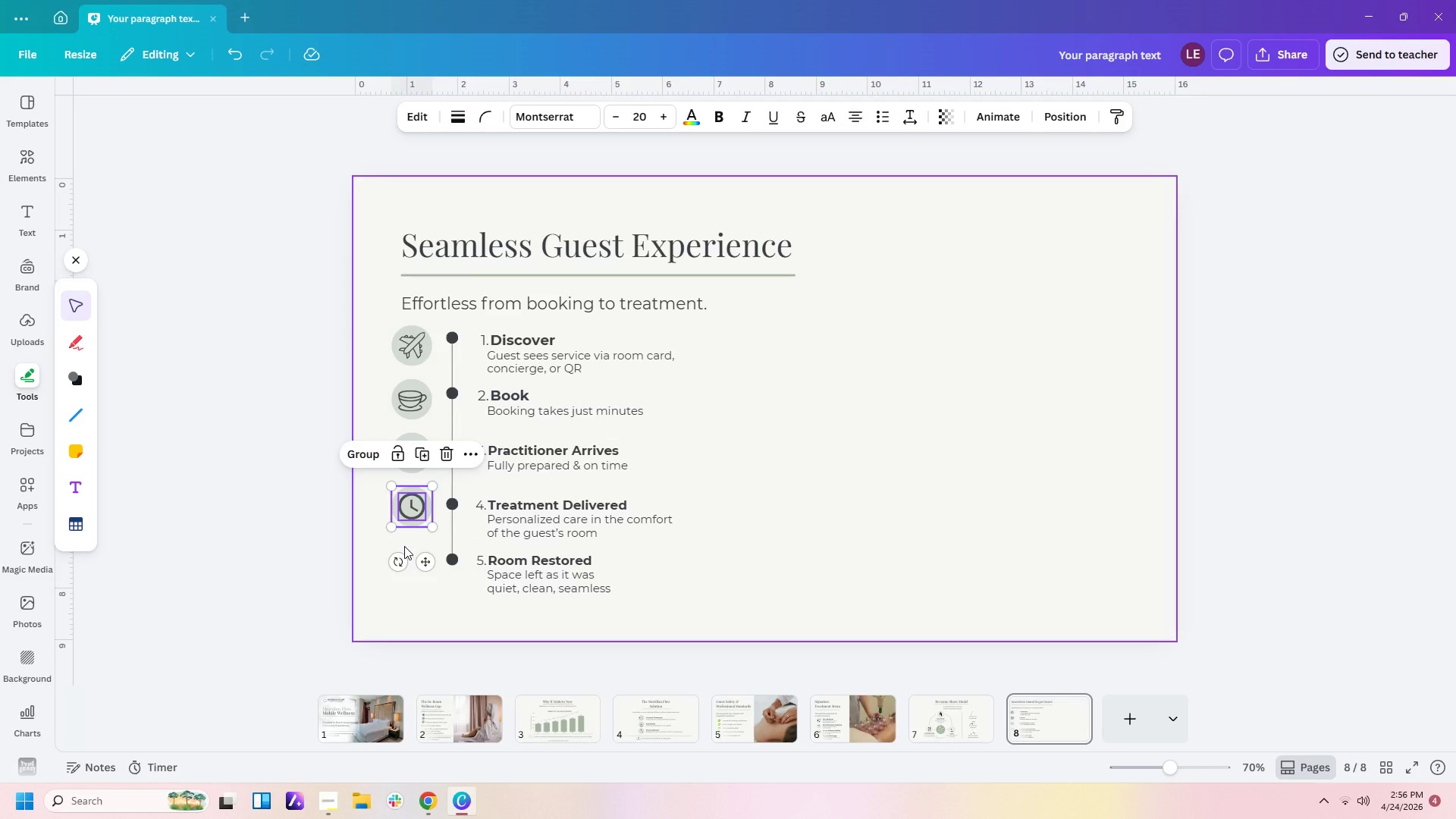 
key(Control+V)
 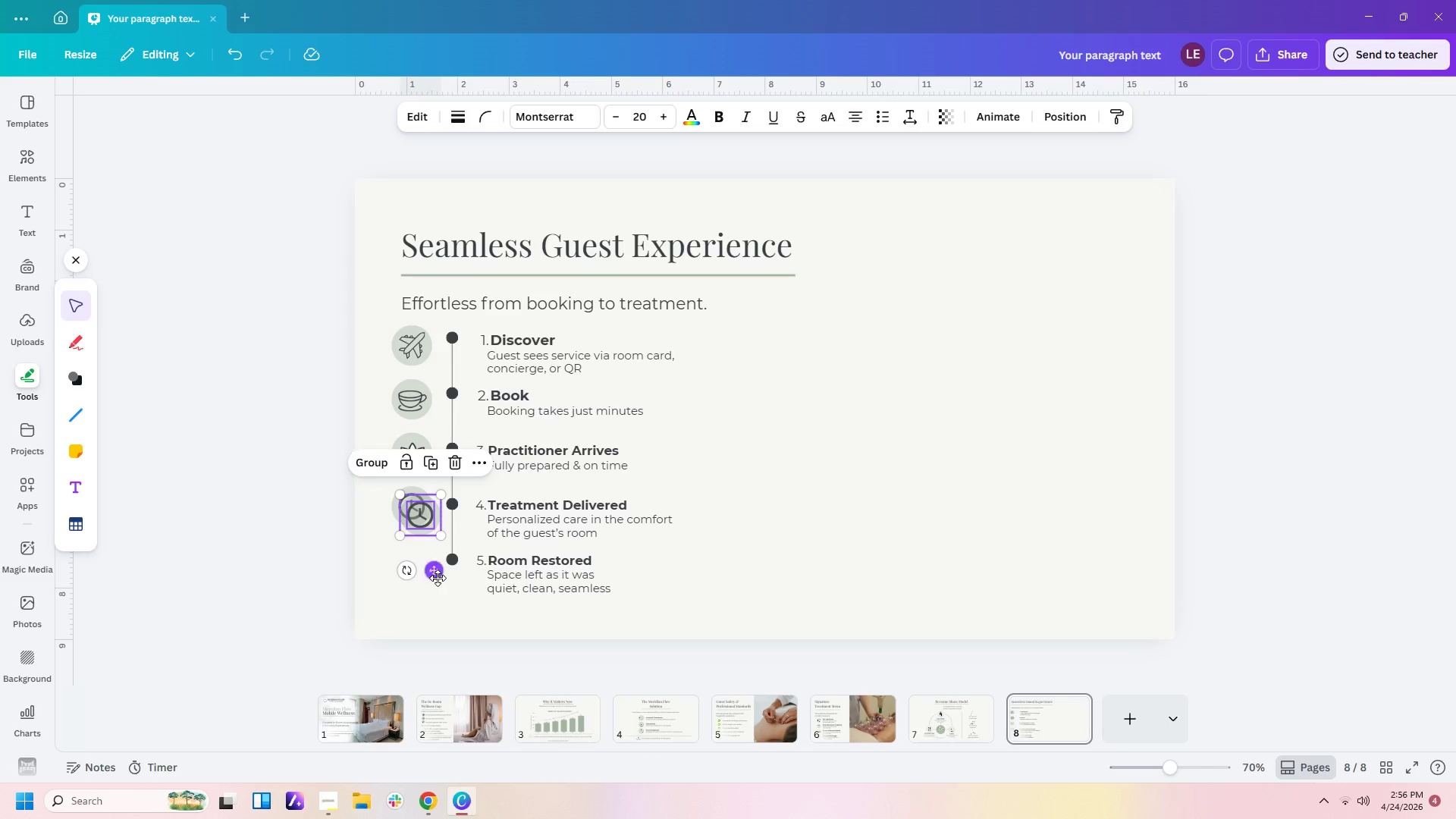 
left_click_drag(start_coordinate=[438, 573], to_coordinate=[431, 620])
 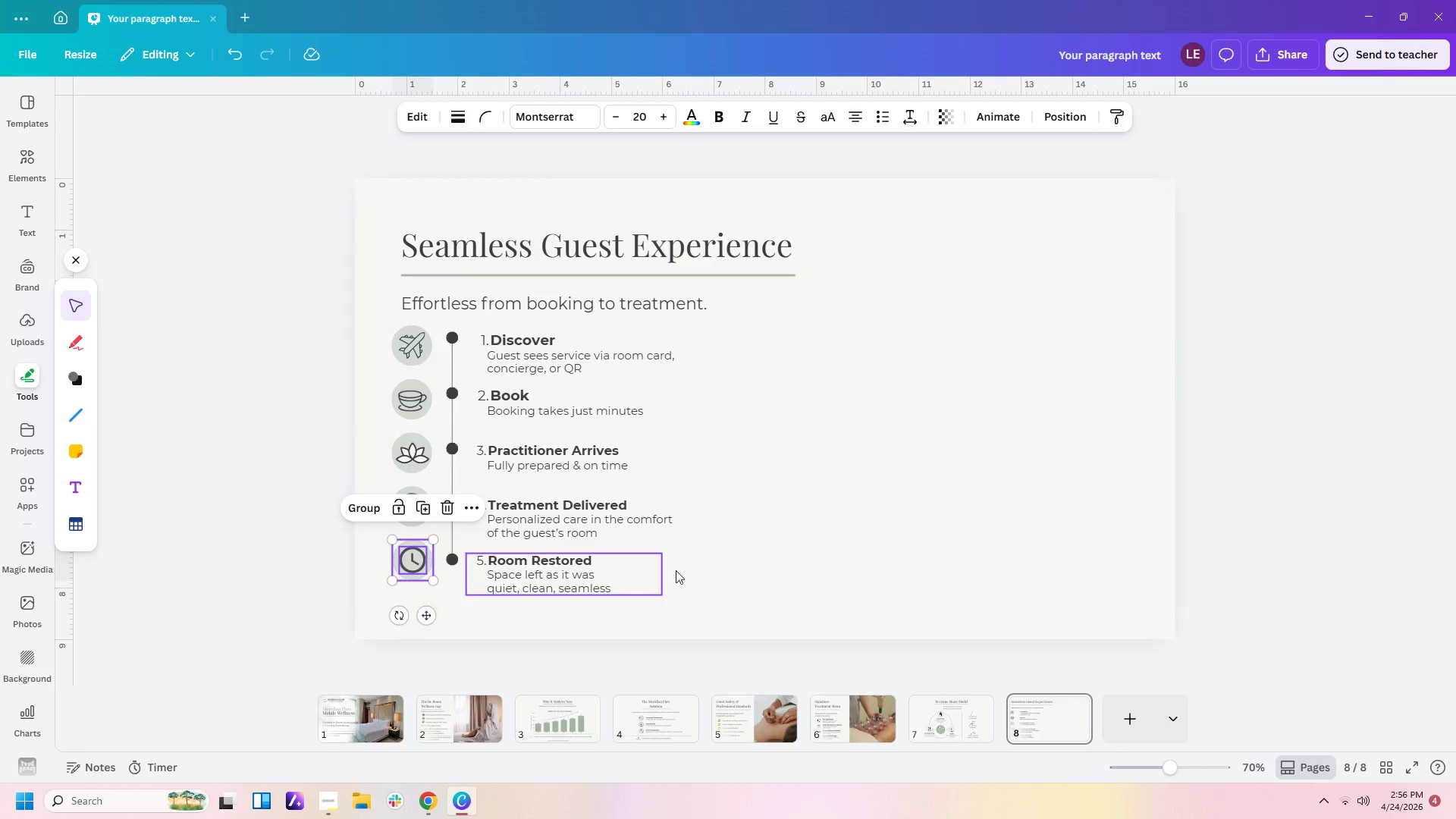 
left_click([755, 562])
 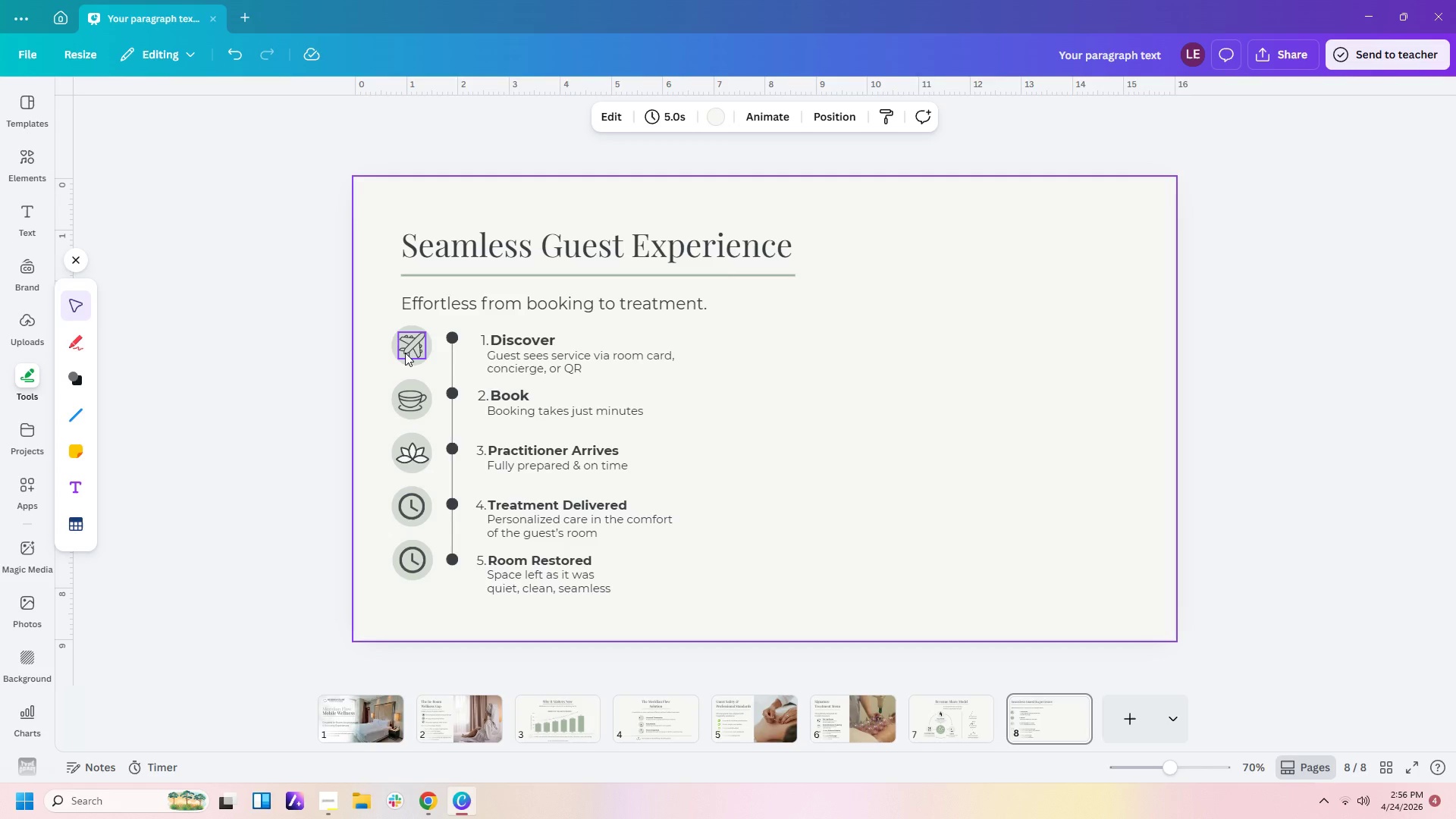 
left_click([406, 350])
 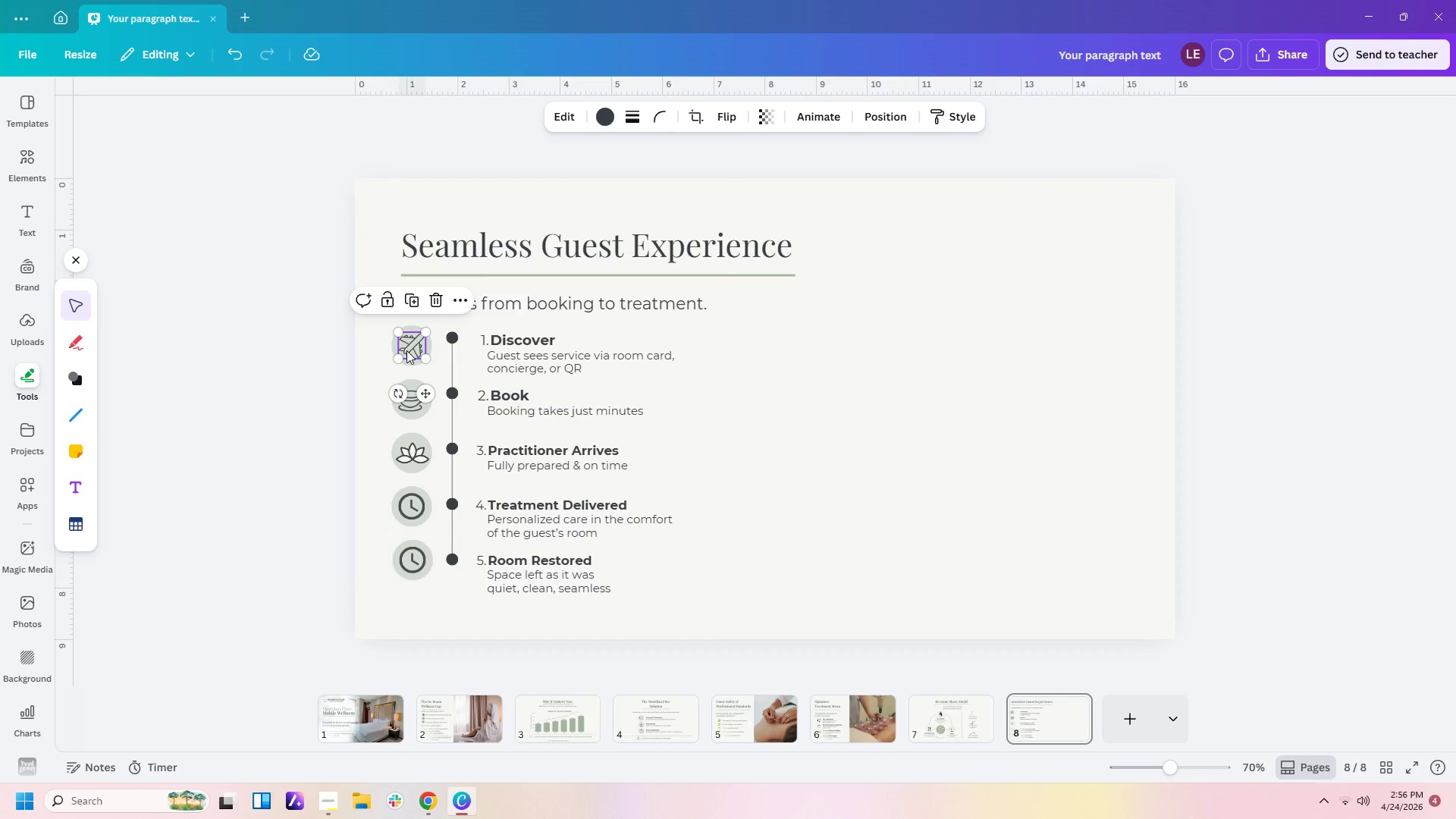 
key(Delete)
 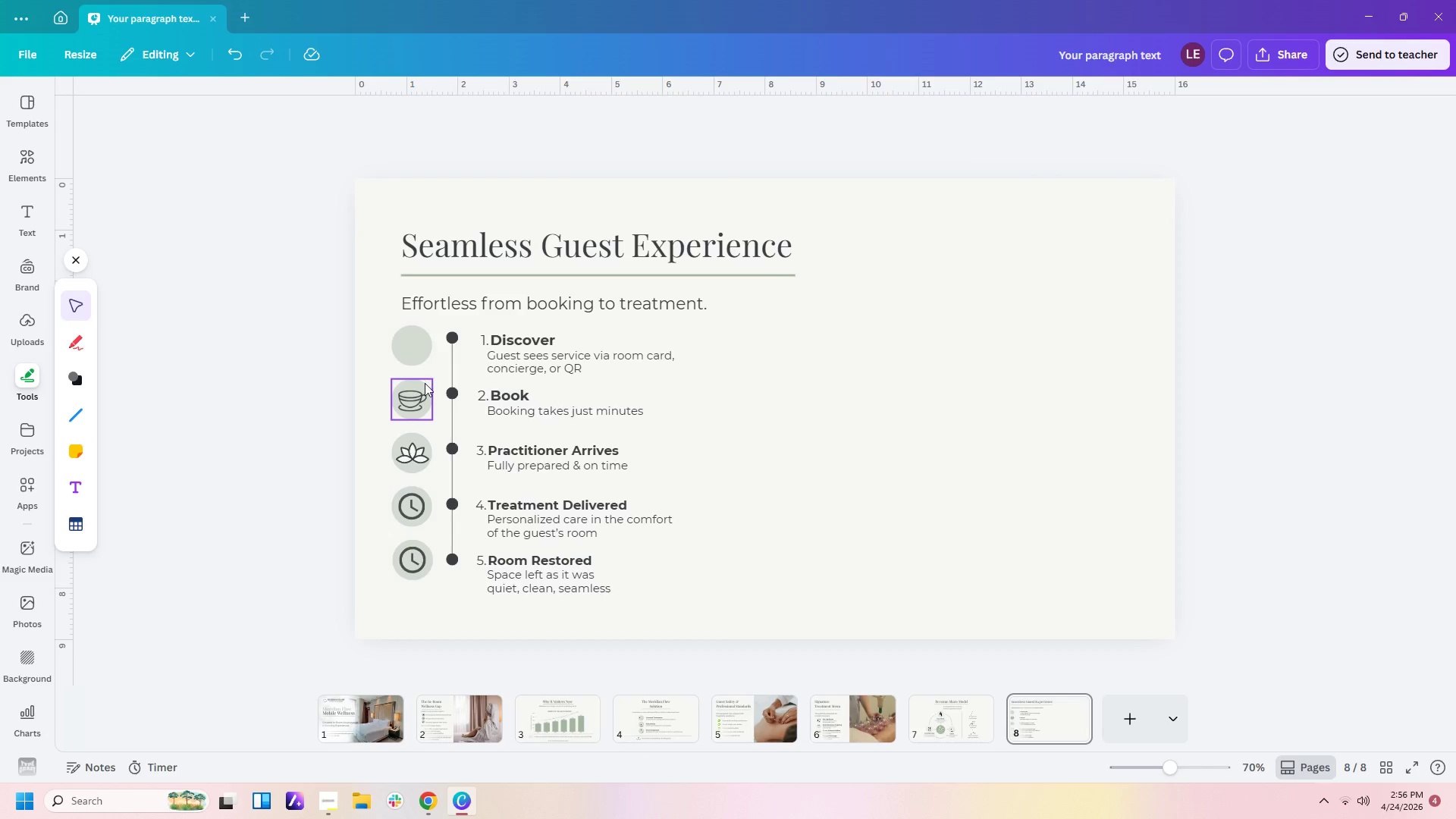 
left_click([413, 394])
 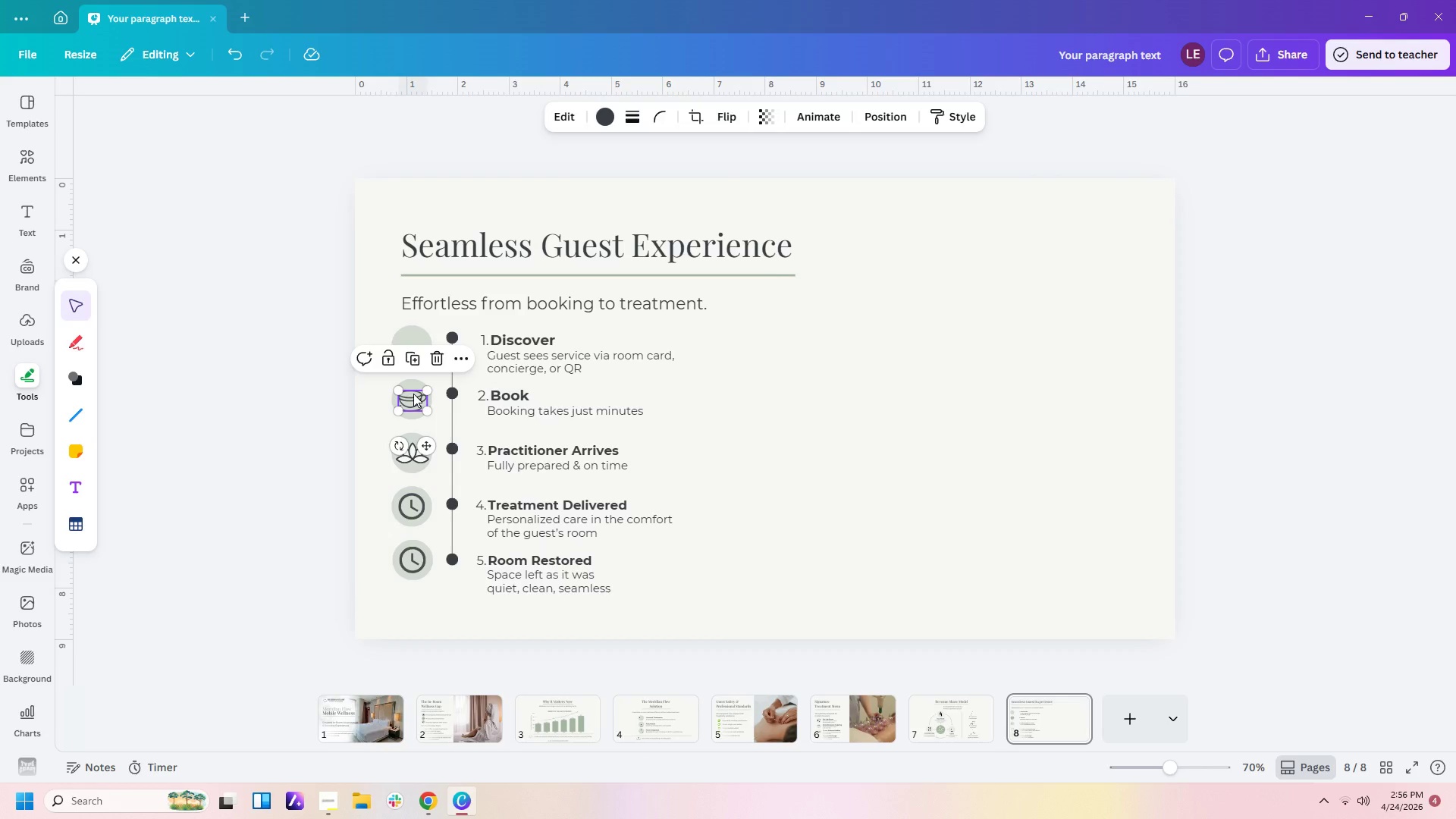 
key(Delete)
 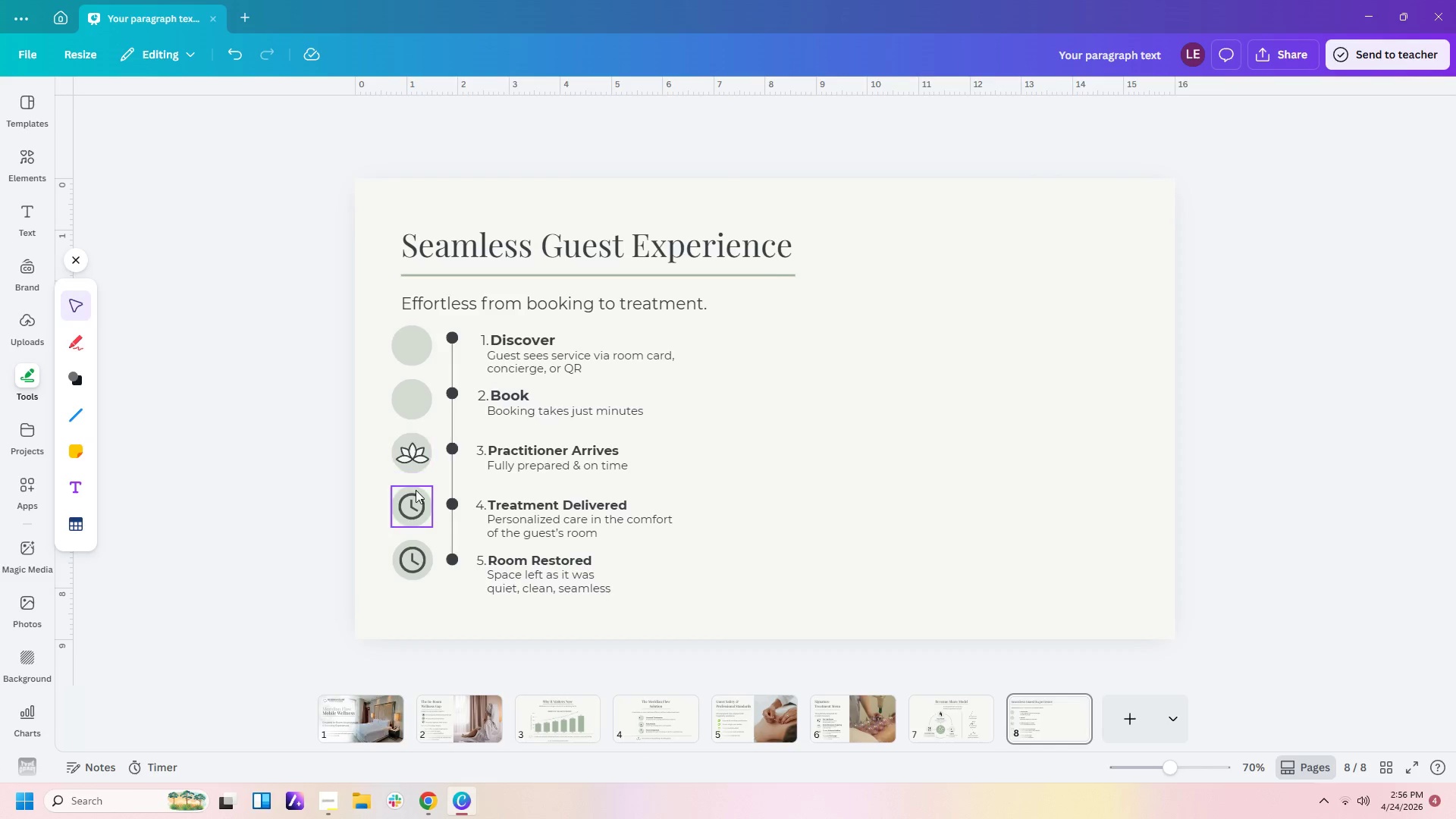 
left_click([413, 500])
 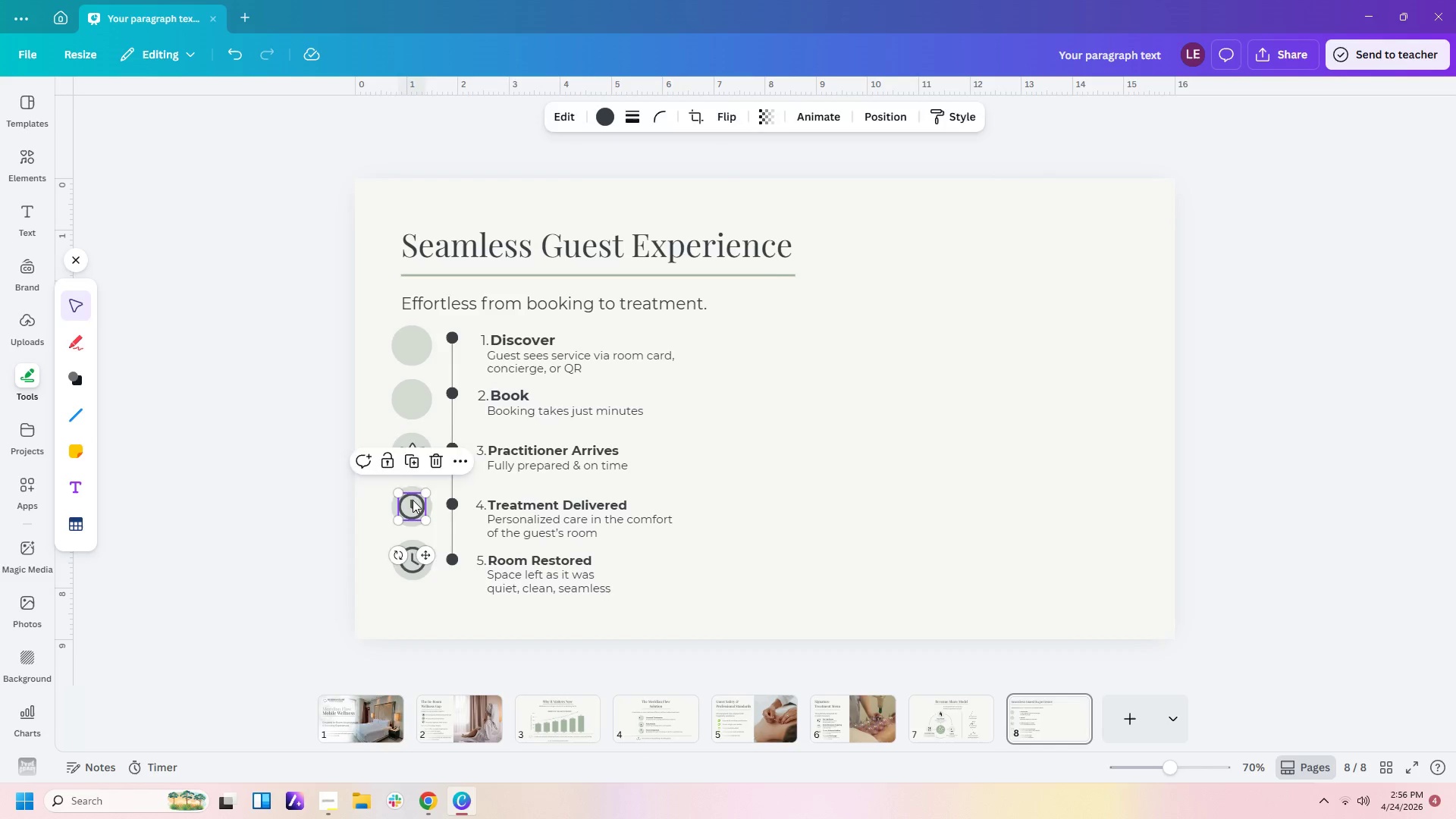 
key(Delete)
 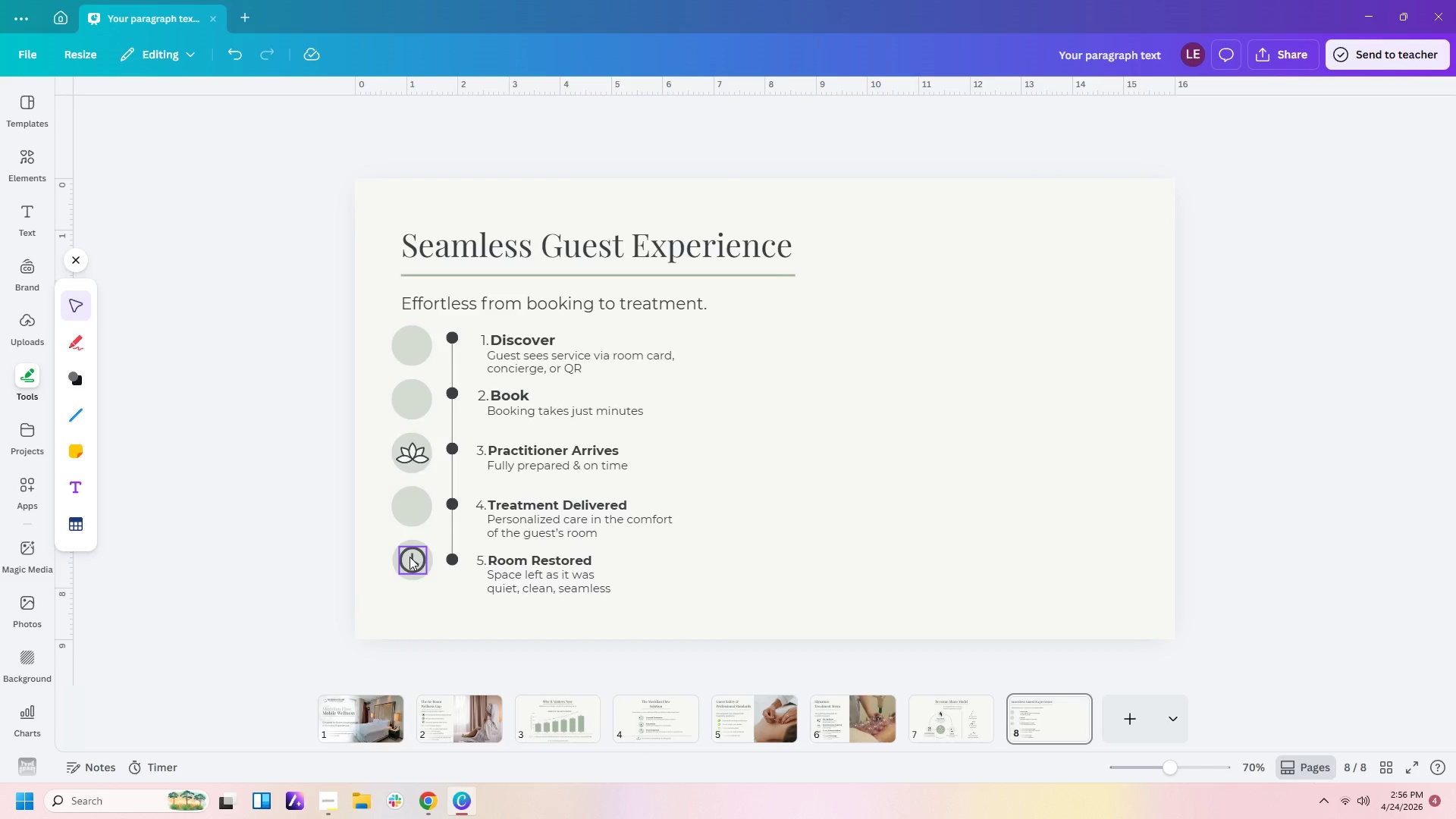 
left_click([410, 557])
 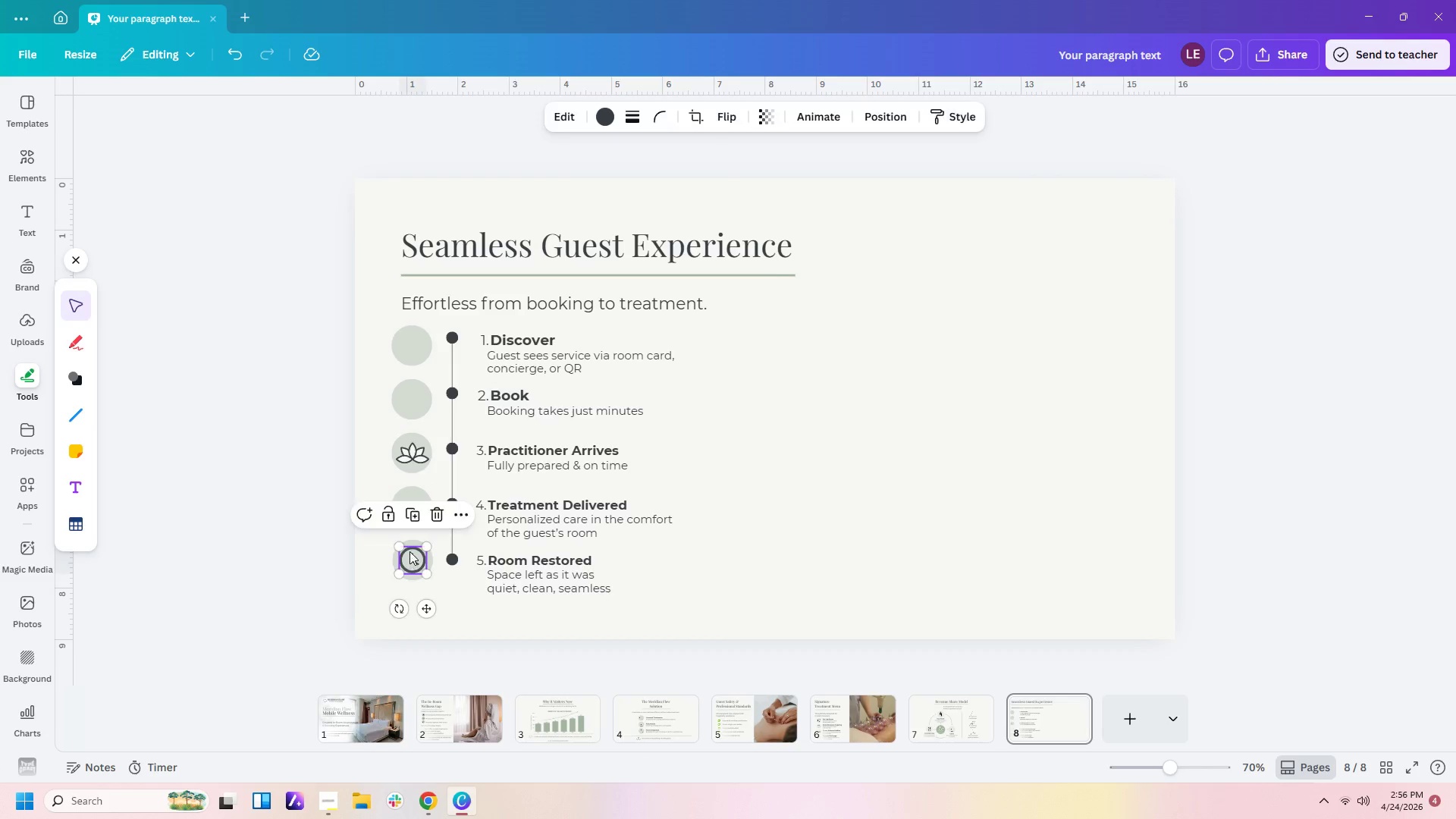 
key(Delete)
 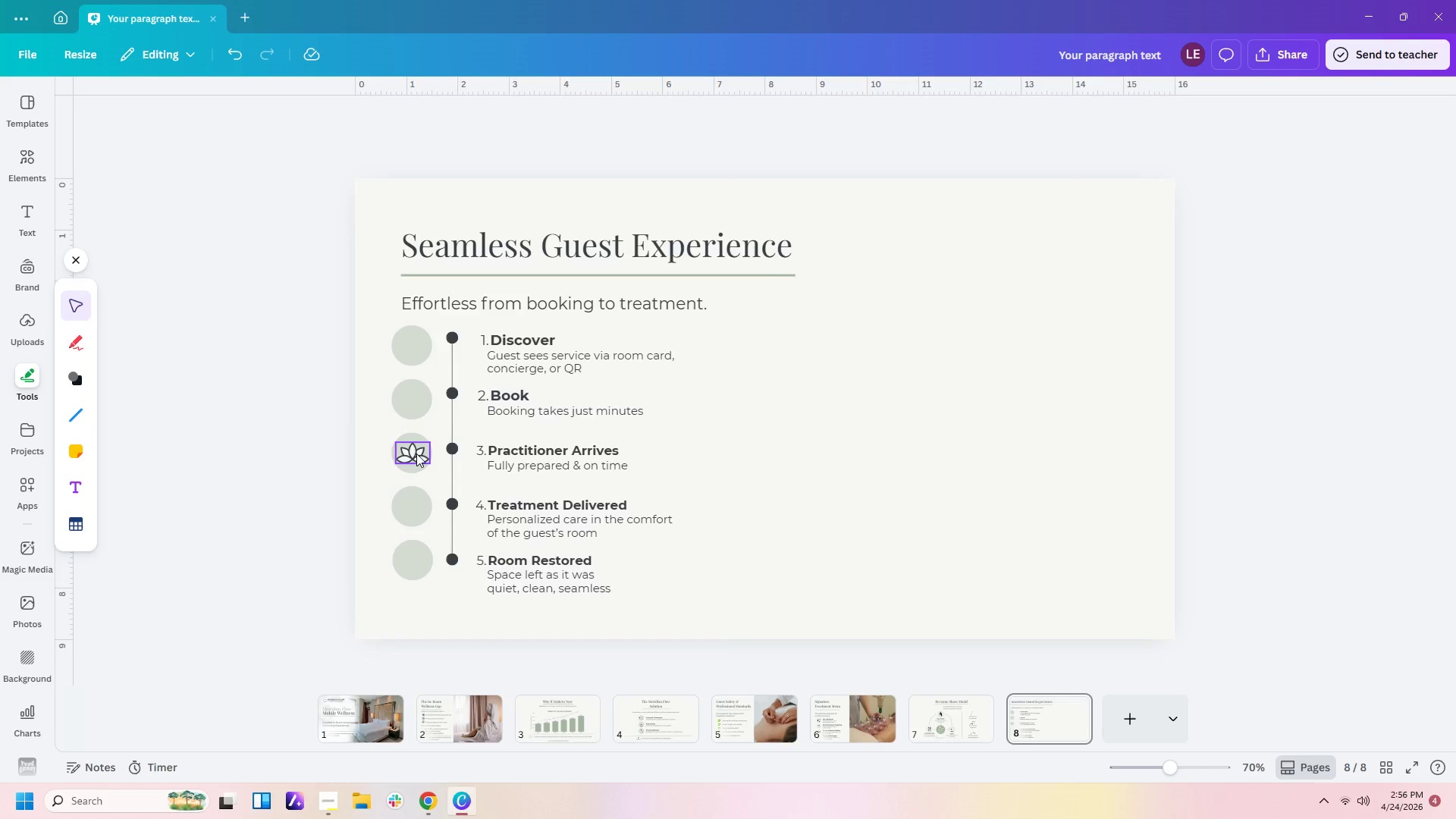 
left_click([416, 453])
 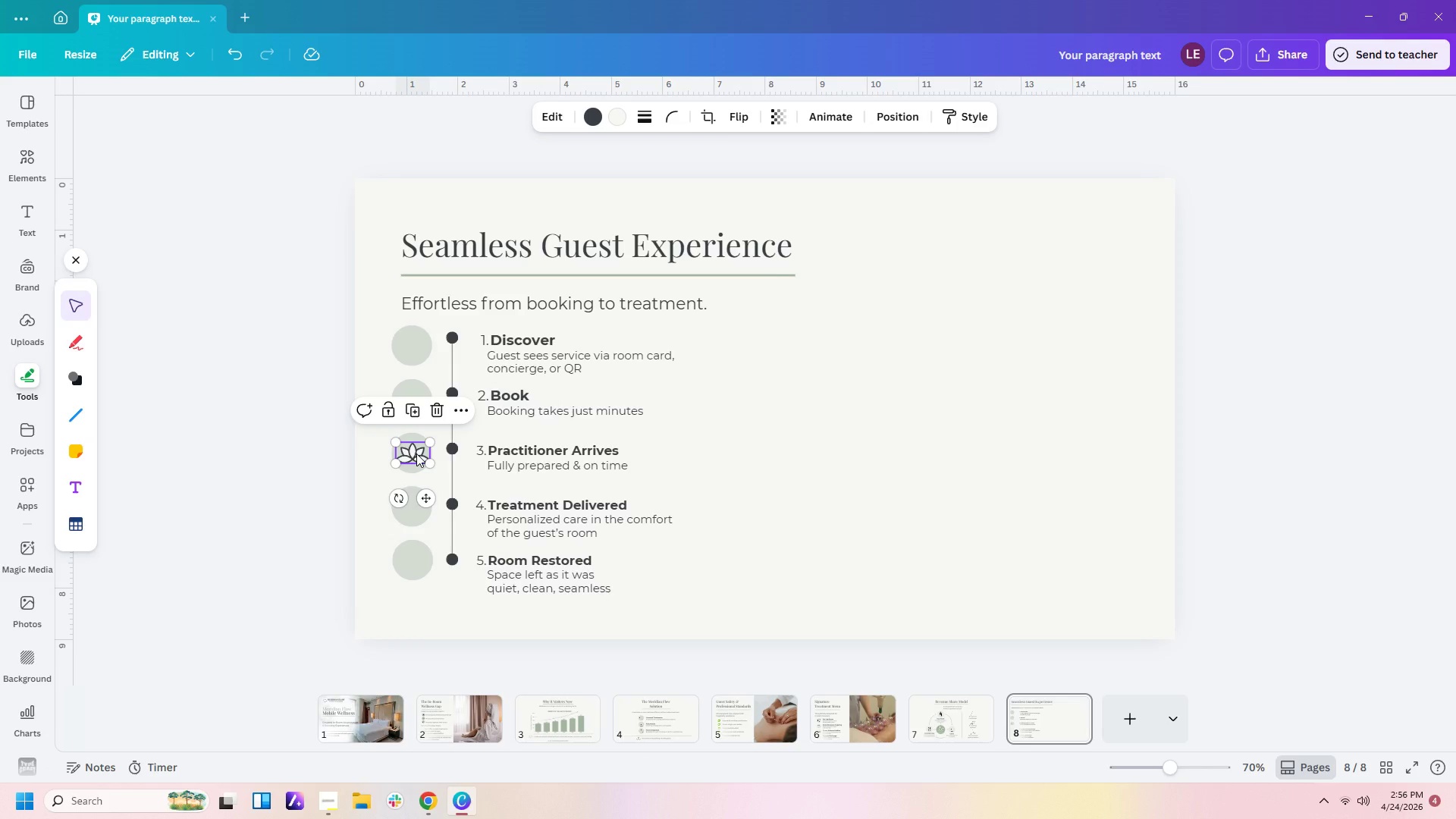 
left_click_drag(start_coordinate=[416, 453], to_coordinate=[416, 505])
 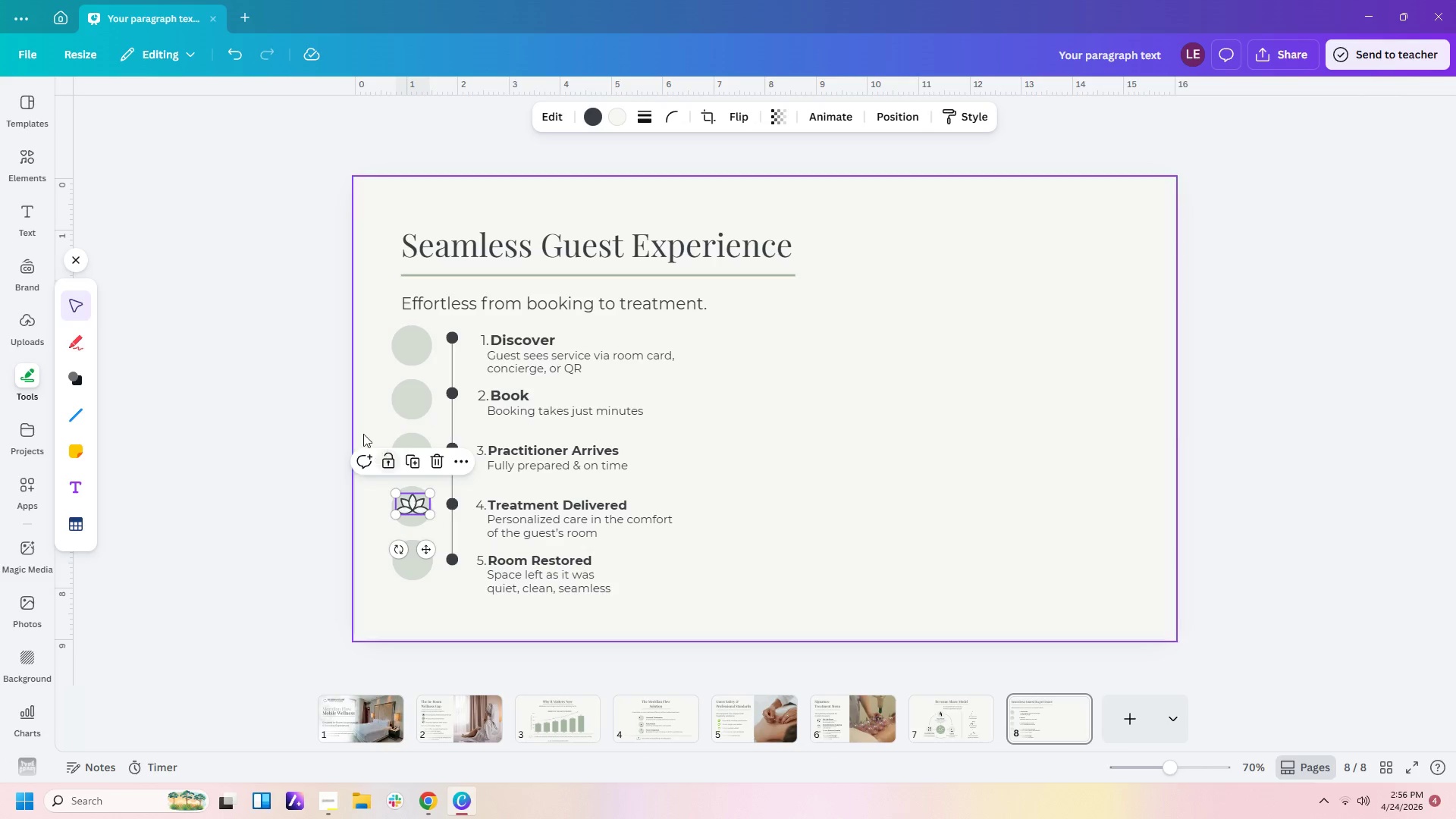 
left_click([362, 422])
 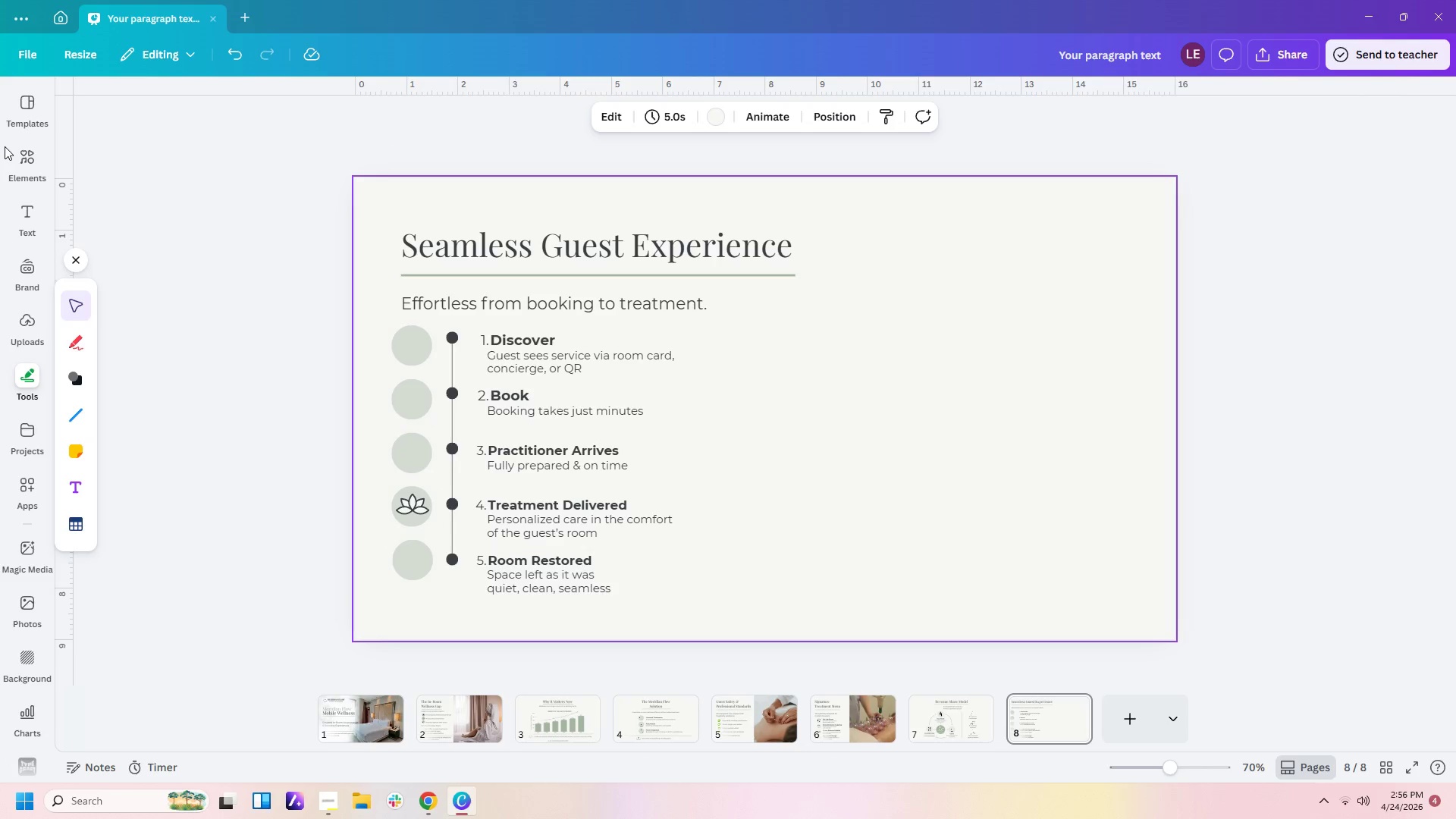 
left_click([27, 182])
 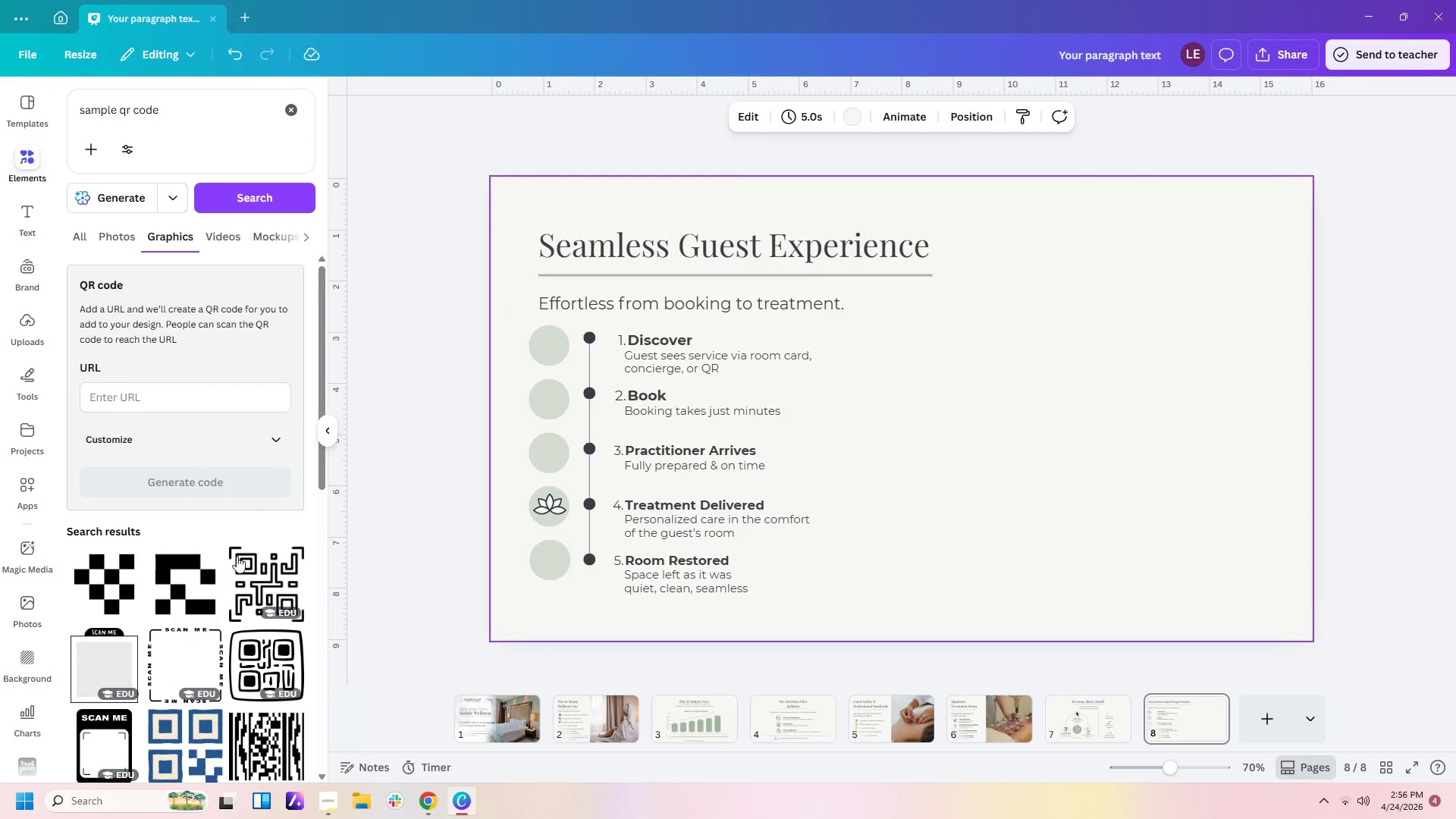 
scroll: coordinate [237, 556], scroll_direction: down, amount: 1.0
 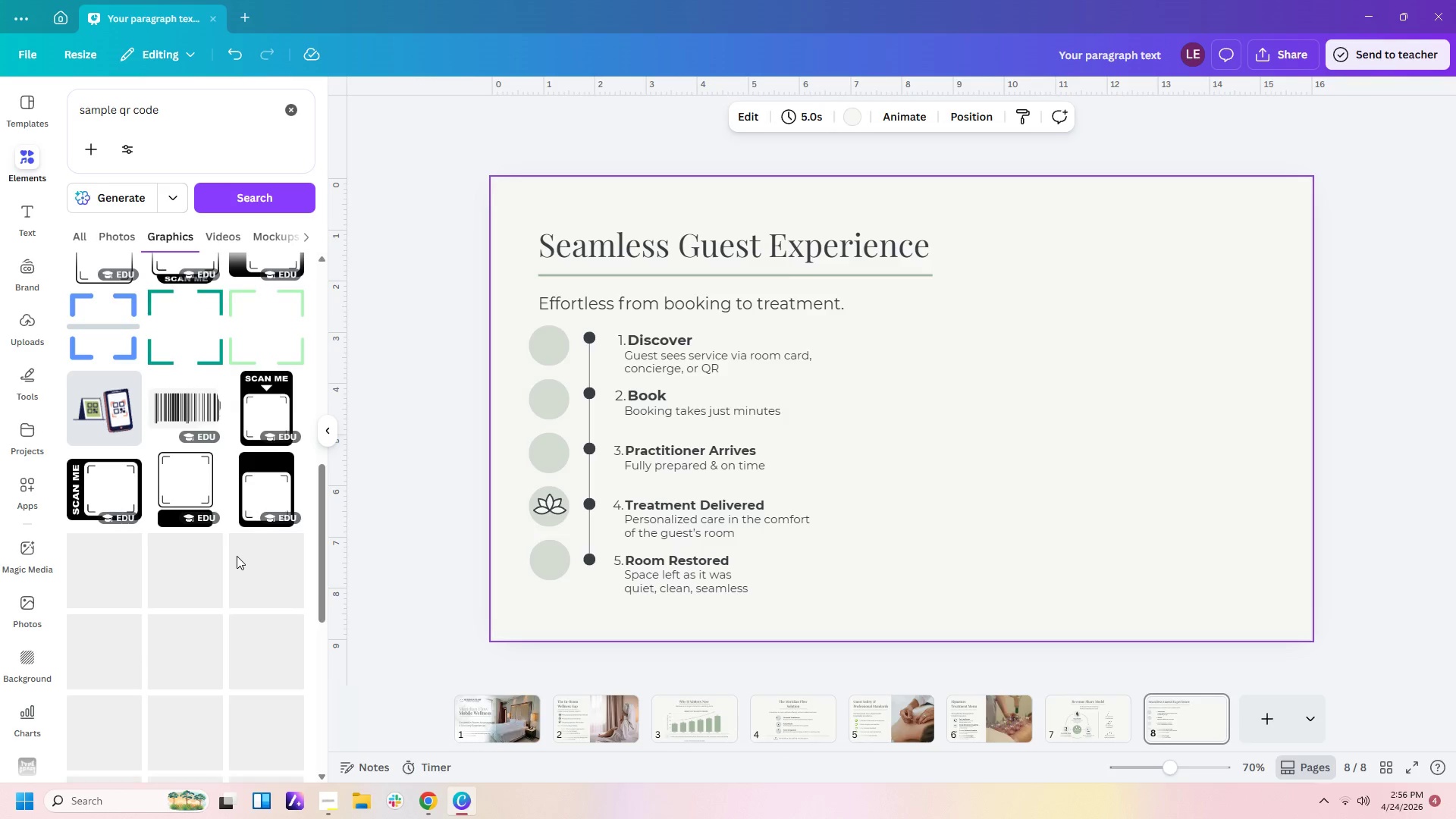 
left_click([111, 239])
 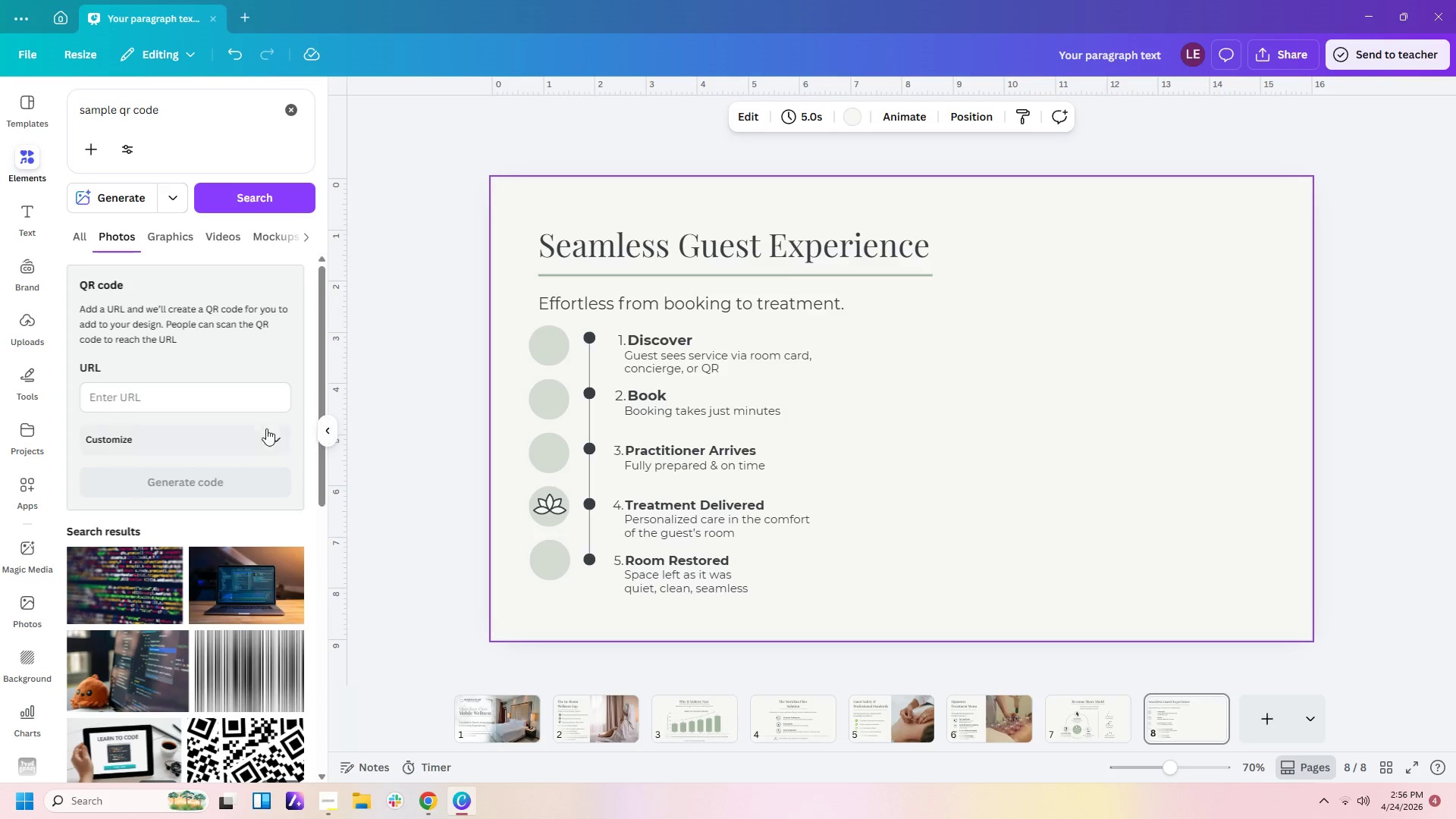 
left_click([232, 488])
 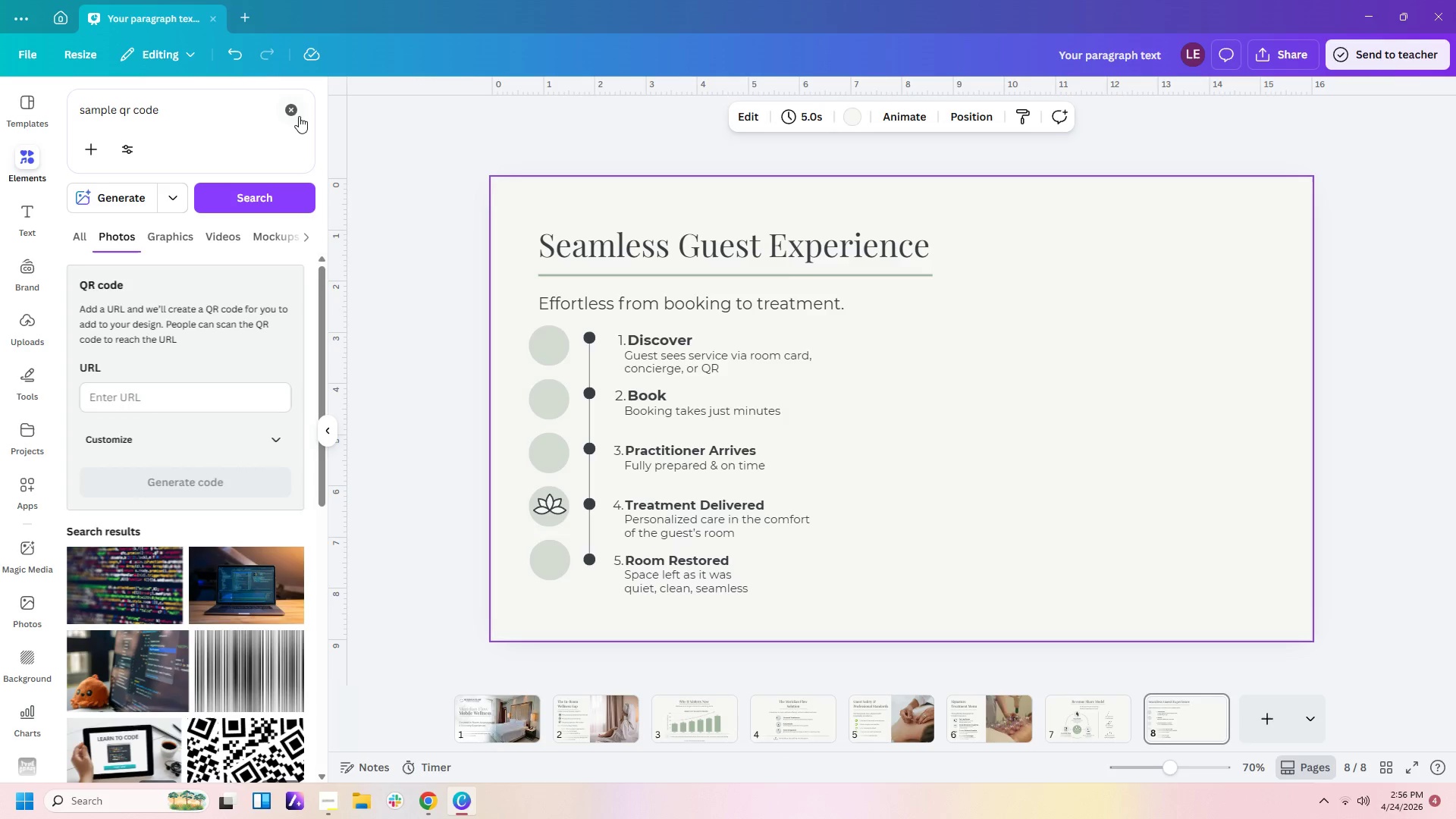 
left_click([293, 103])
 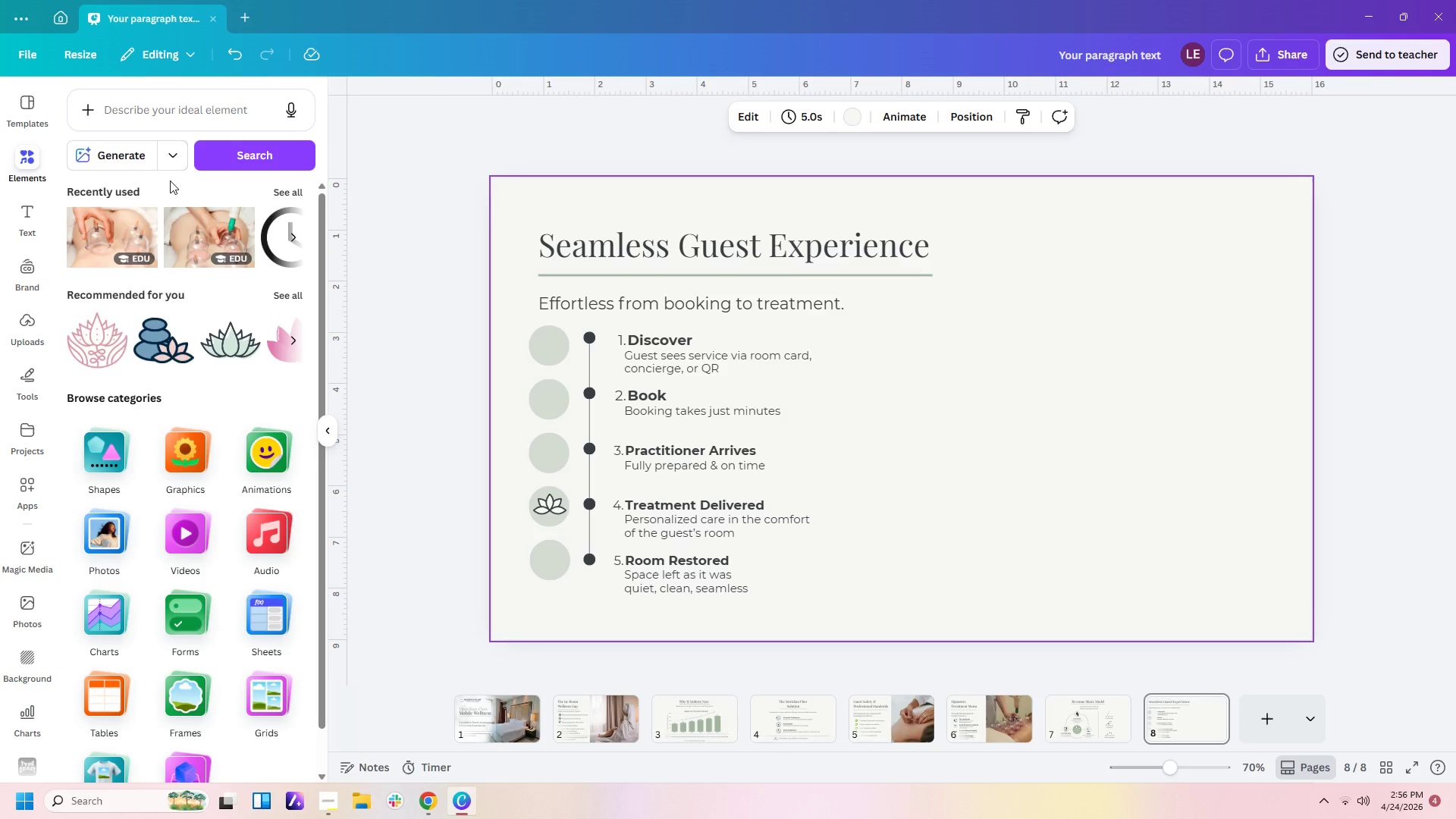 
left_click([164, 109])
 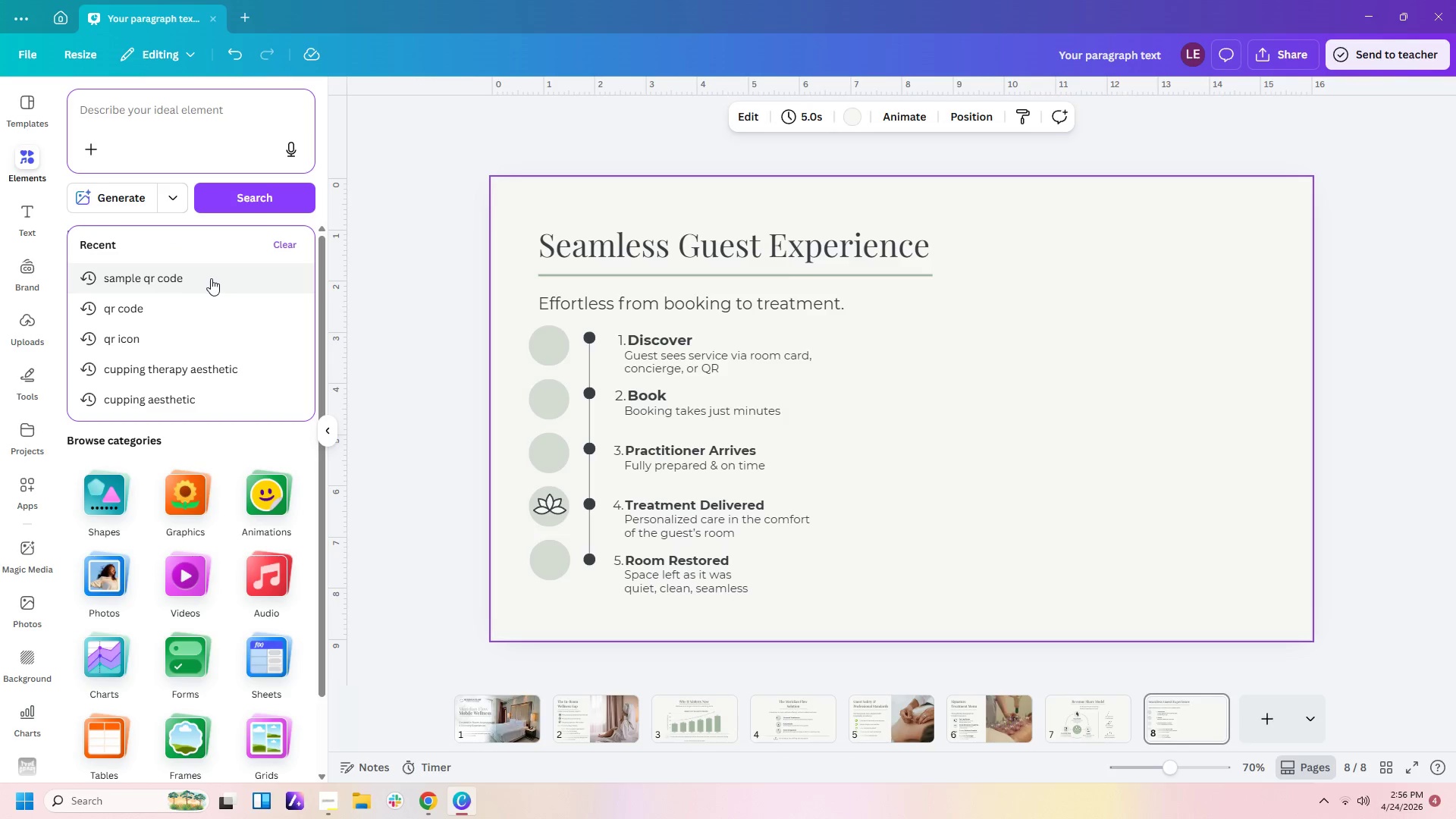 
left_click([186, 300])
 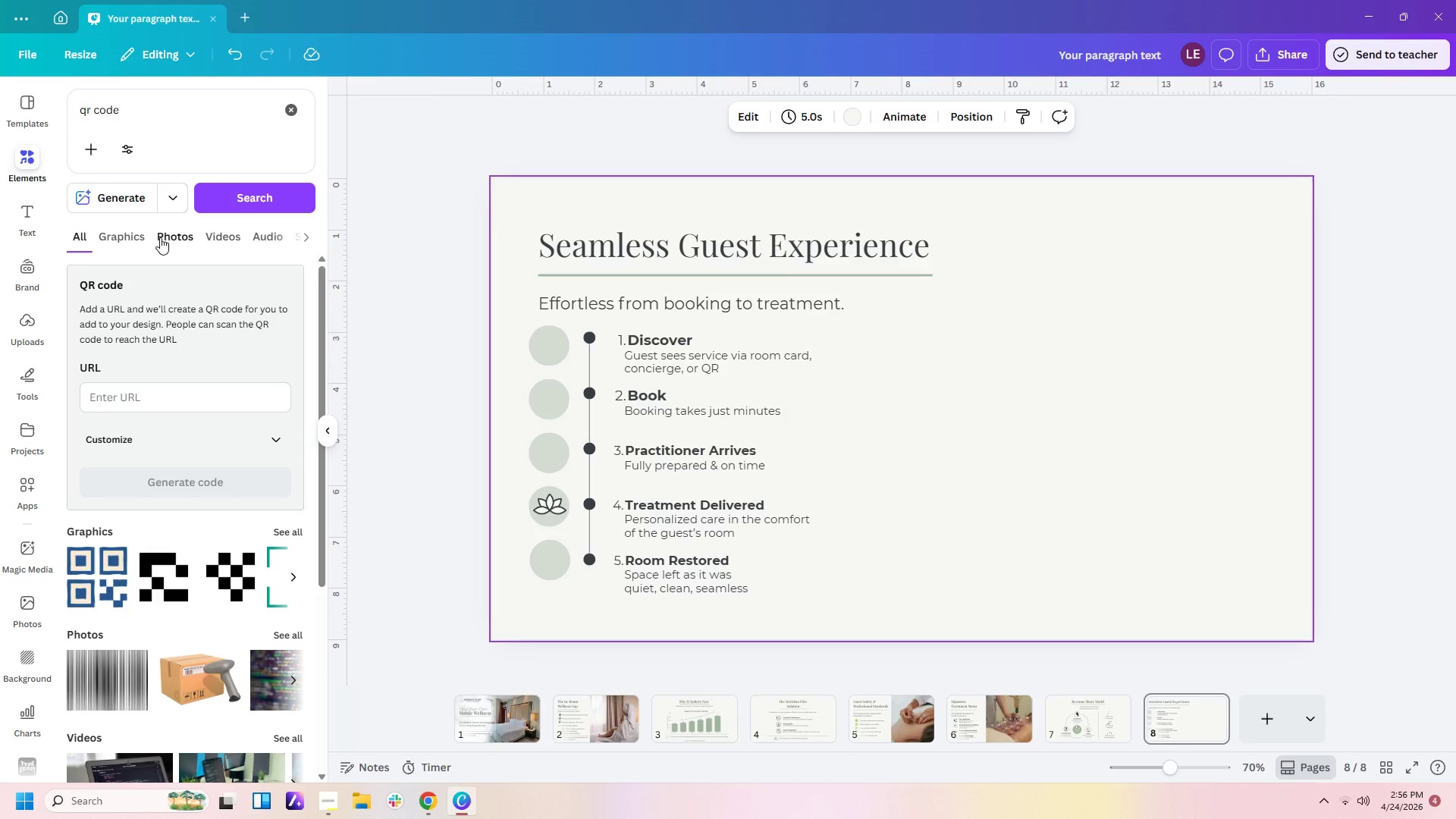 
scroll: coordinate [150, 625], scroll_direction: down, amount: 6.0
 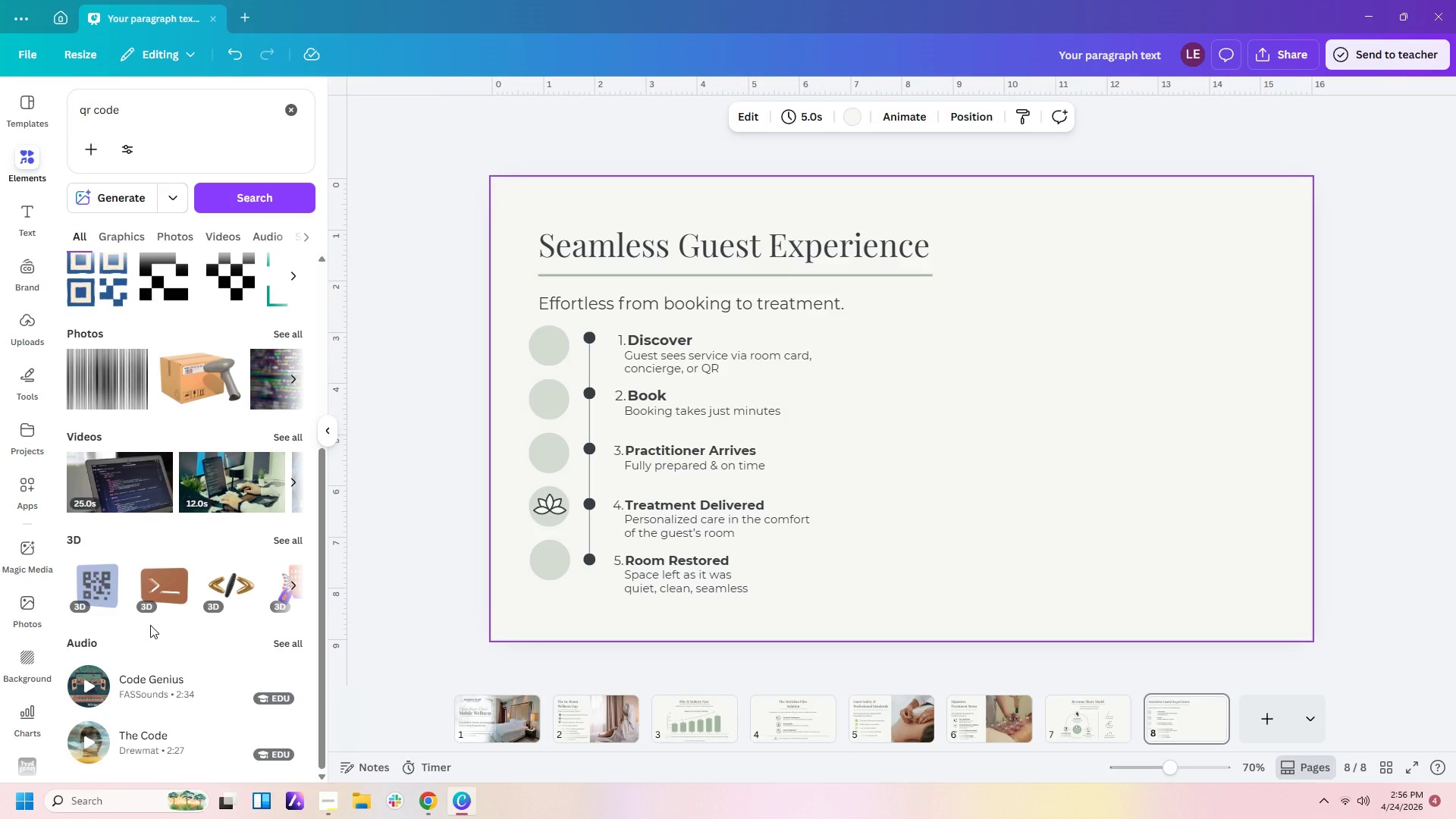 
scroll: coordinate [150, 625], scroll_direction: up, amount: 5.0
 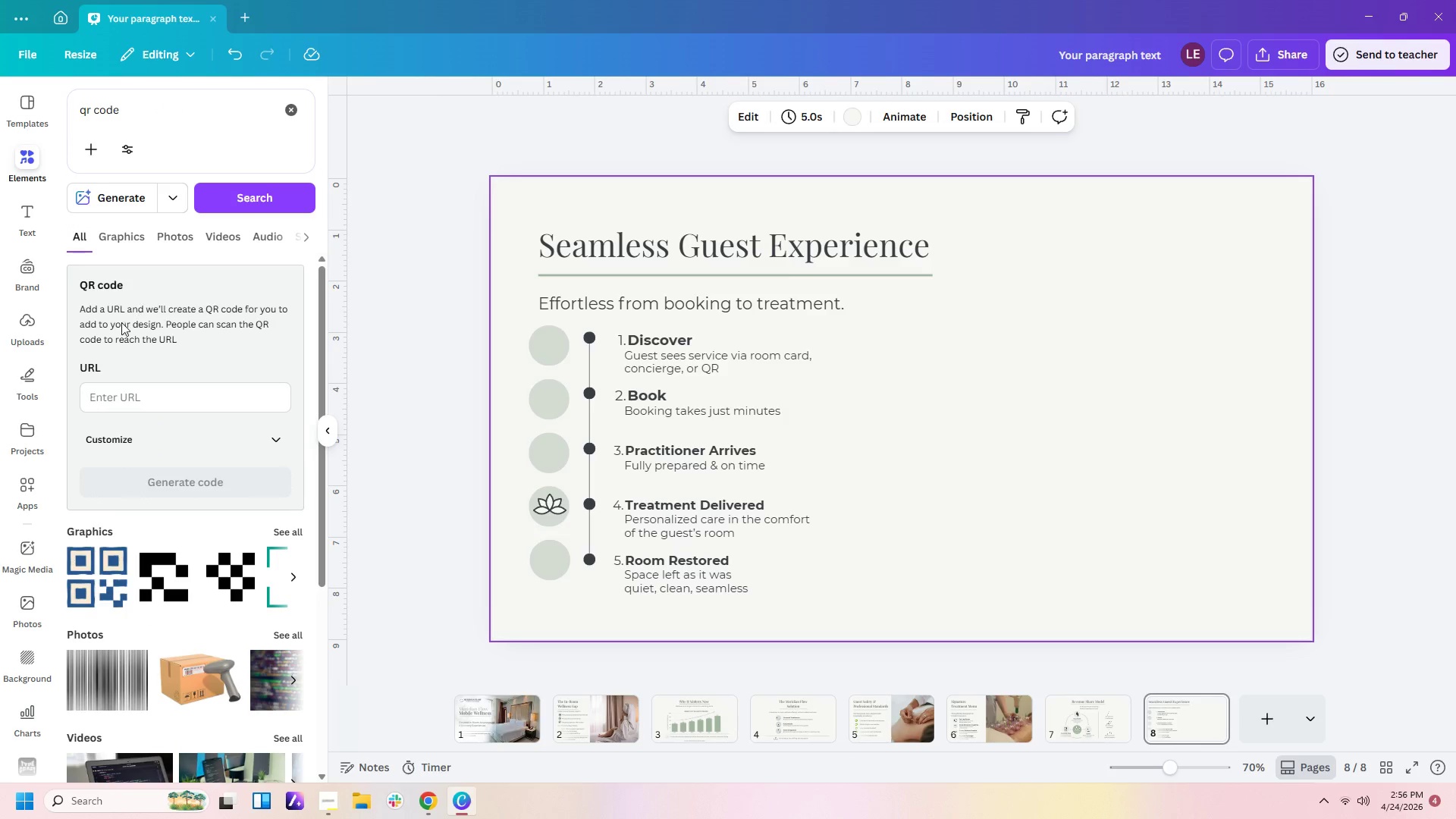 
left_click([132, 234])
 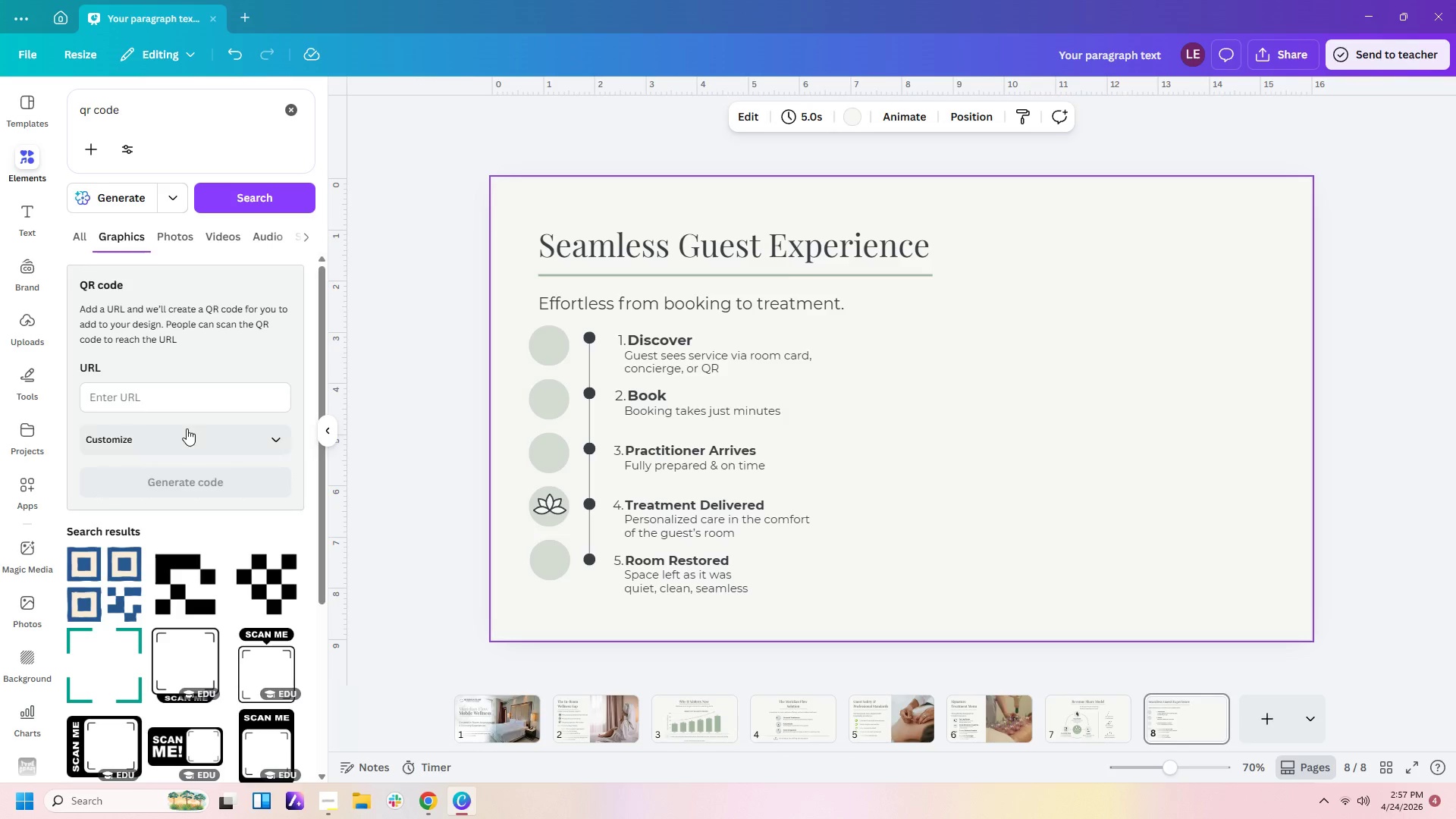 
scroll: coordinate [224, 432], scroll_direction: down, amount: 9.0
 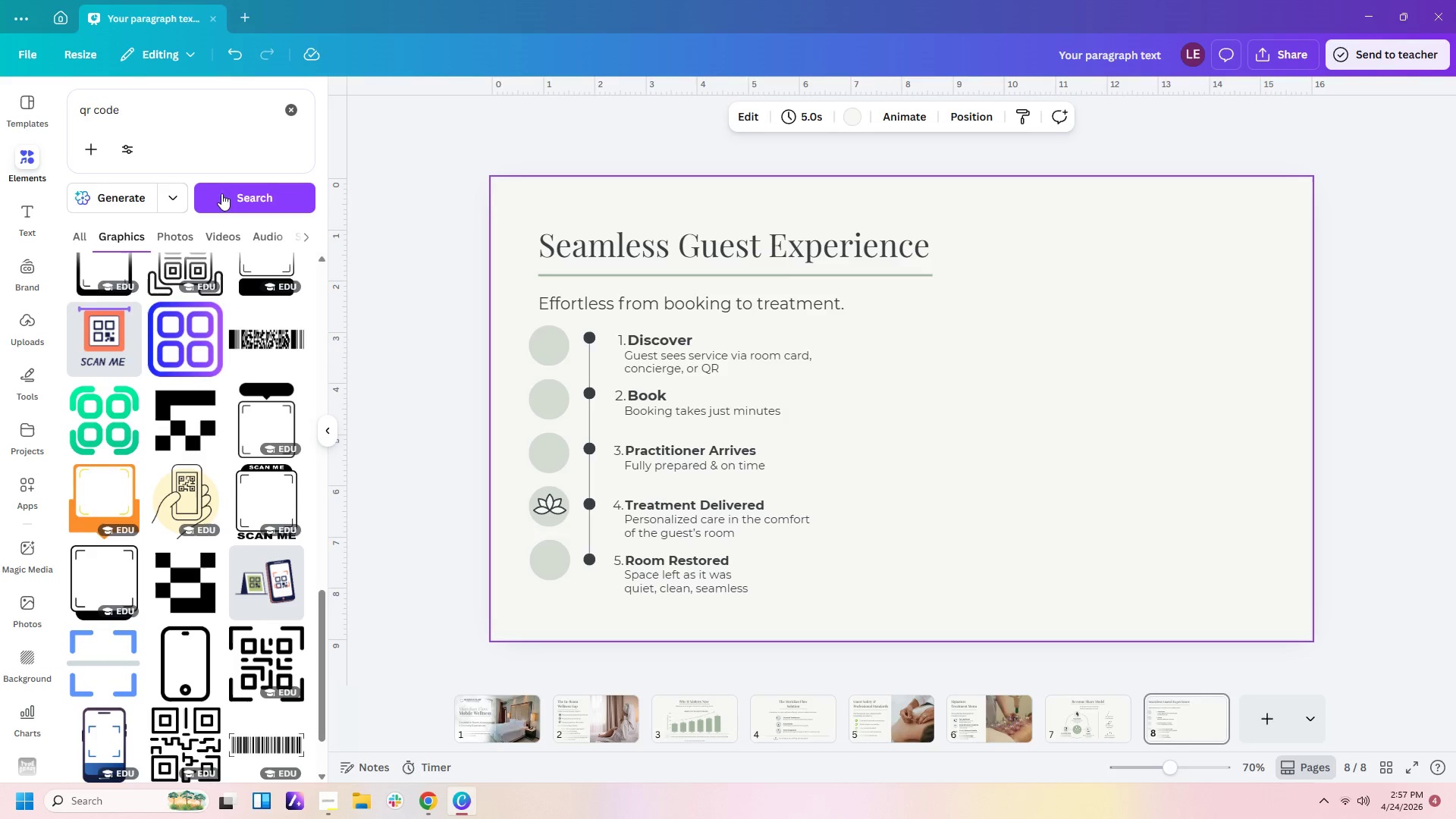 
left_click([217, 109])
 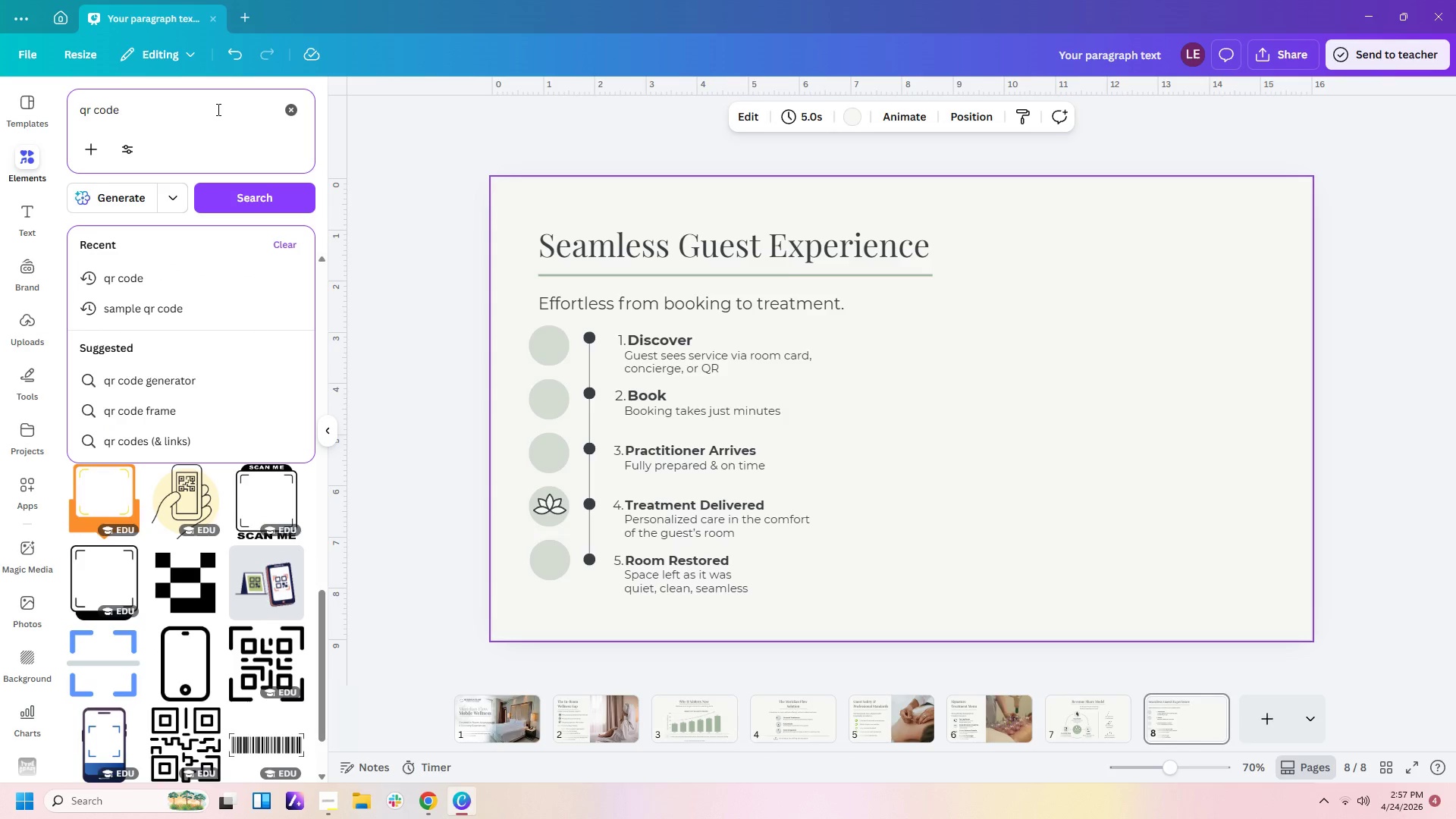 
type( ion)
 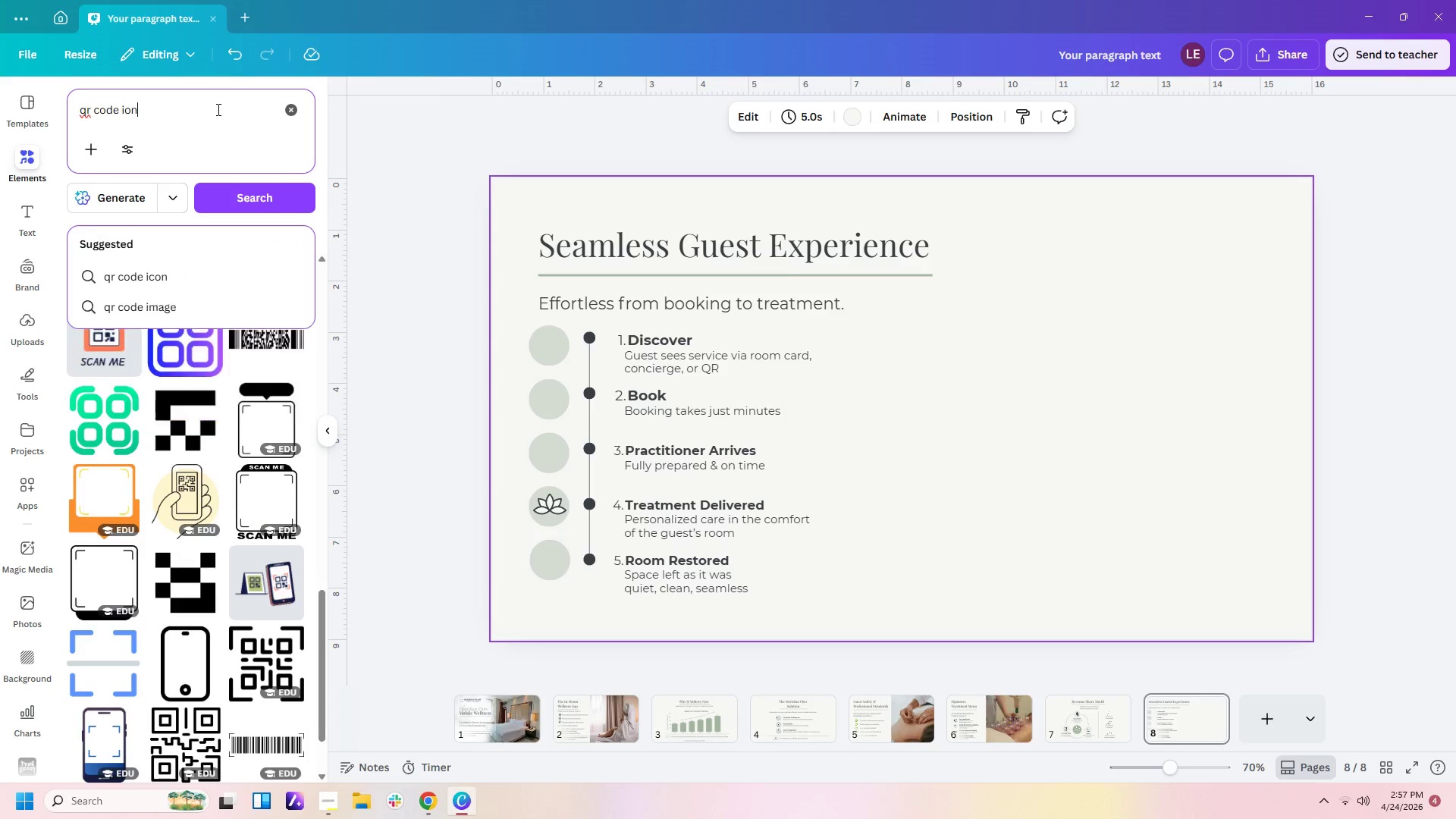 
key(Enter)
 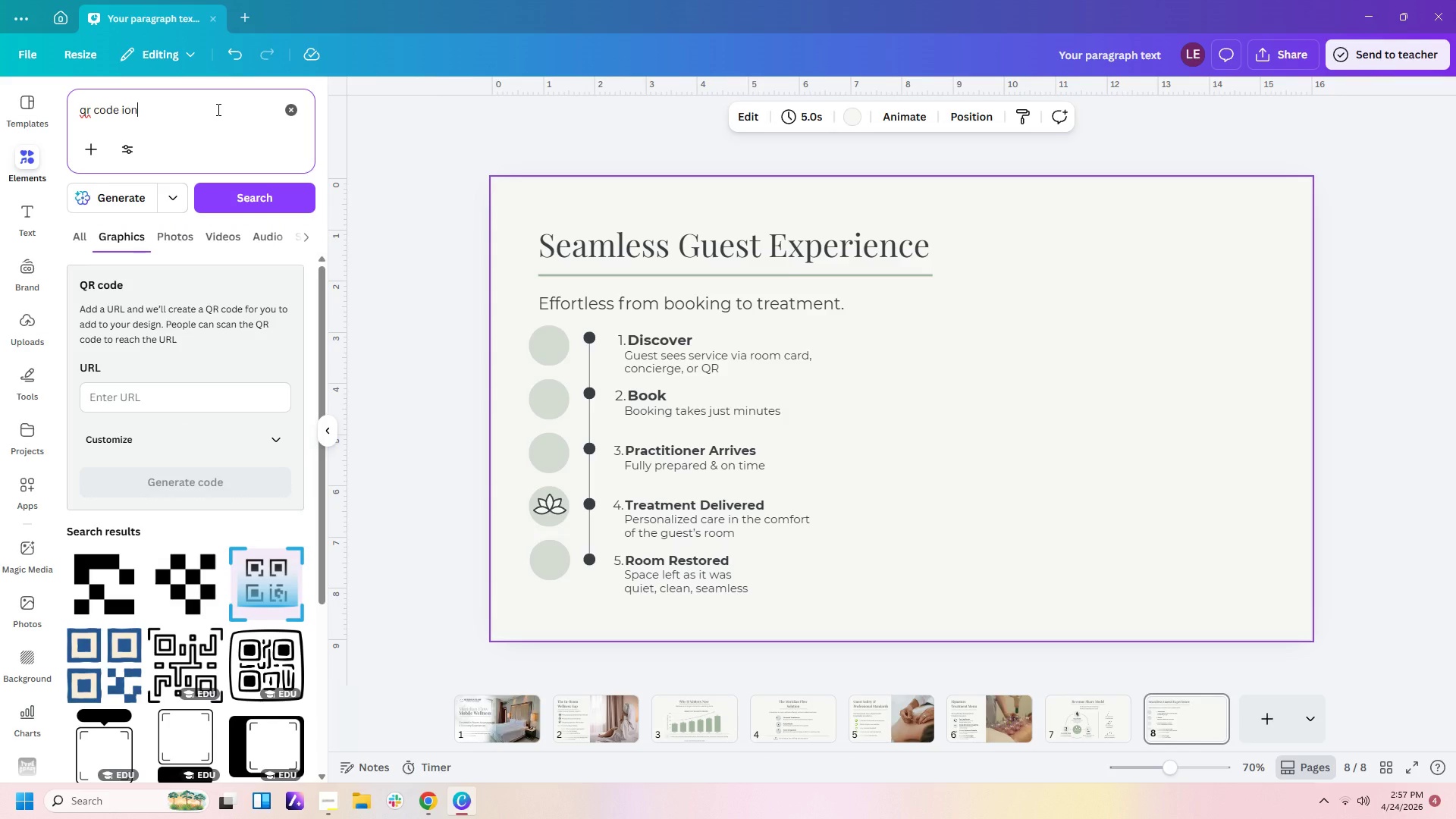 
key(Backspace)
key(Backspace)
type(v)
key(Backspace)
type(con)
 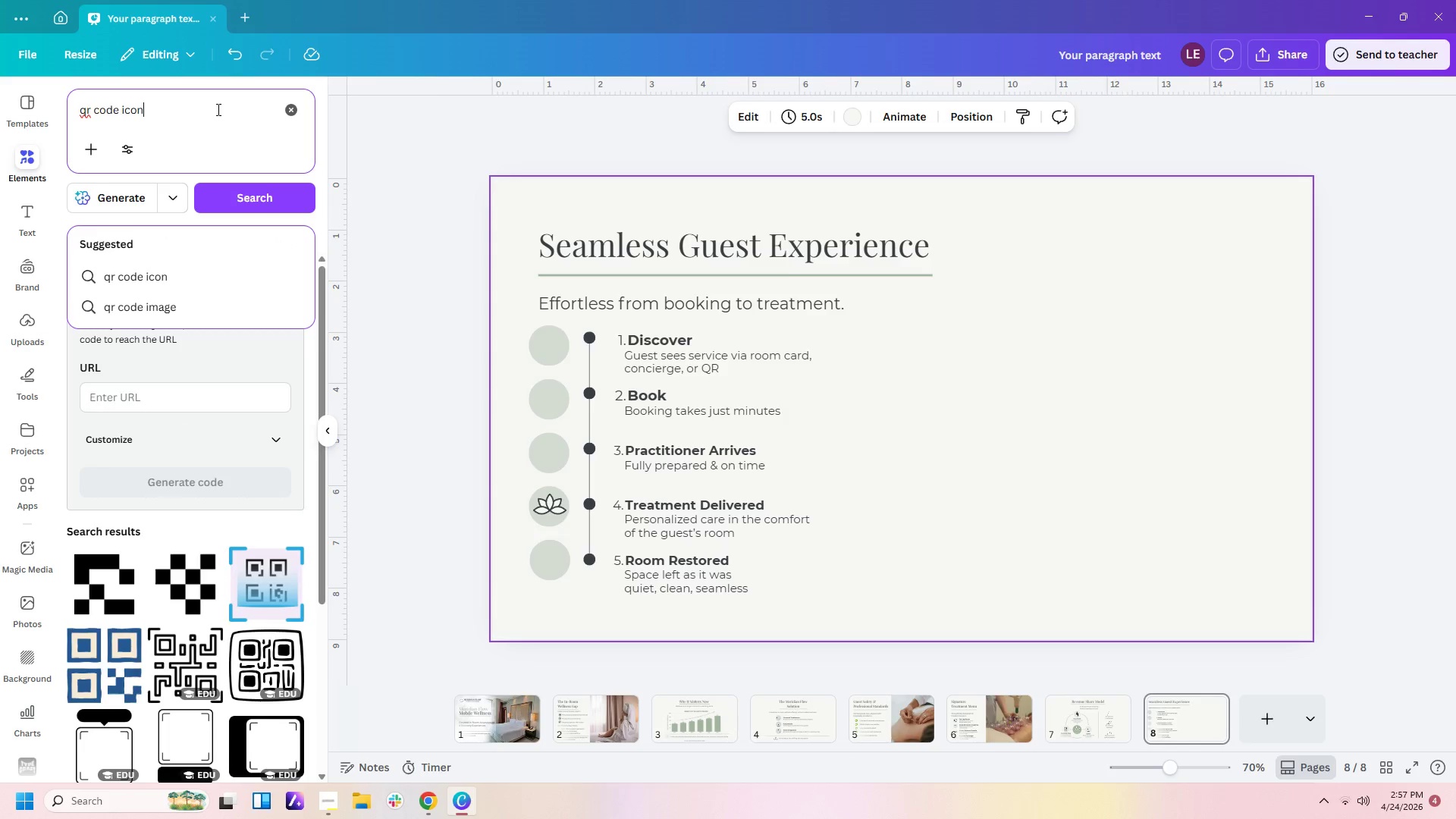 
key(Enter)
 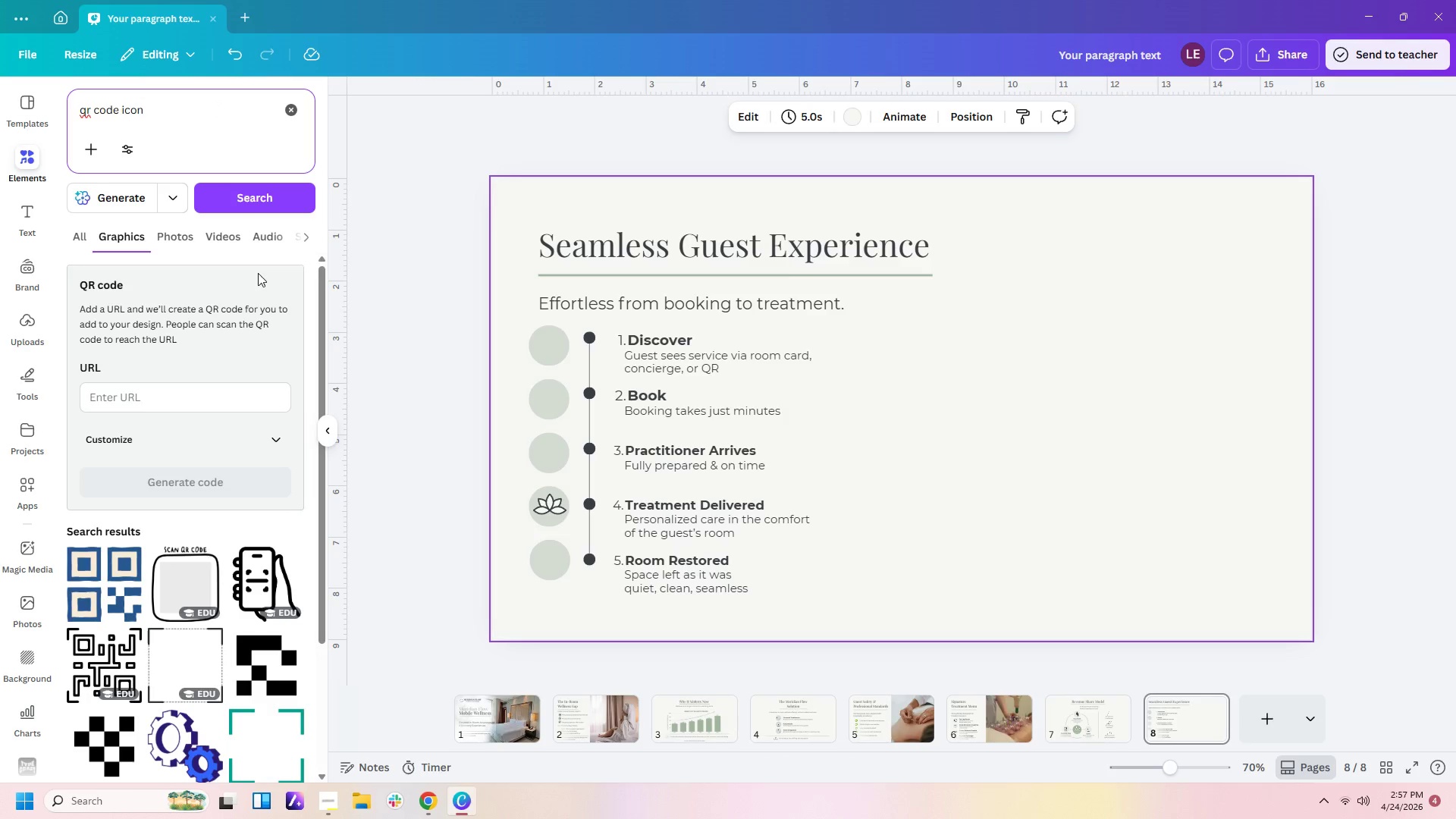 
scroll: coordinate [128, 406], scroll_direction: down, amount: 8.0
 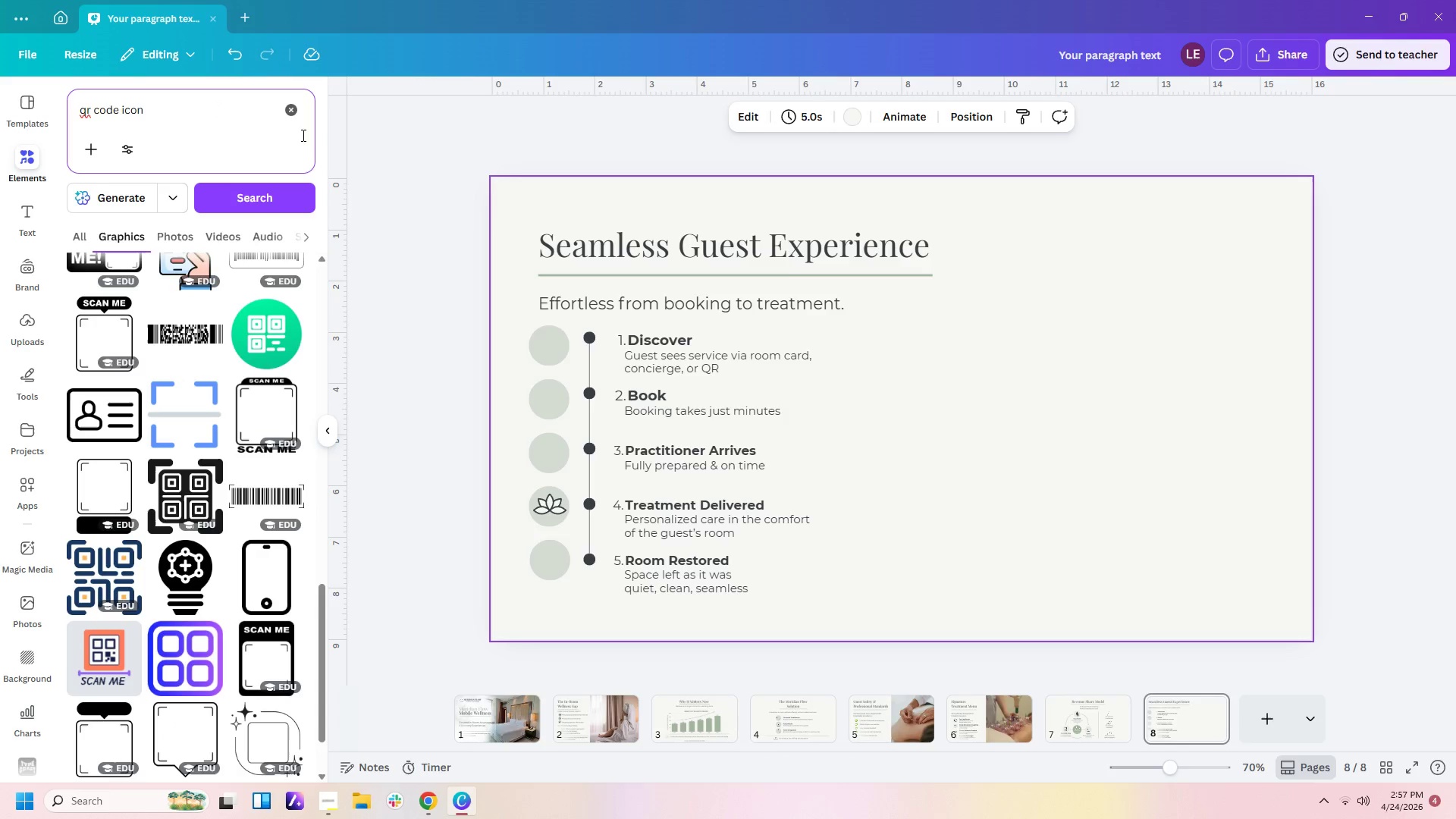 
left_click([289, 111])
 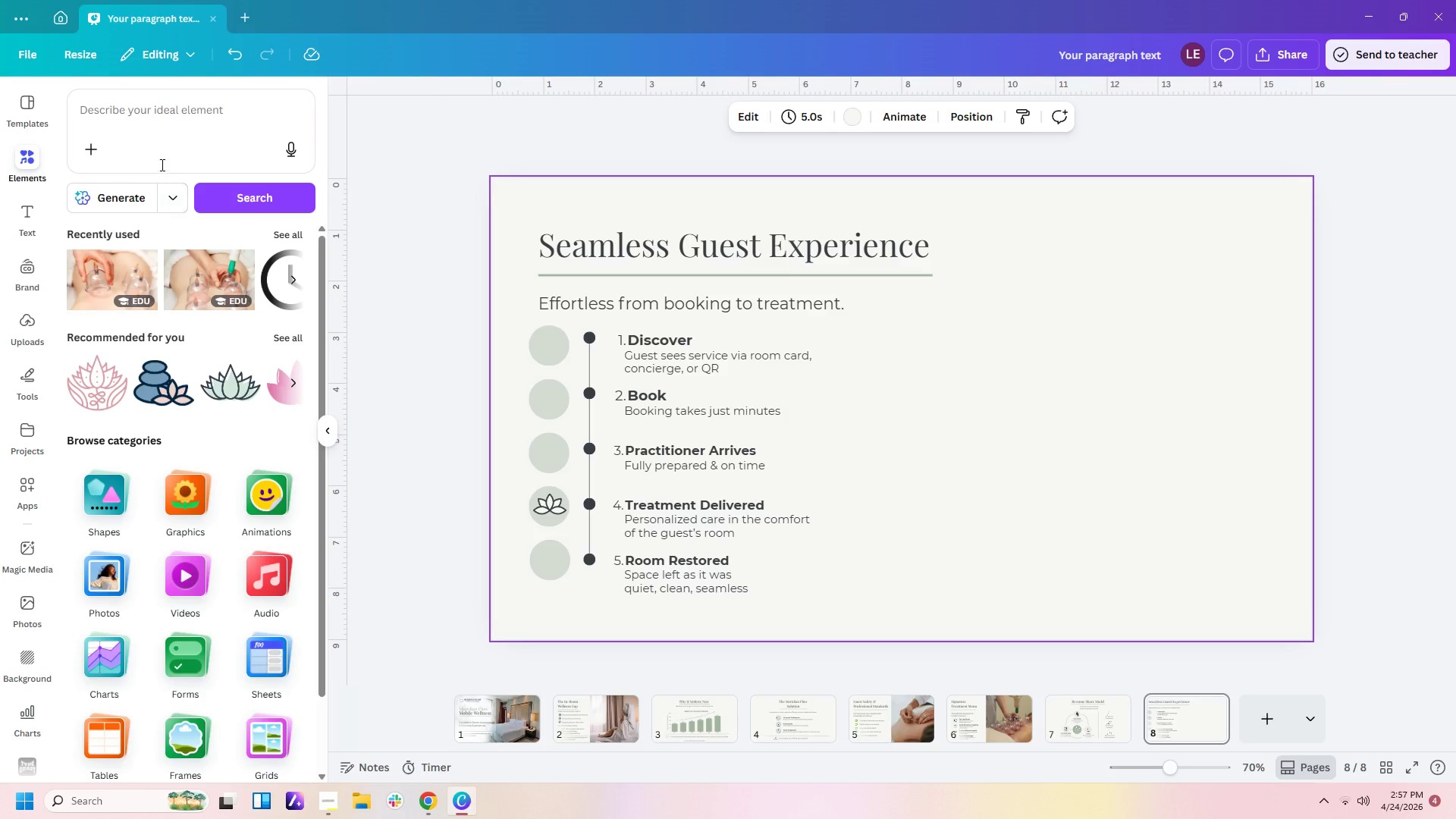 
wait(7.48)
 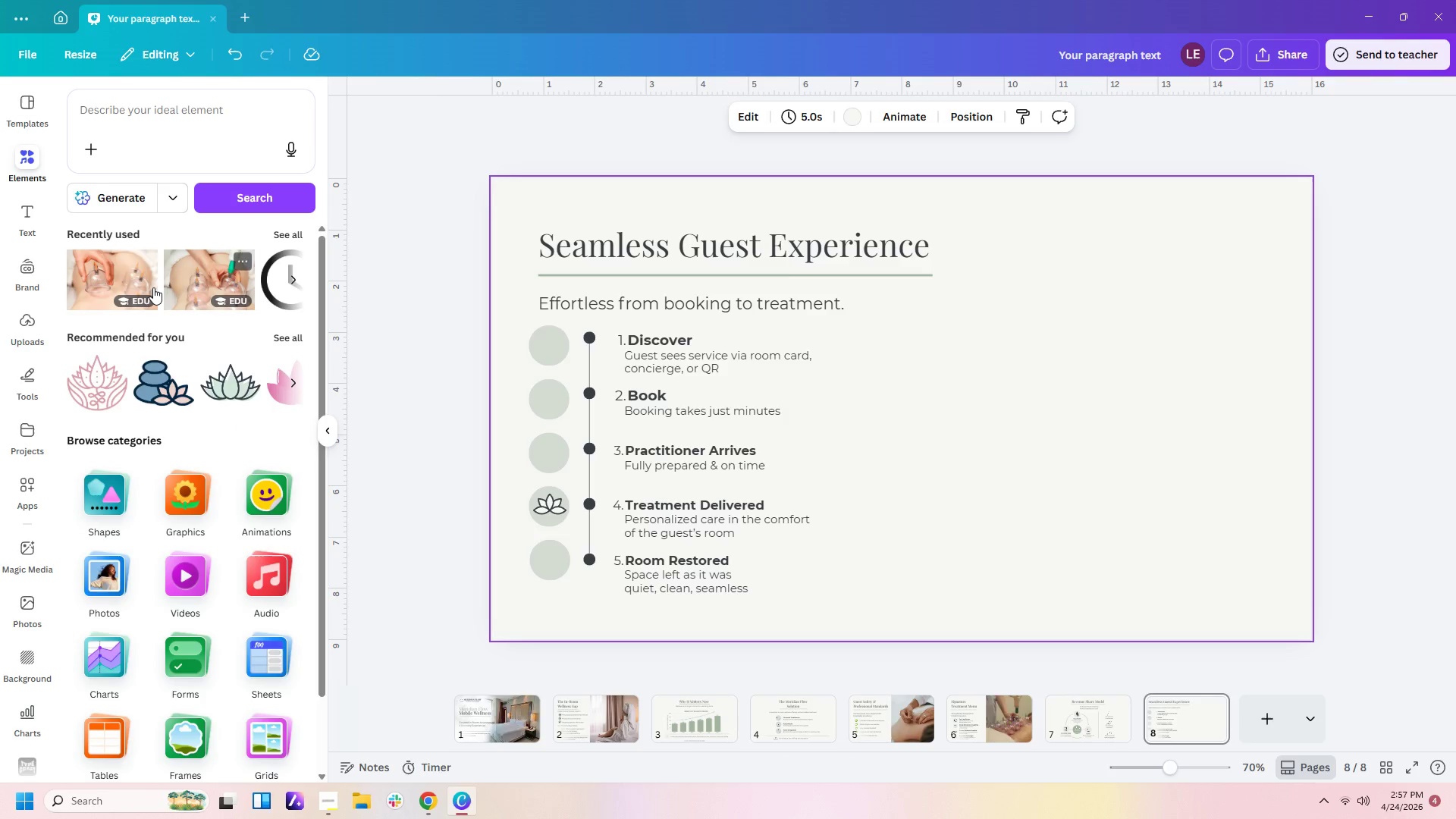 
left_click([169, 193])
 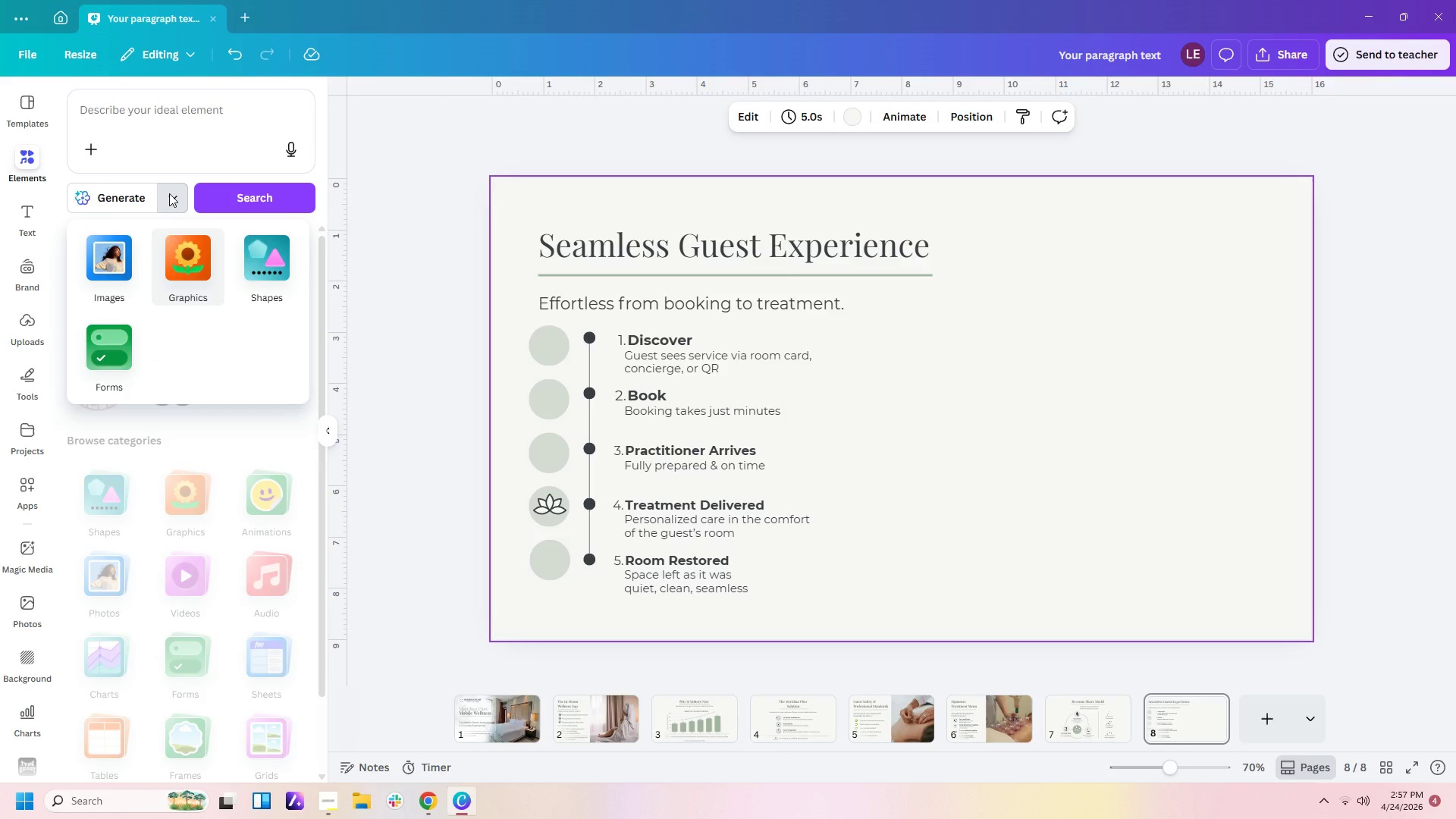 
left_click([169, 193])
 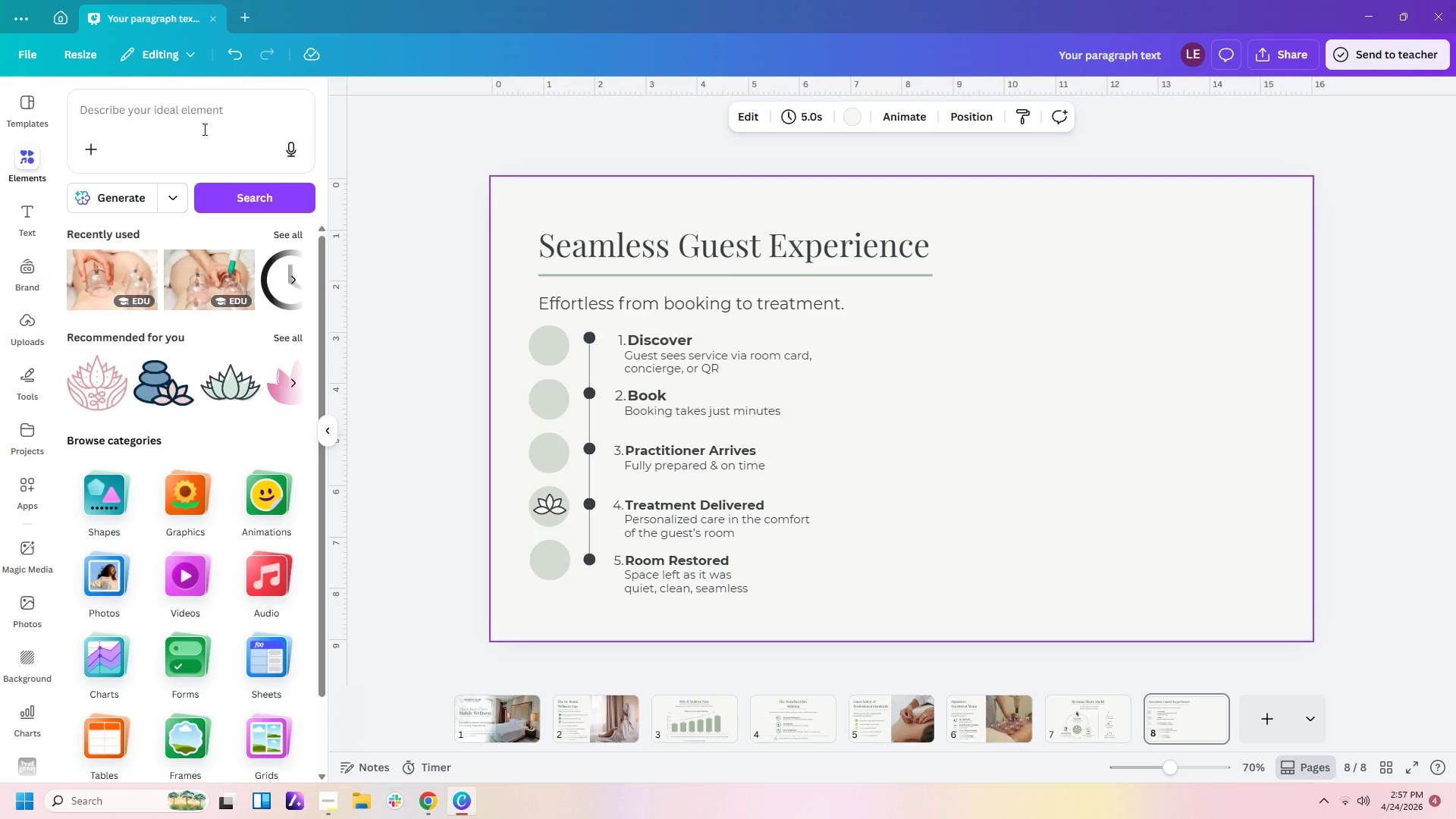 
left_click([202, 129])
 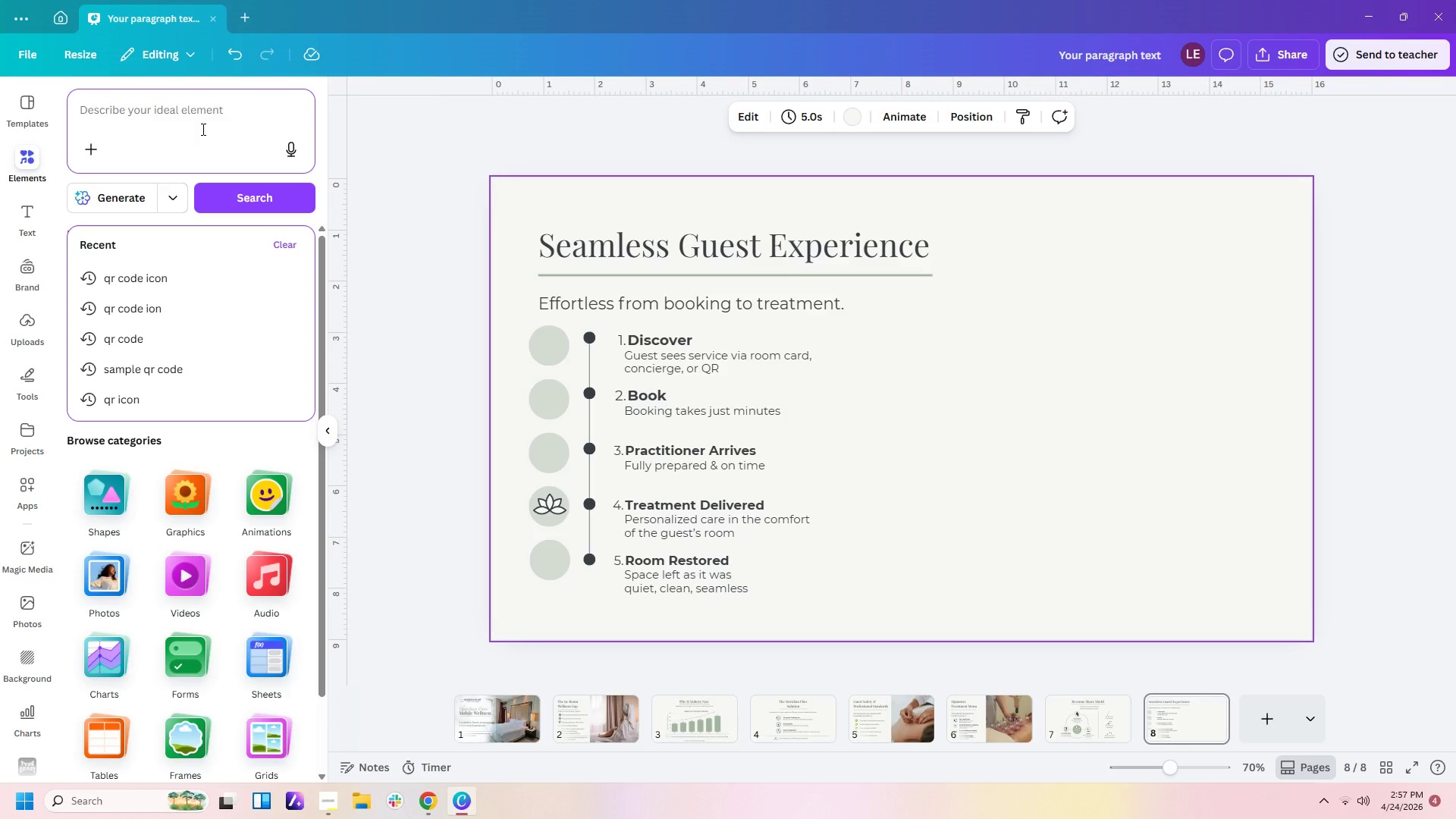 
type(qr)
 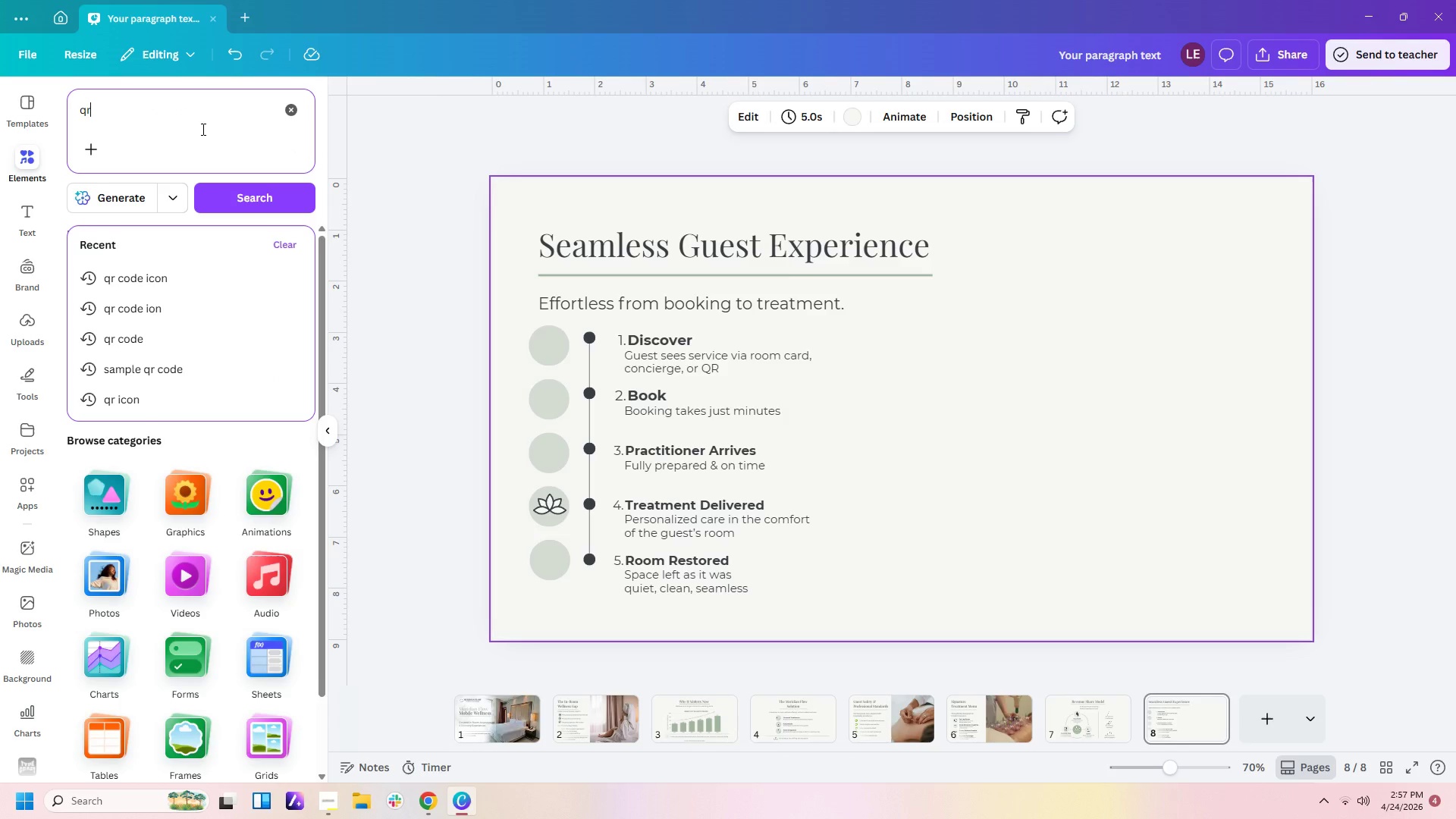 
key(Enter)
 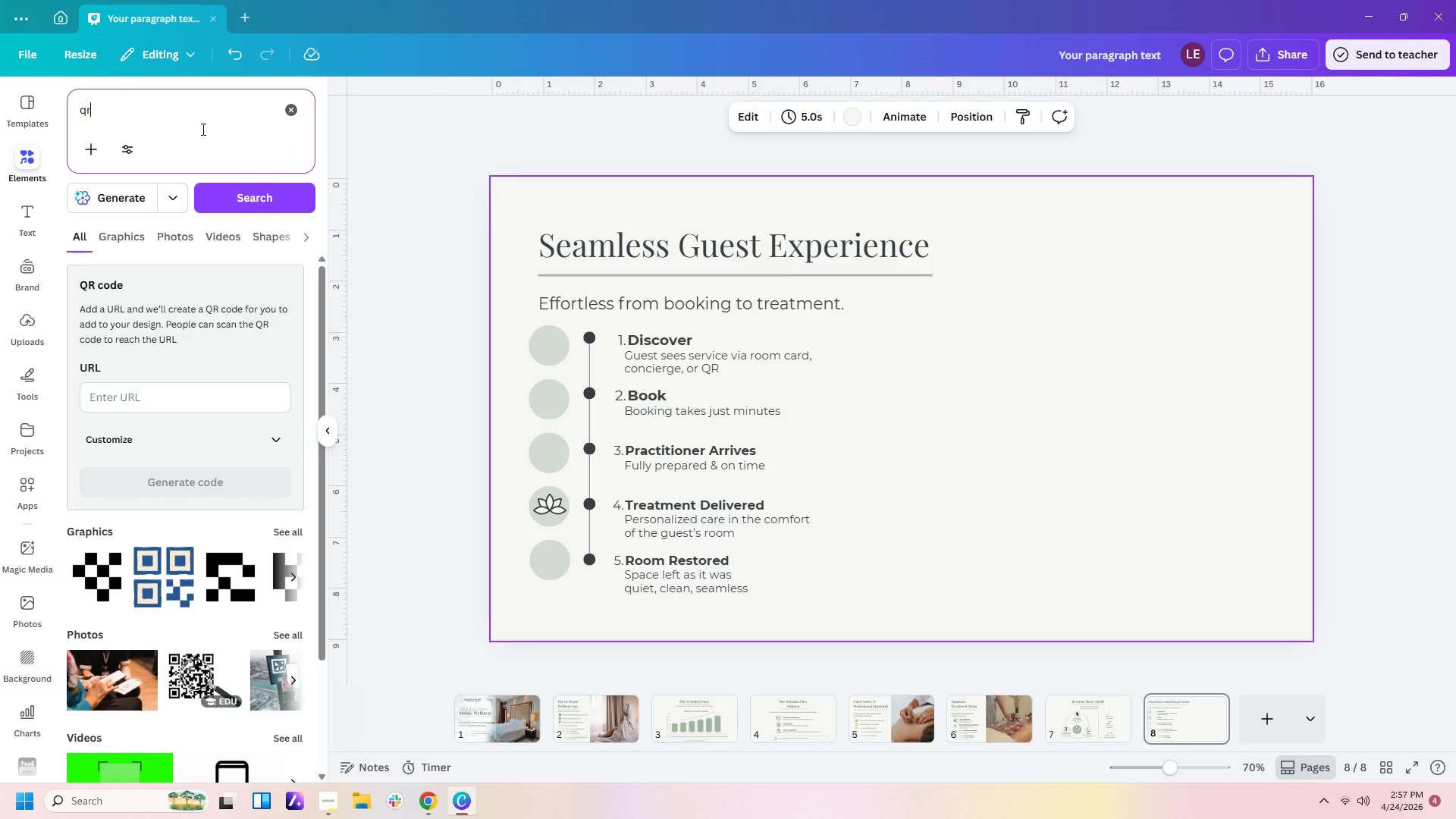 
scroll: coordinate [202, 129], scroll_direction: up, amount: 2.0
 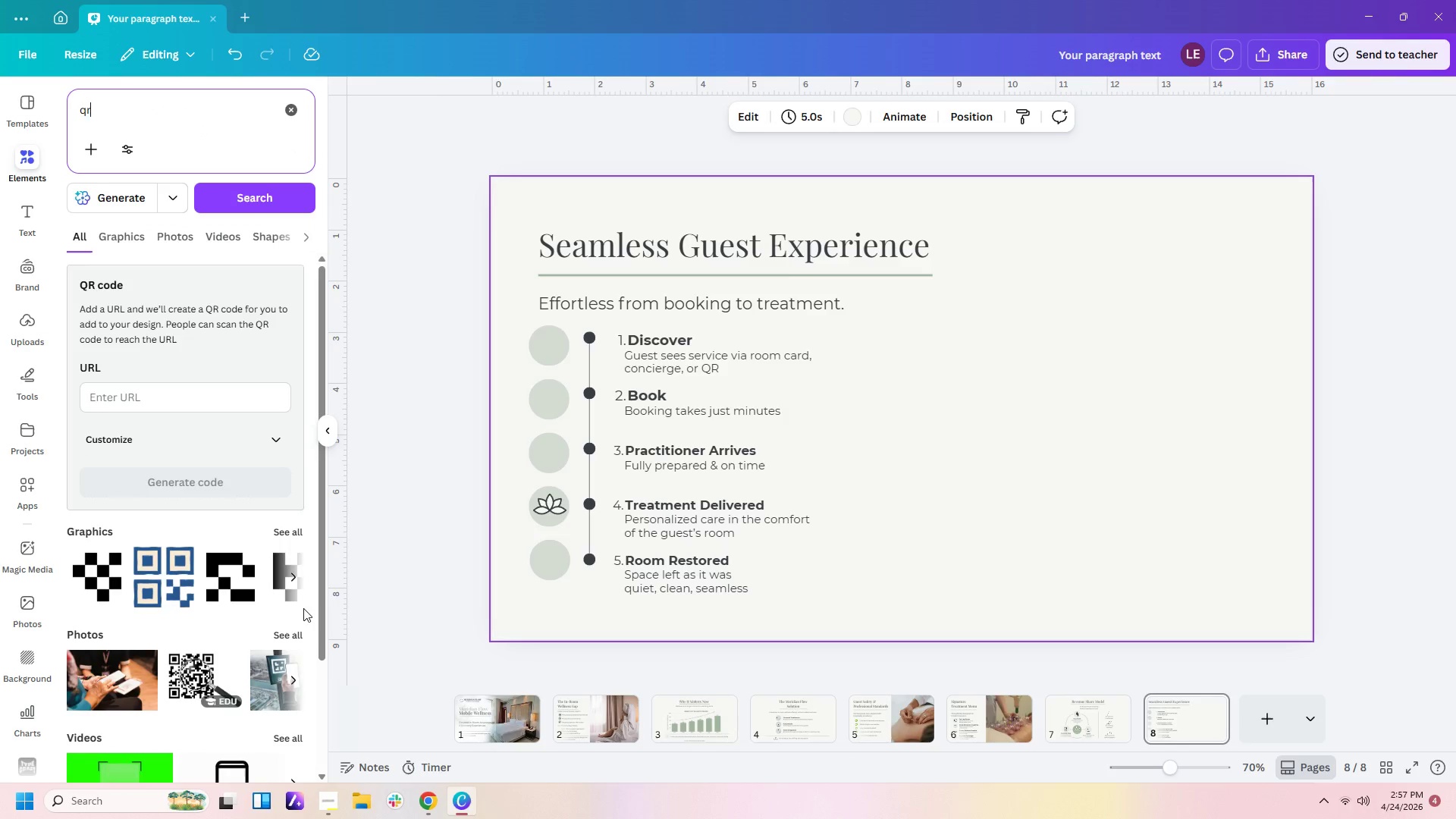 
left_click([303, 630])
 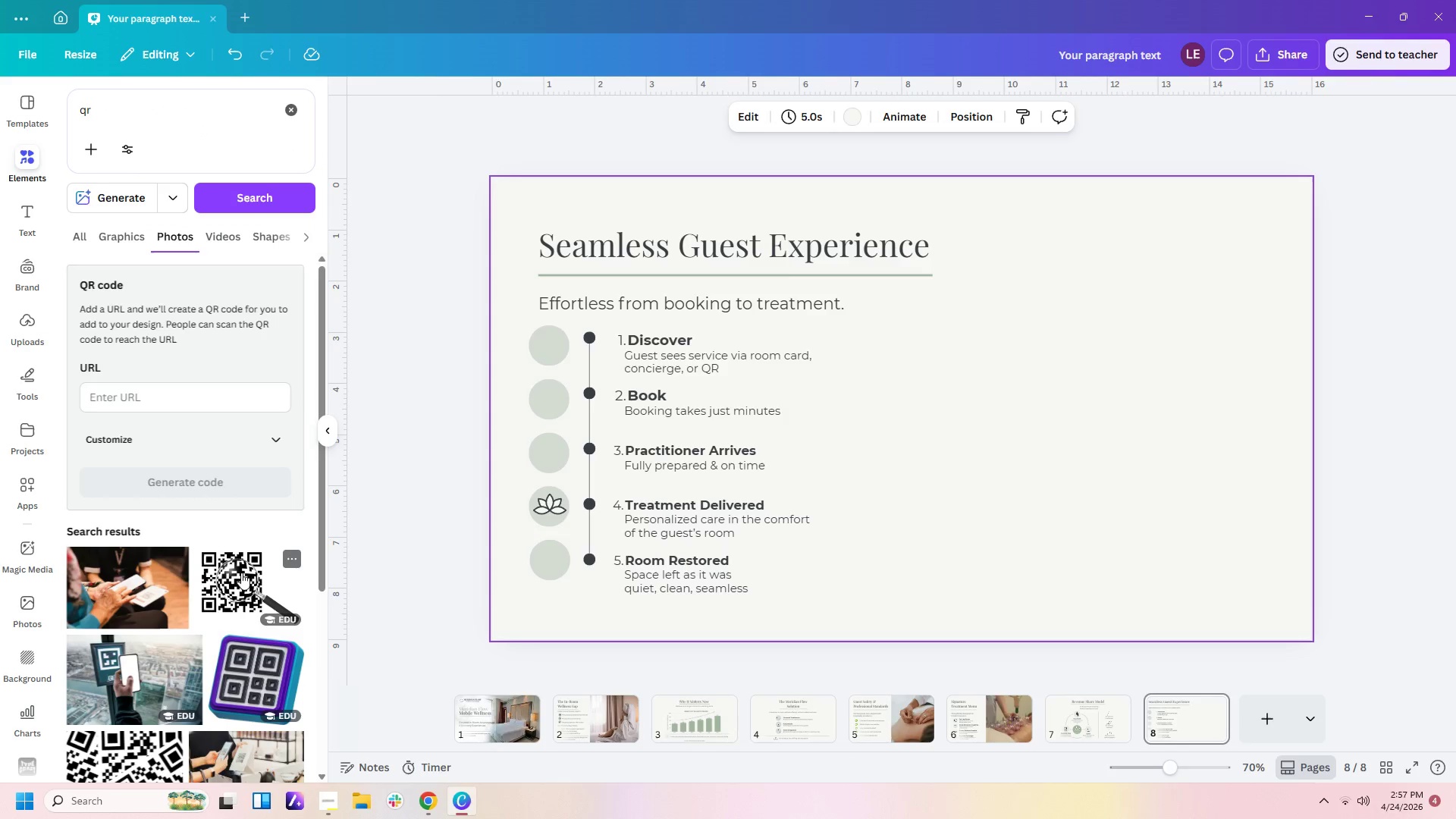 
scroll: coordinate [219, 598], scroll_direction: down, amount: 8.0
 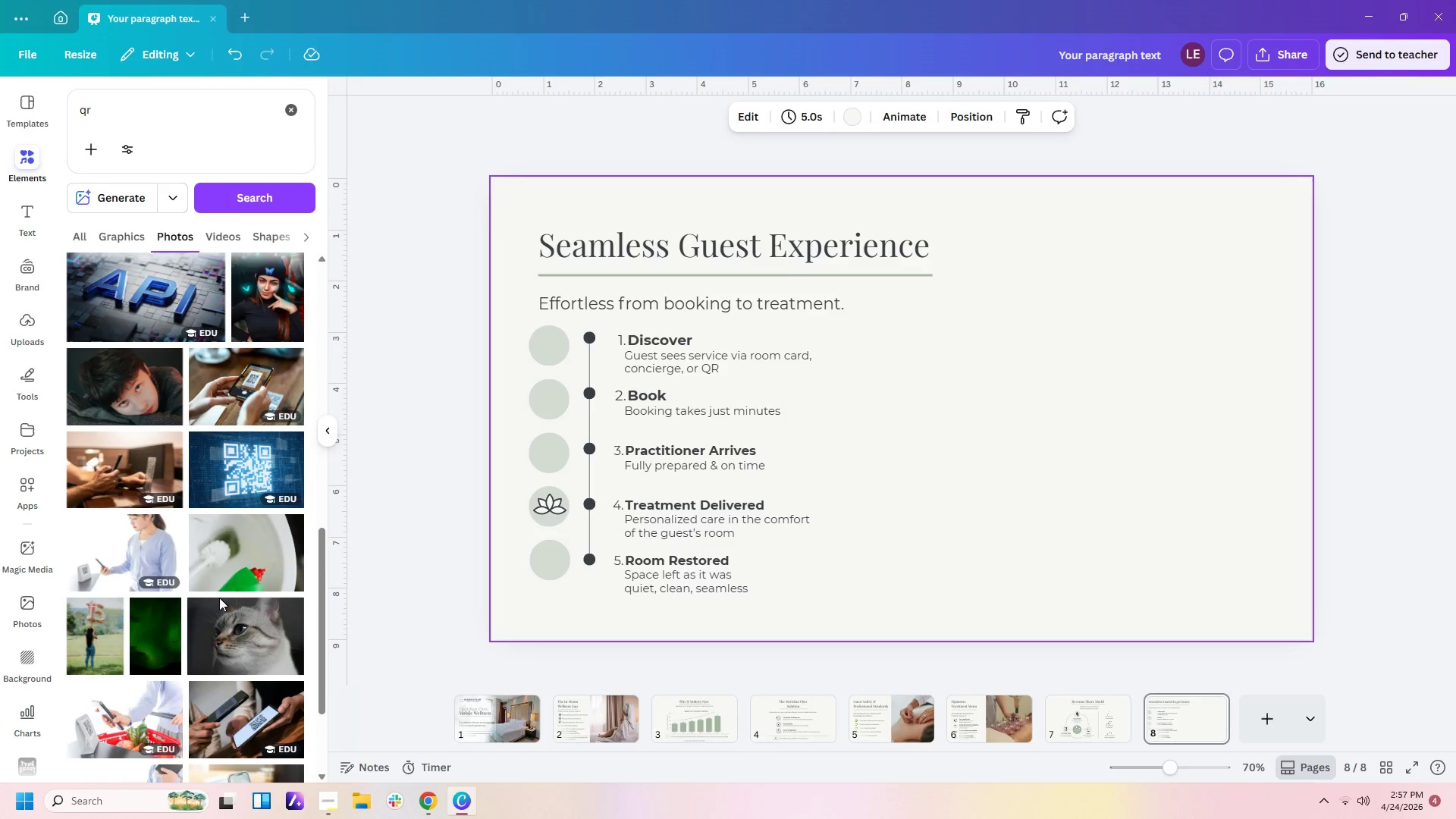 
scroll: coordinate [223, 579], scroll_direction: up, amount: 4.0
 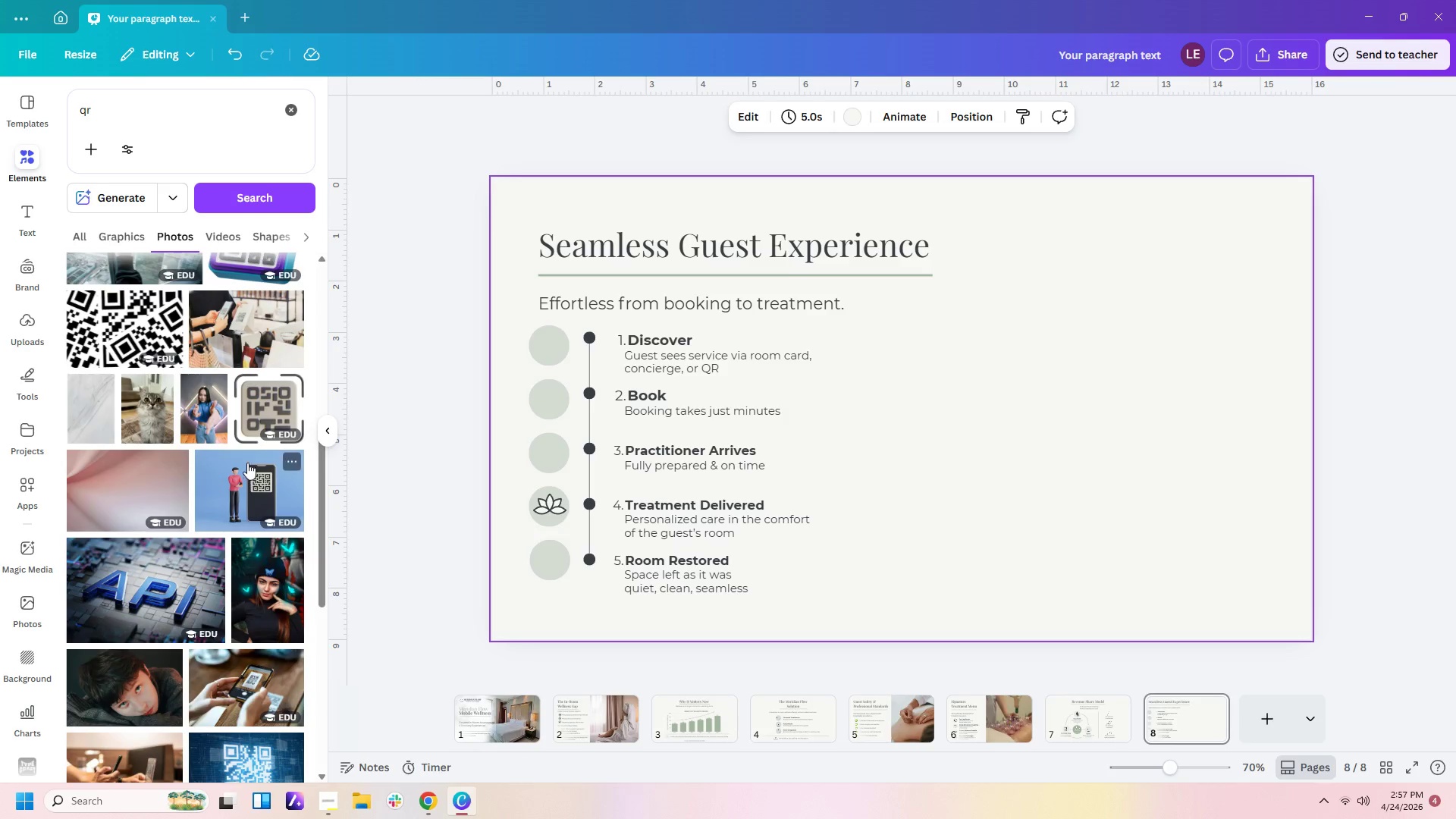 
left_click([264, 402])
 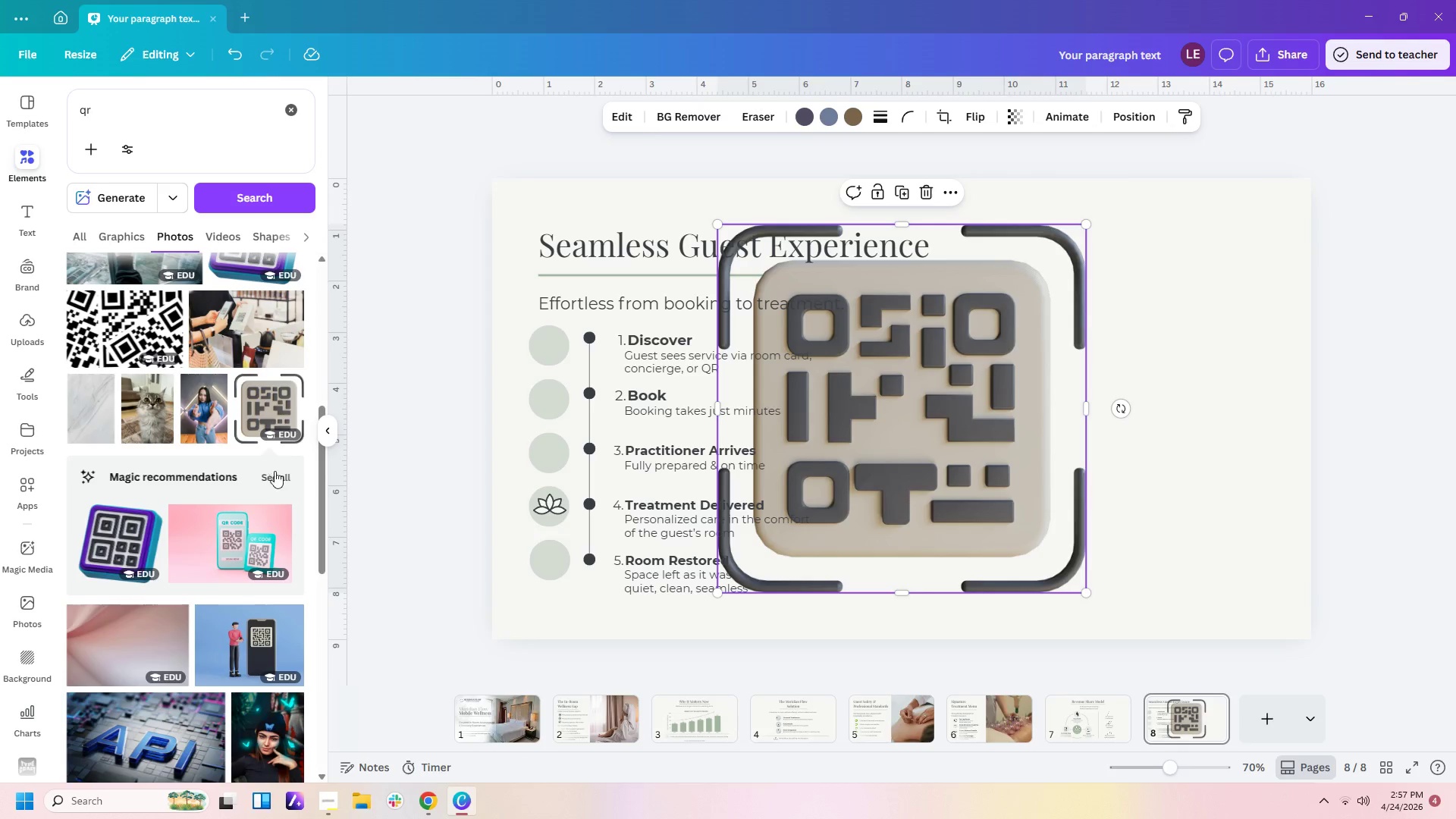 
left_click([281, 479])
 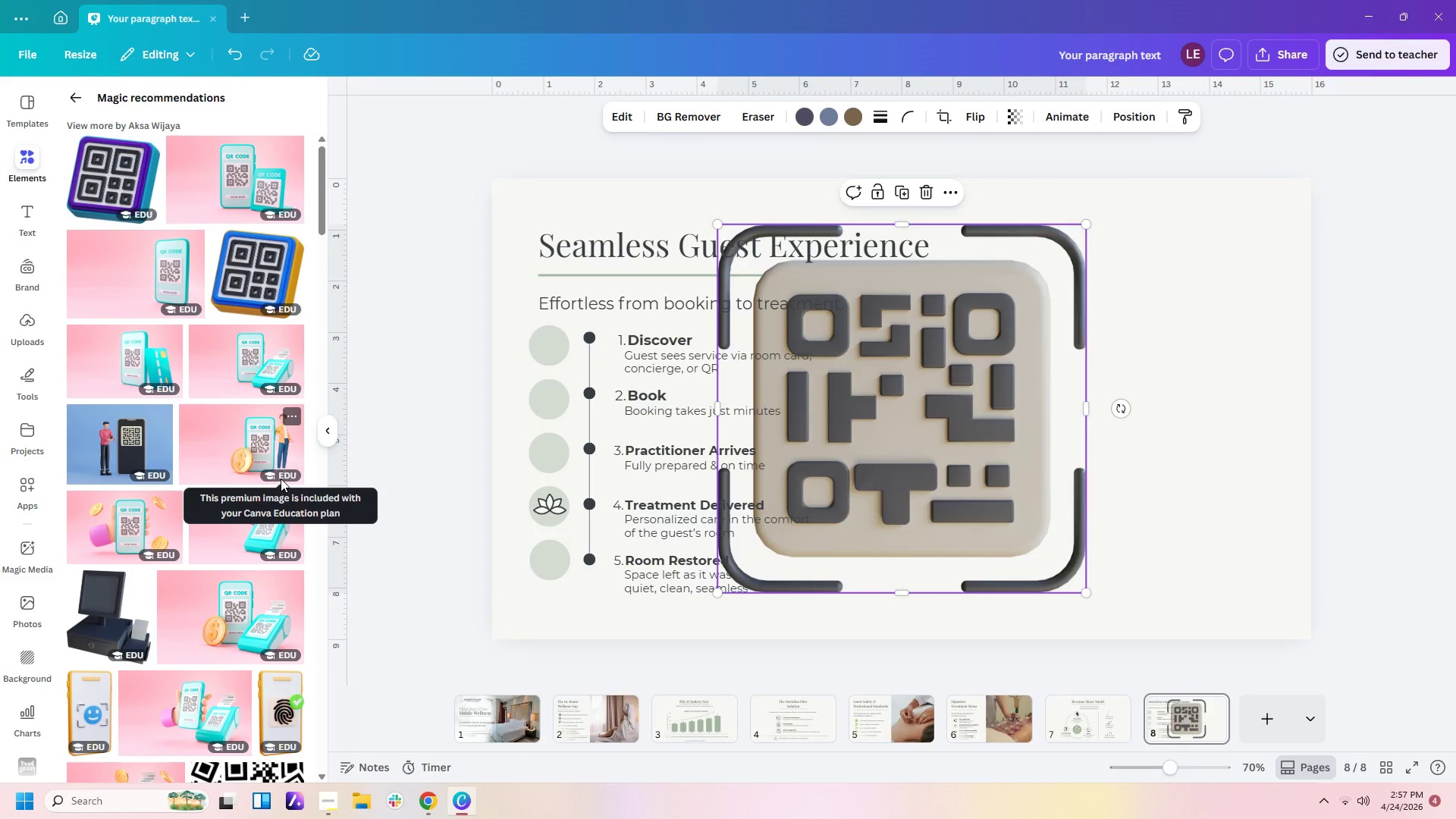 
scroll: coordinate [281, 479], scroll_direction: down, amount: 2.0
 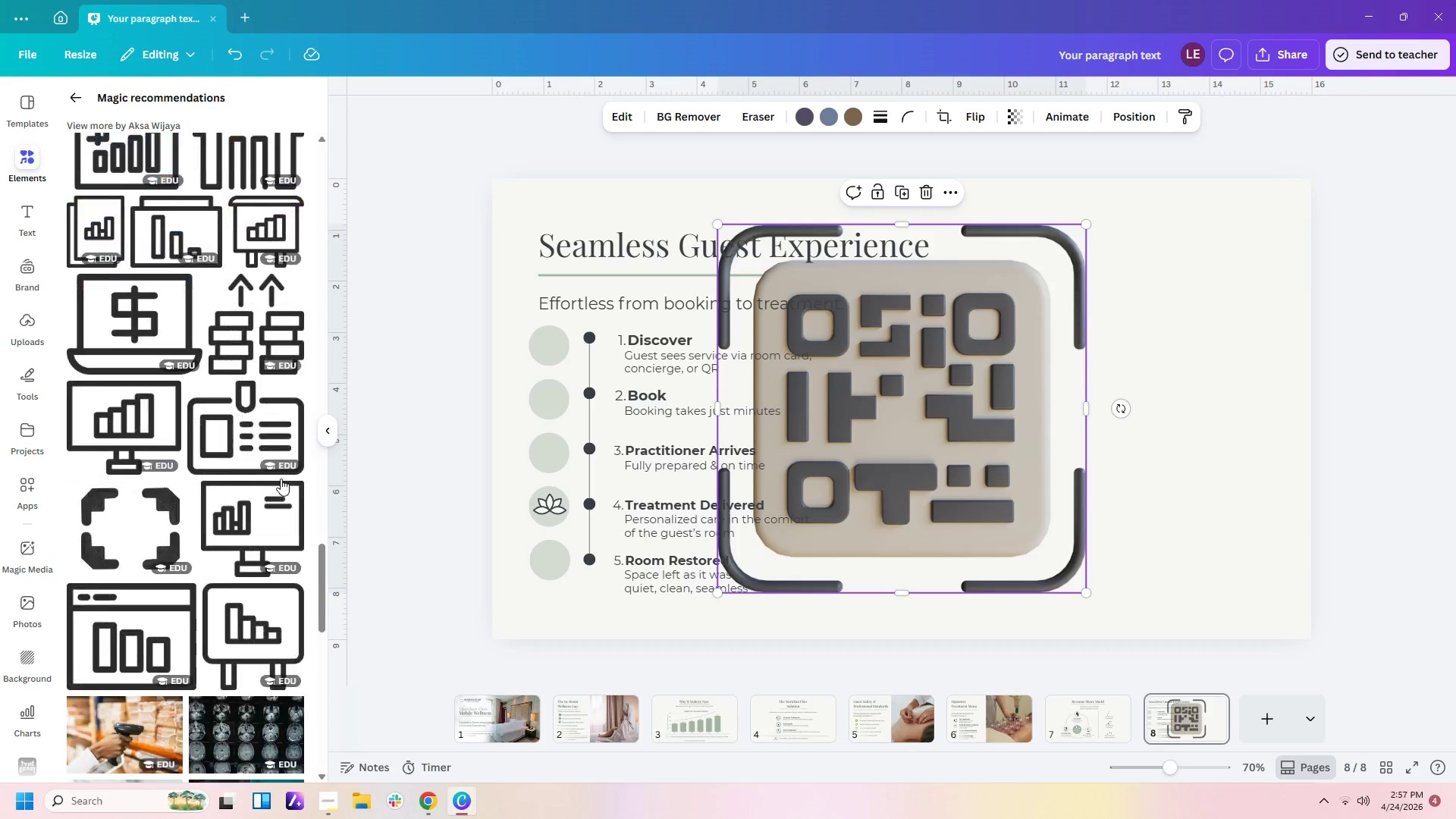 
left_click([816, 463])
 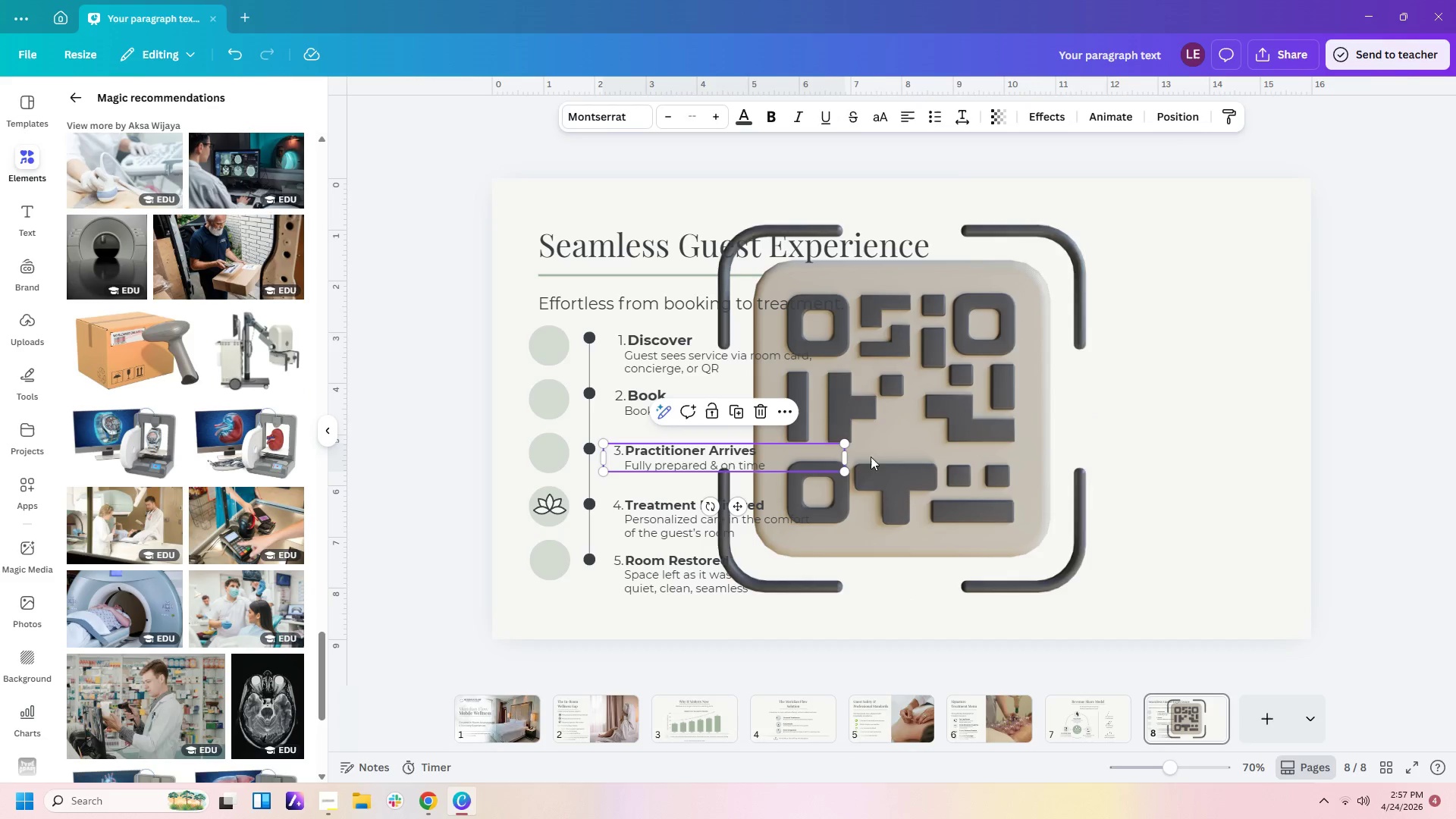 
left_click([958, 457])
 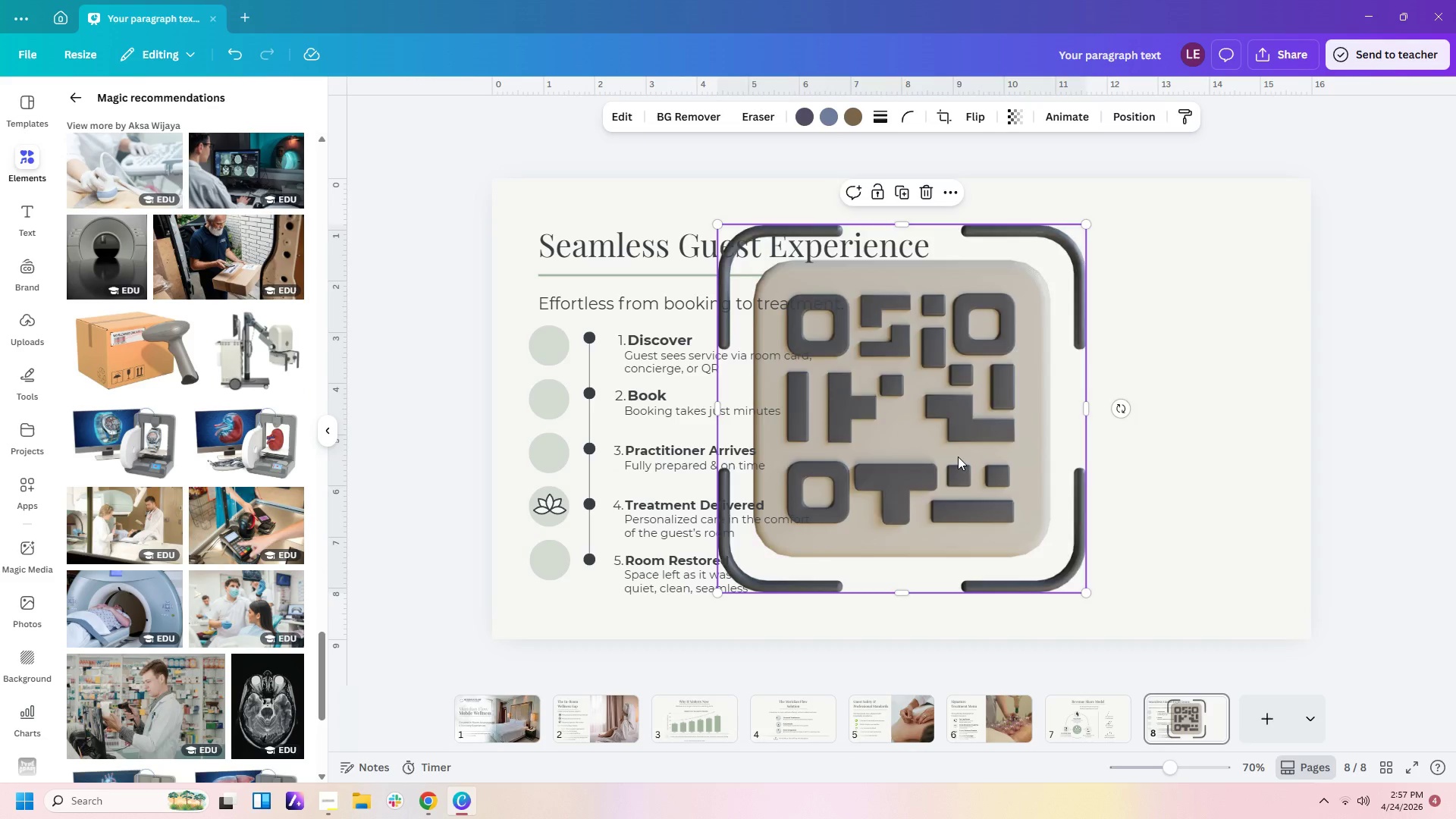 
key(Delete)
 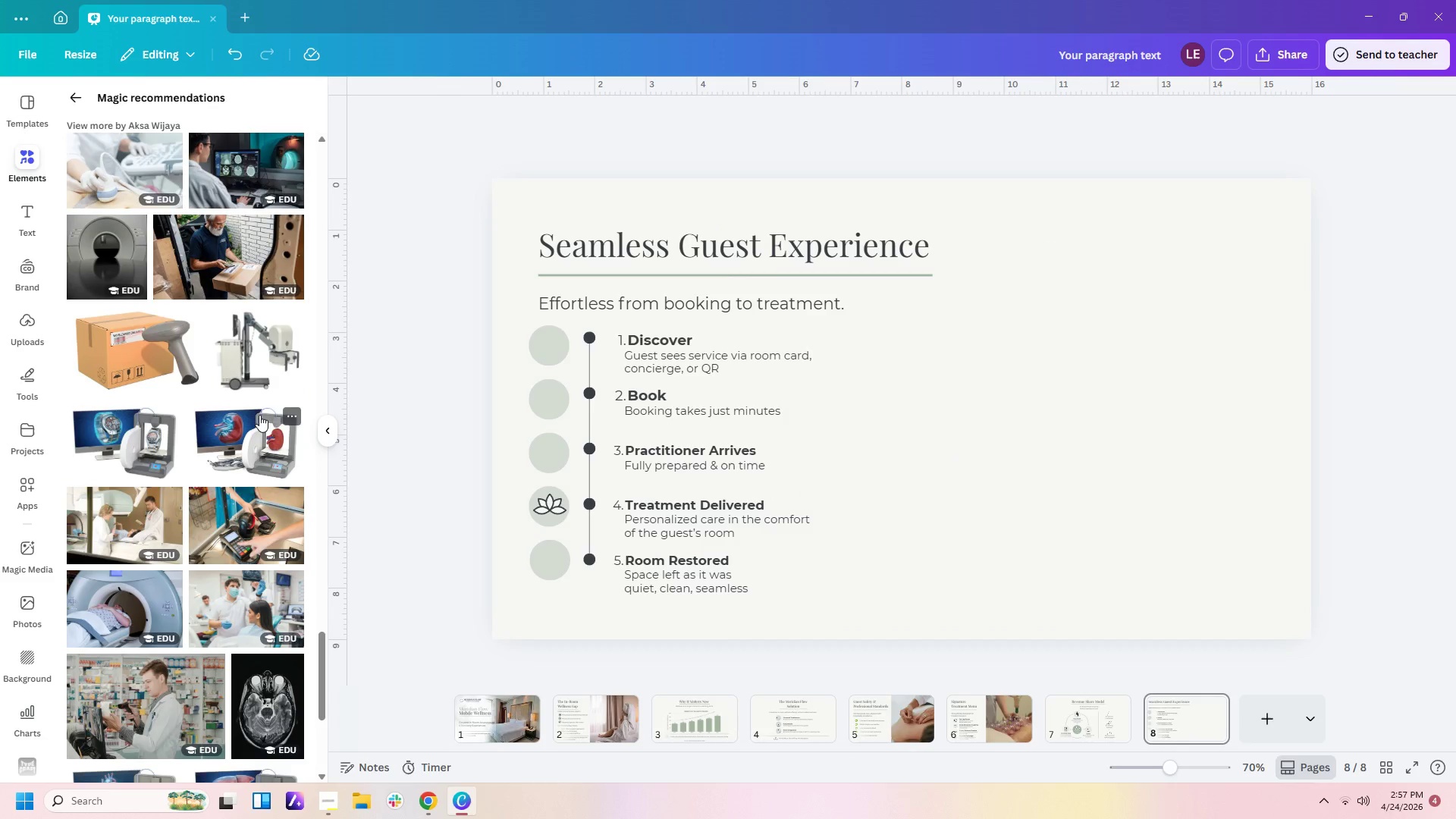 
scroll: coordinate [258, 409], scroll_direction: up, amount: 53.0
 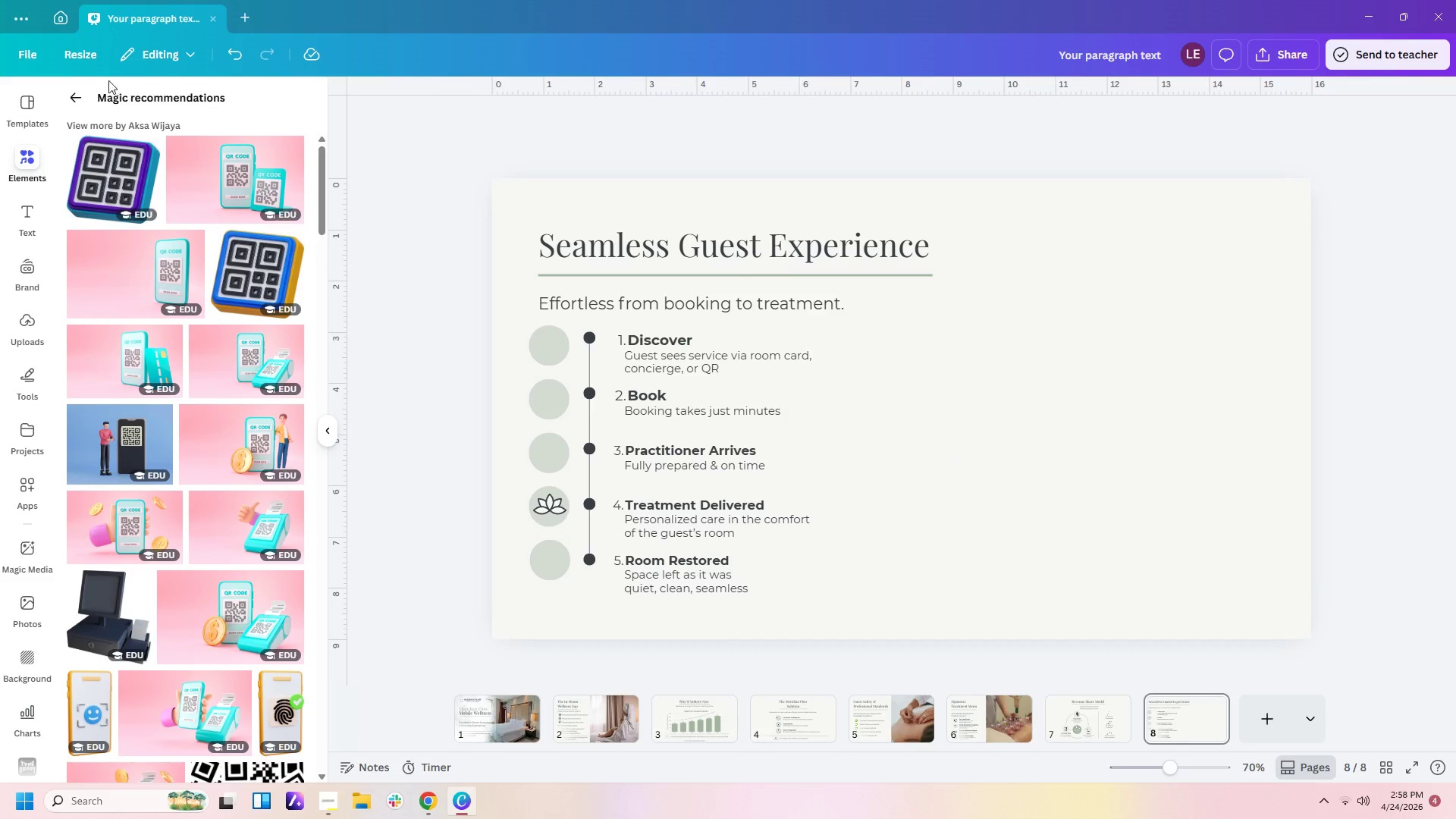 
left_click([70, 94])
 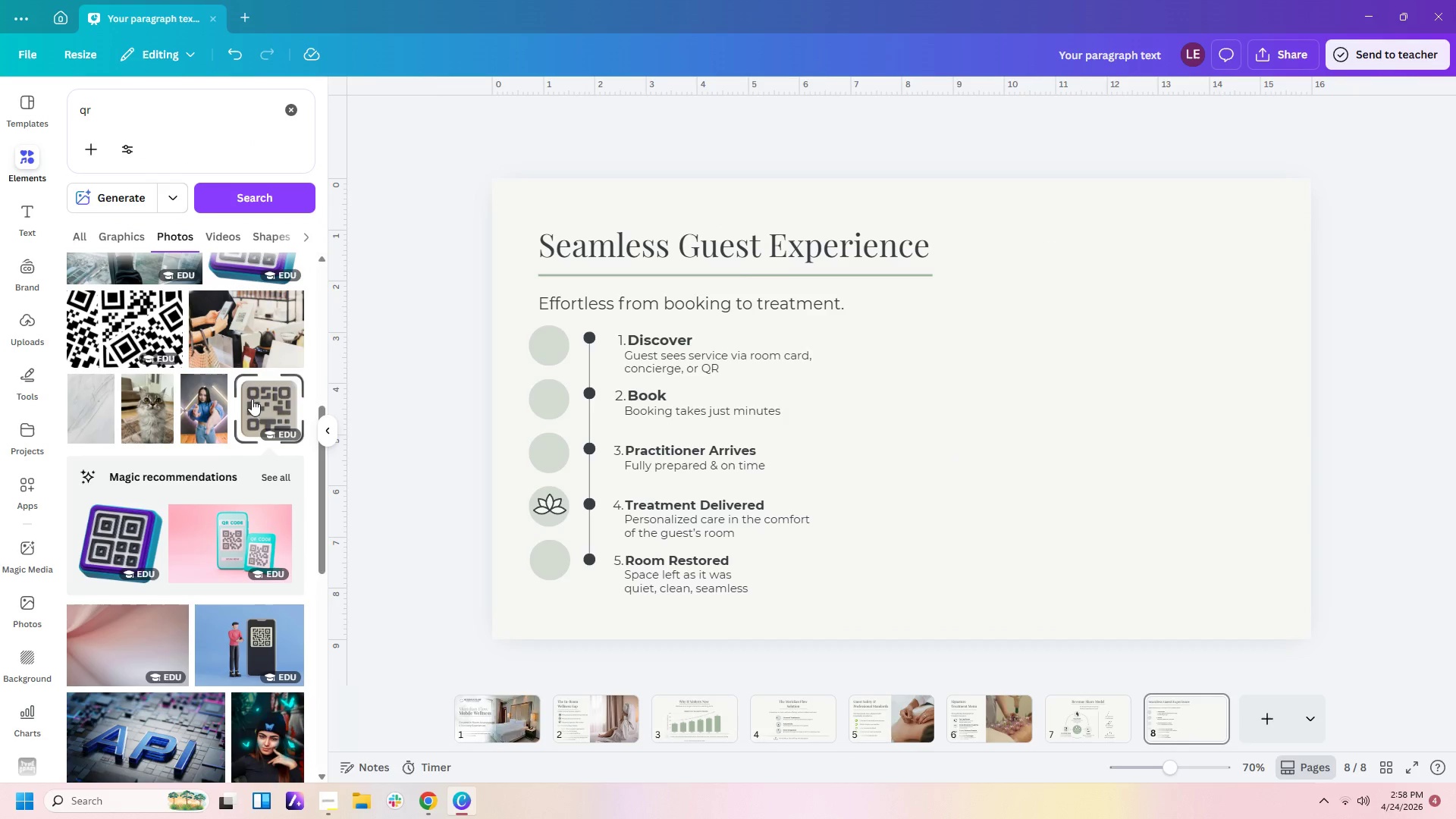 
scroll: coordinate [253, 405], scroll_direction: up, amount: 10.0
 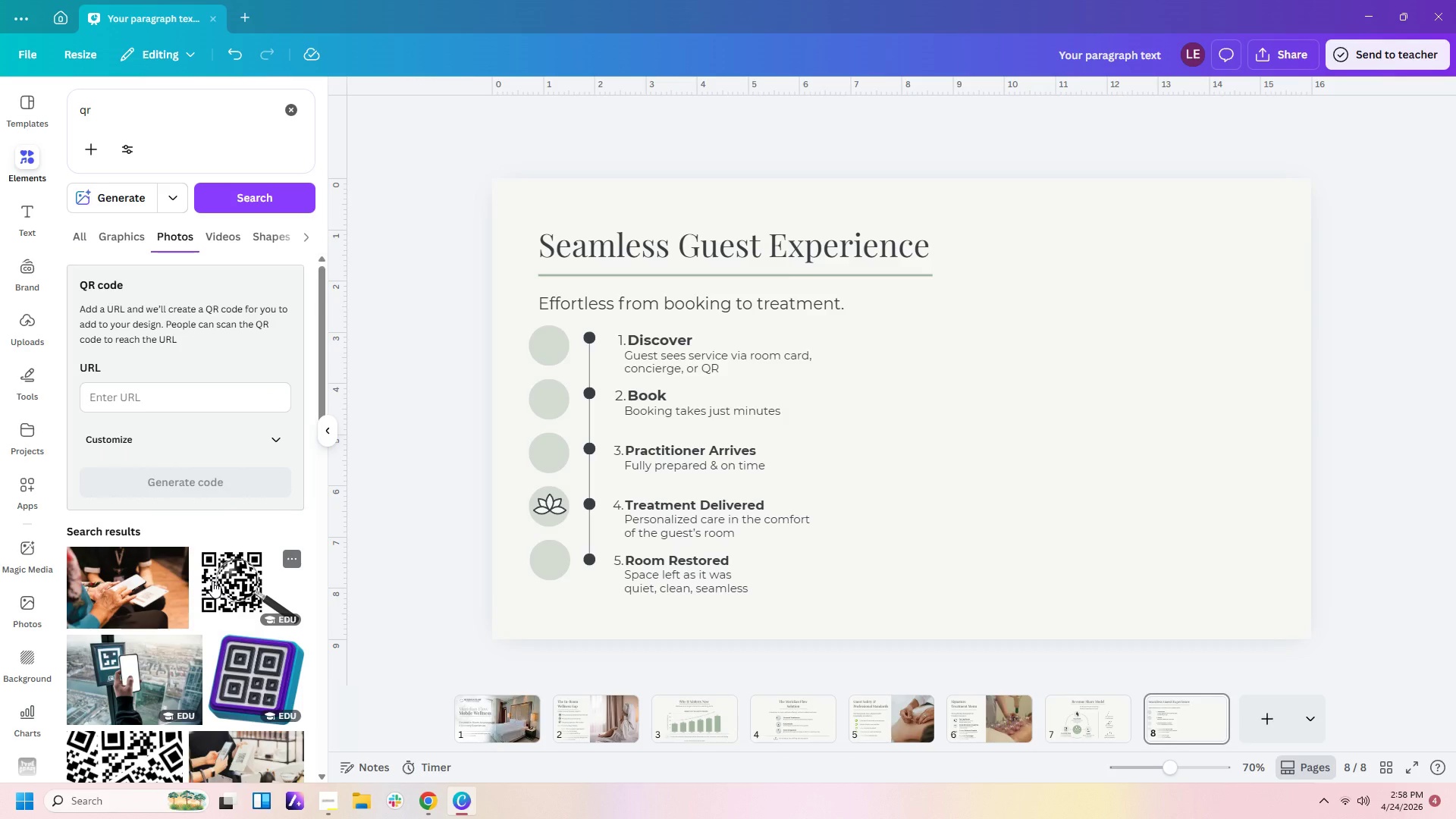 
left_click([212, 581])
 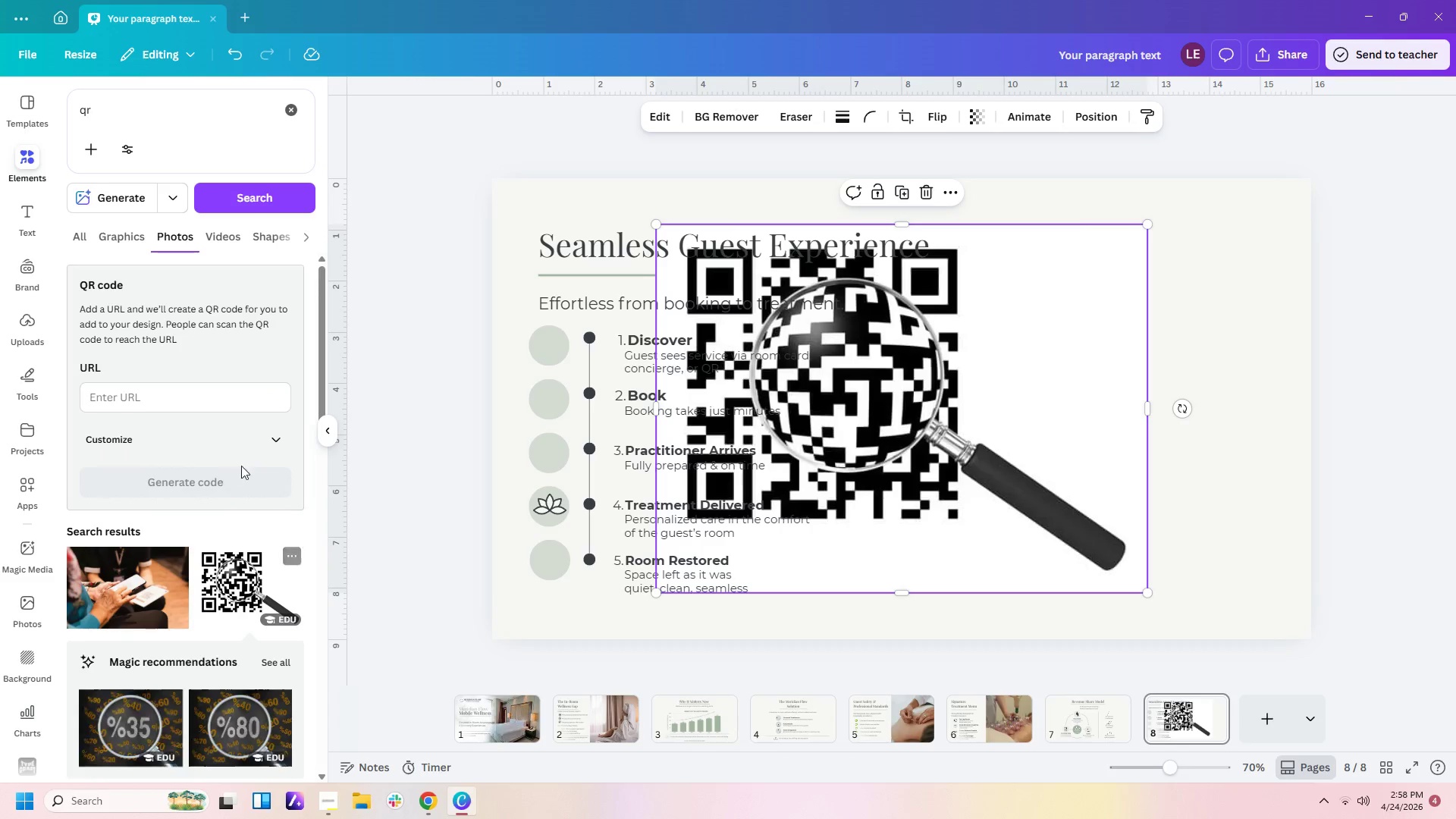 
scroll: coordinate [262, 522], scroll_direction: down, amount: 7.0
 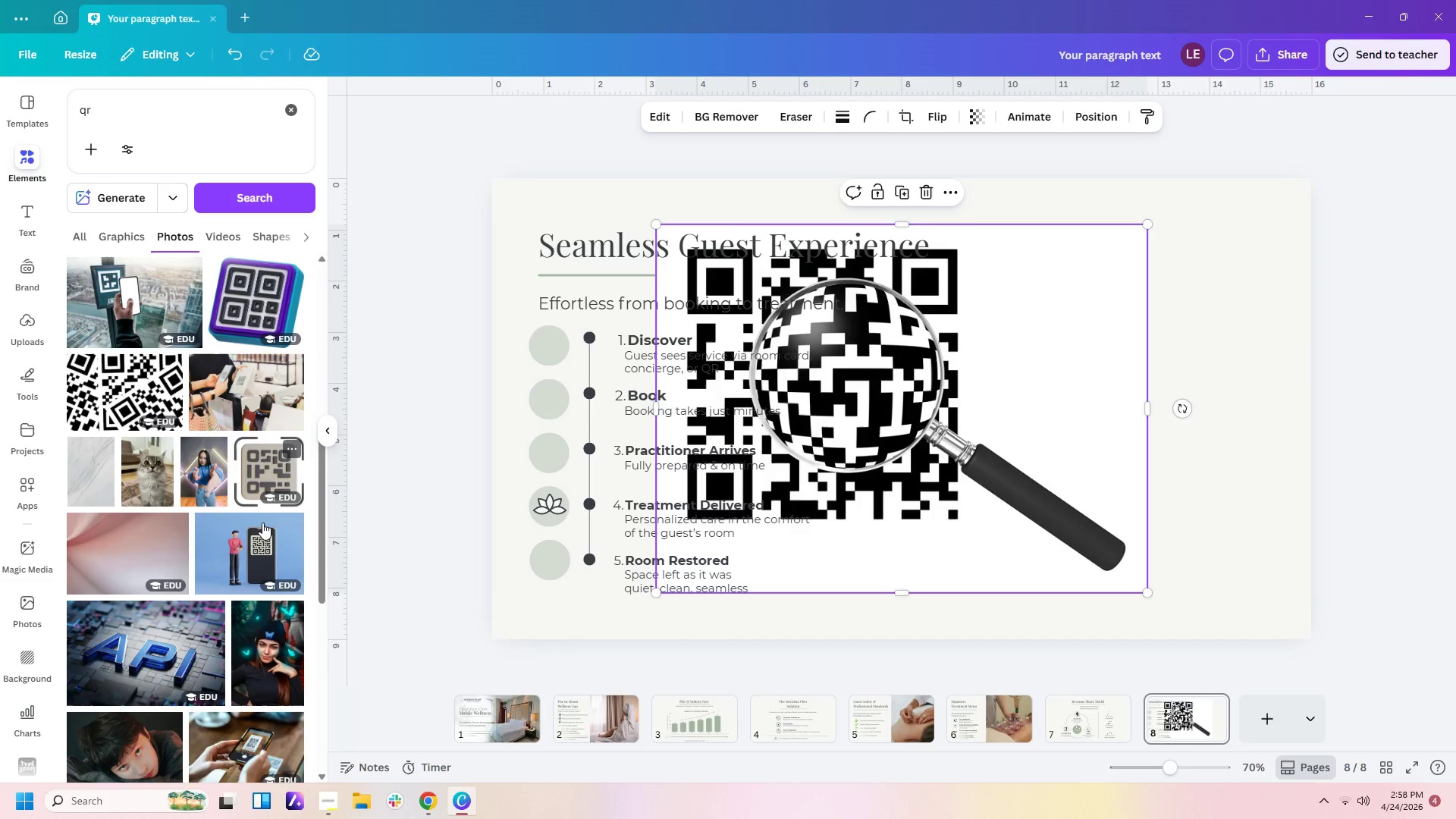 
scroll: coordinate [262, 522], scroll_direction: up, amount: 10.0
 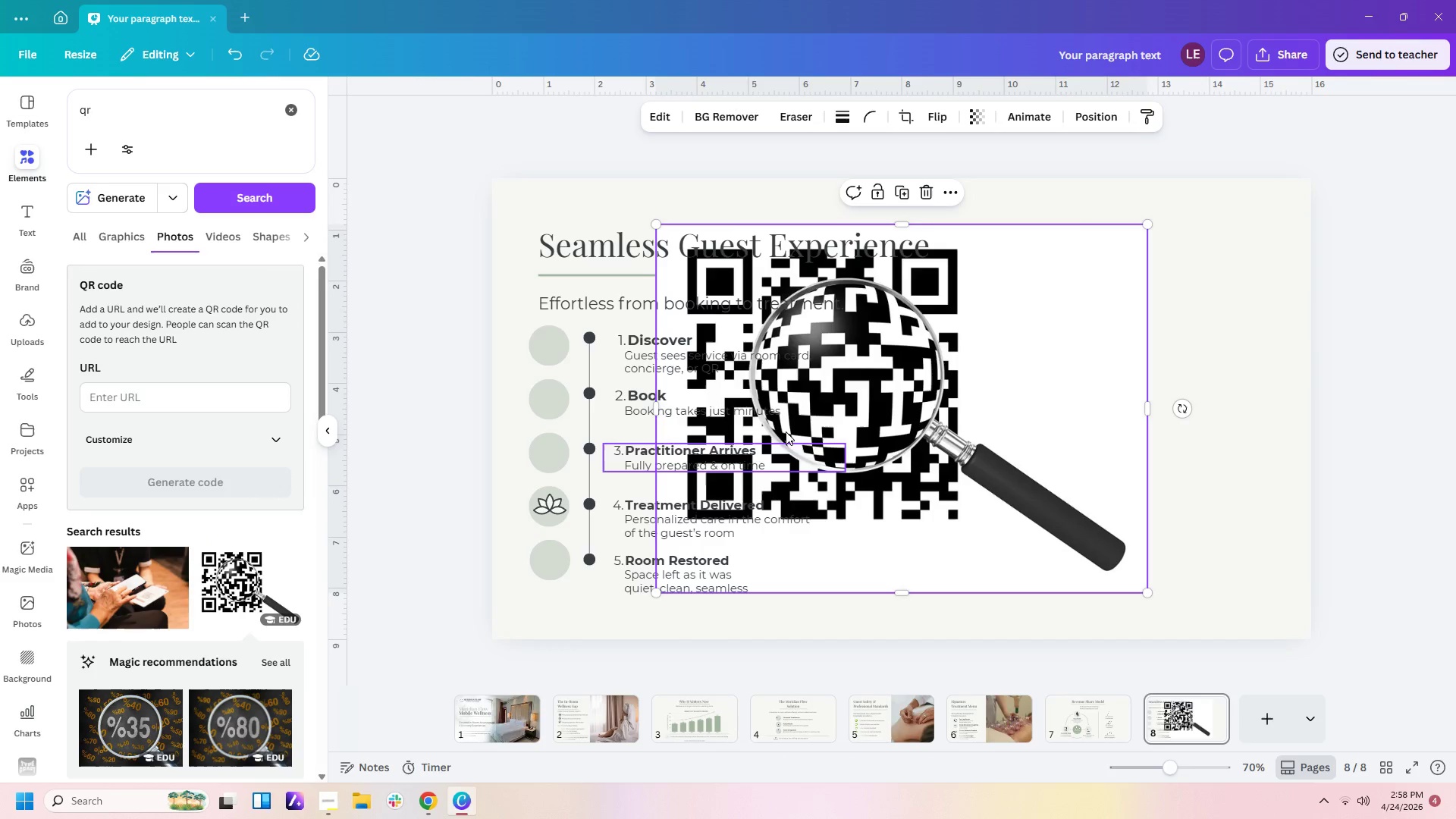 
left_click([807, 392])
 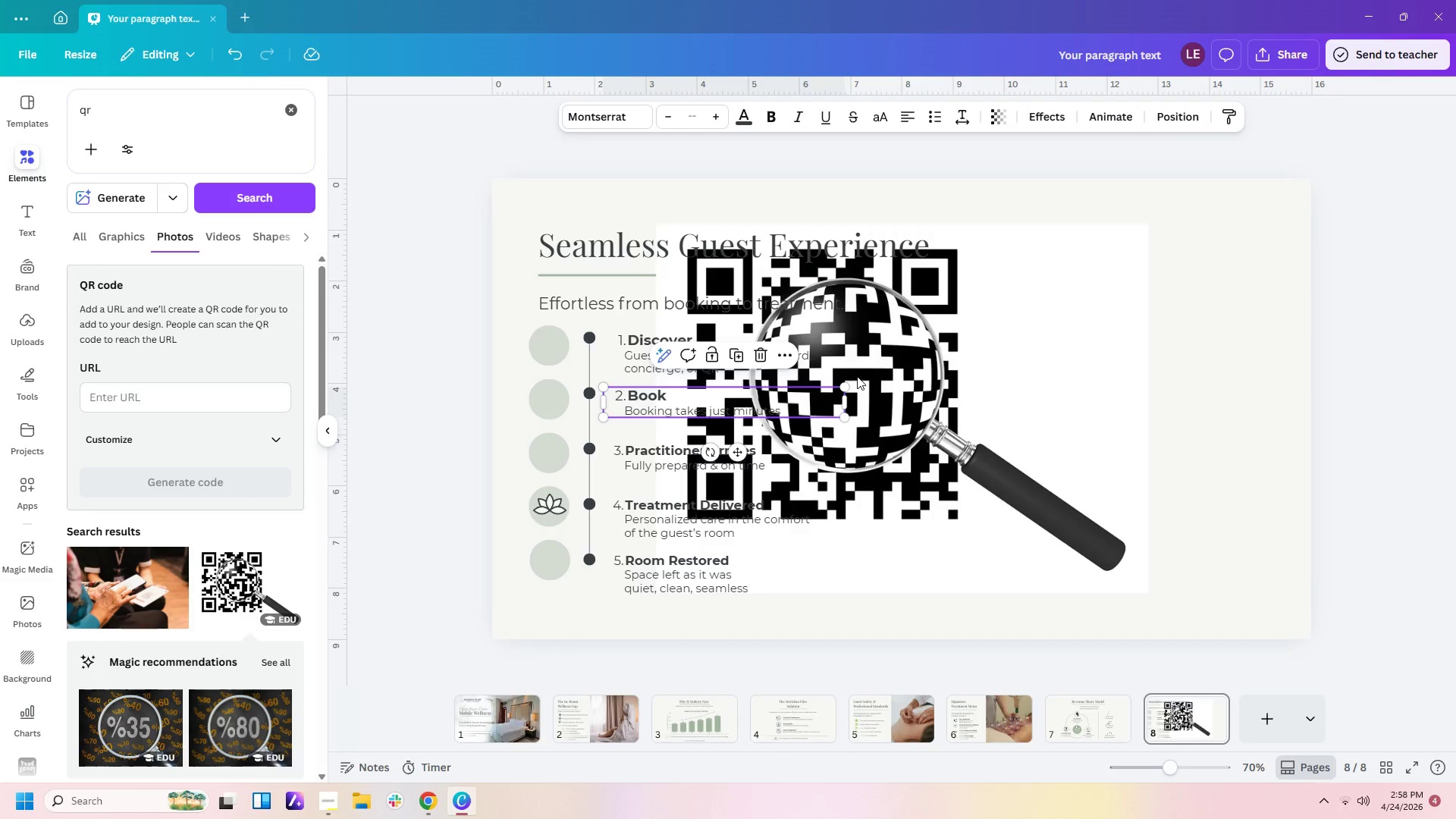 
left_click([924, 353])
 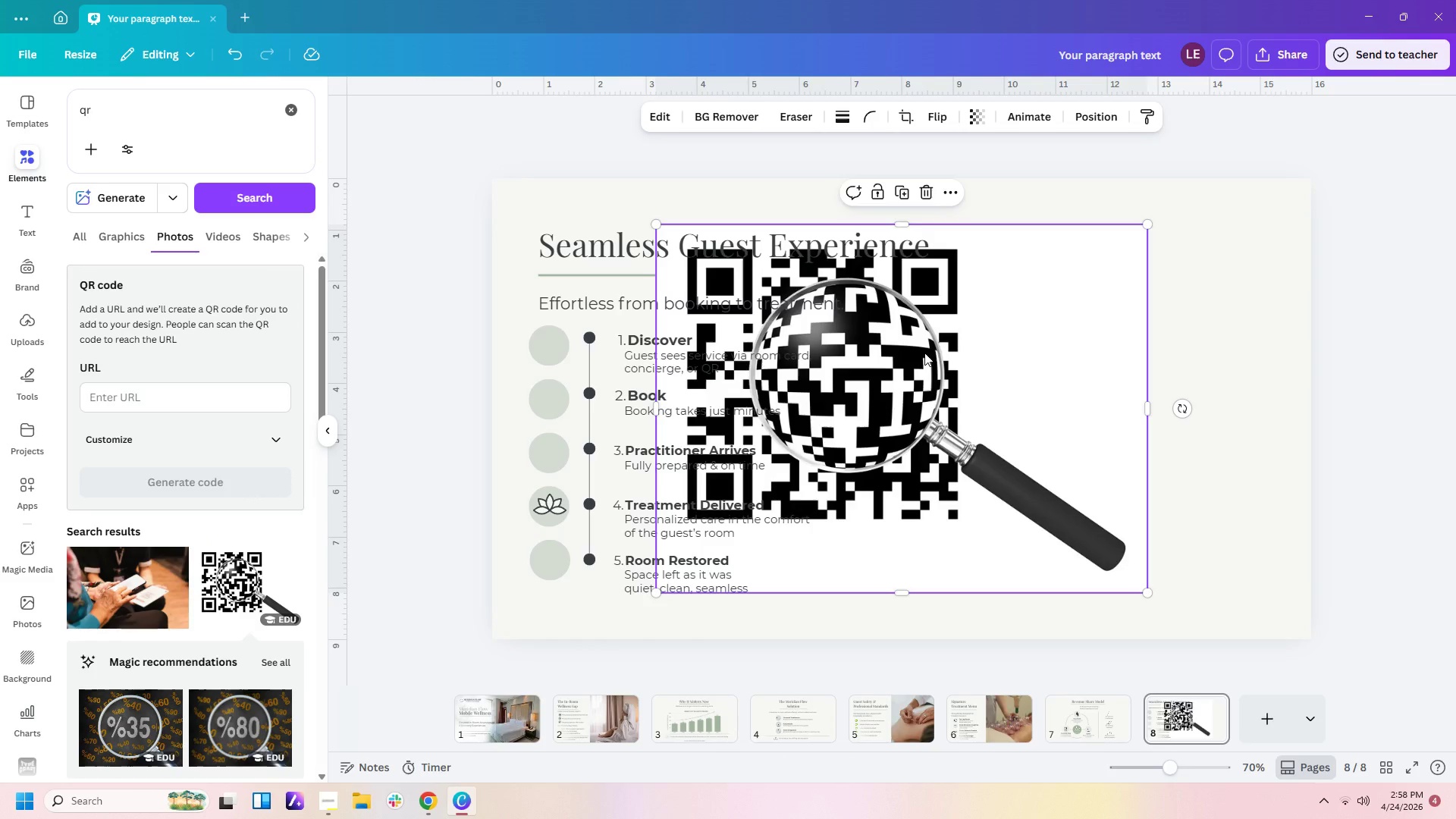 
key(Delete)
 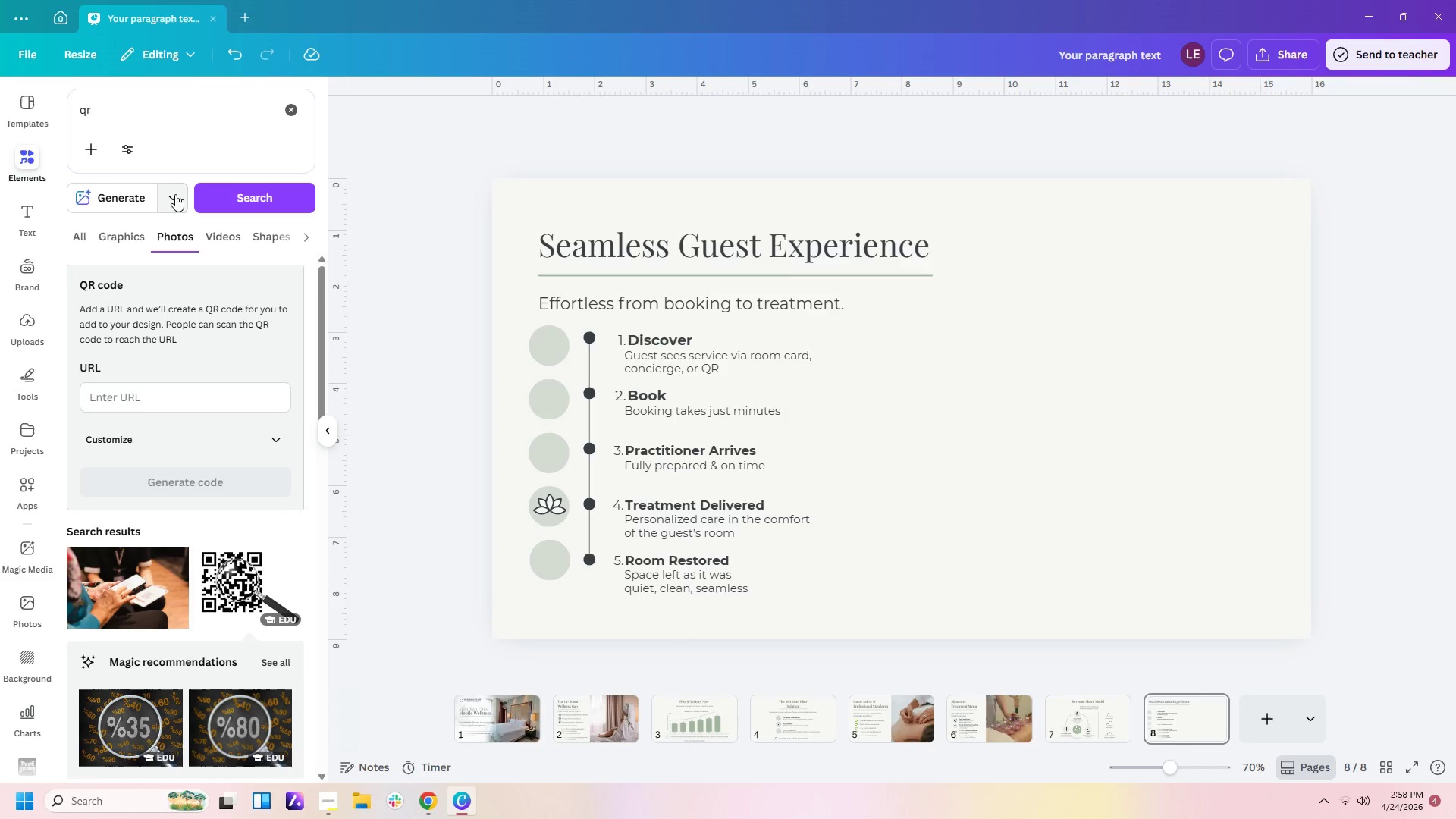 
left_click([214, 189])
 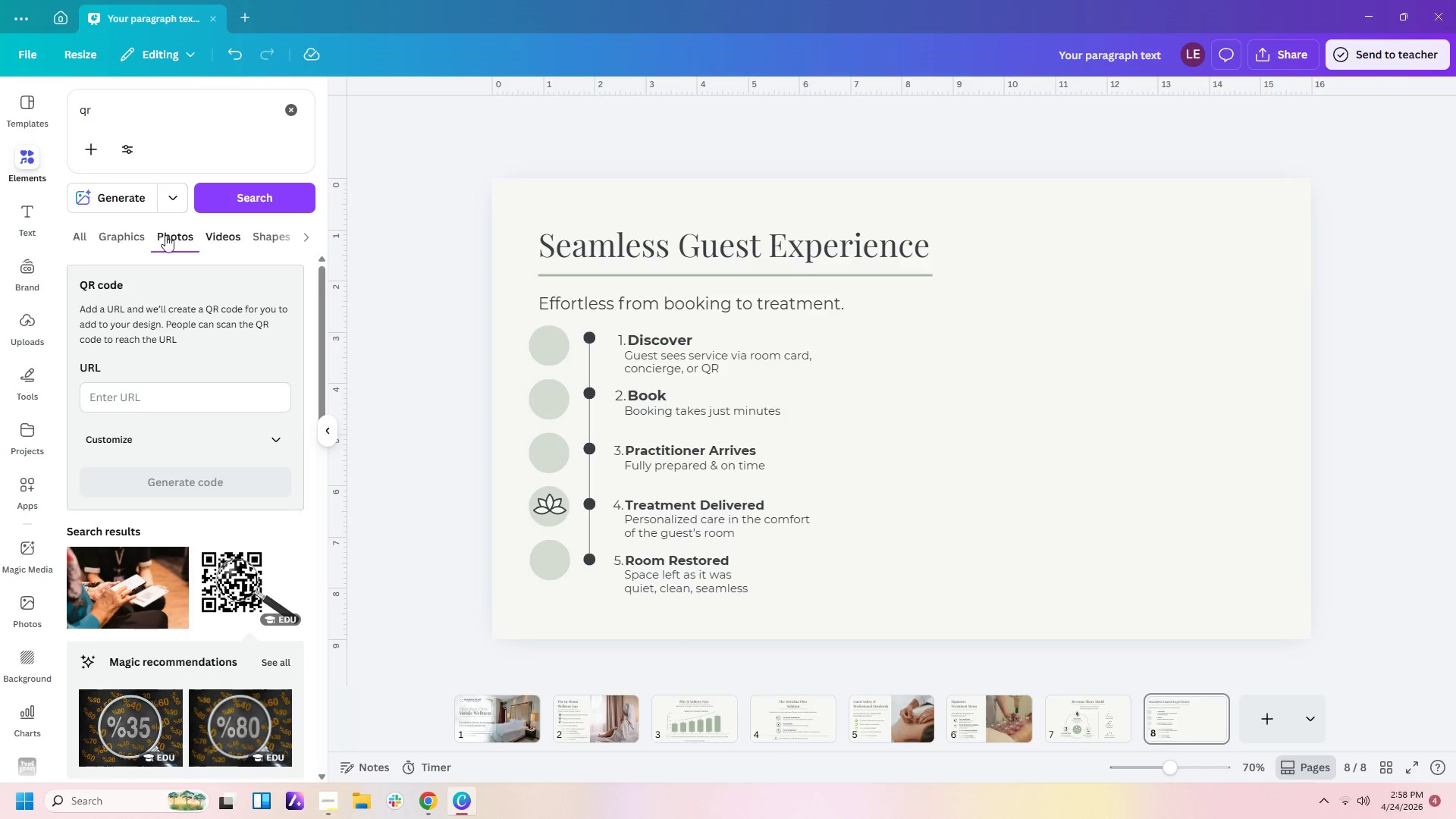 
left_click([133, 236])
 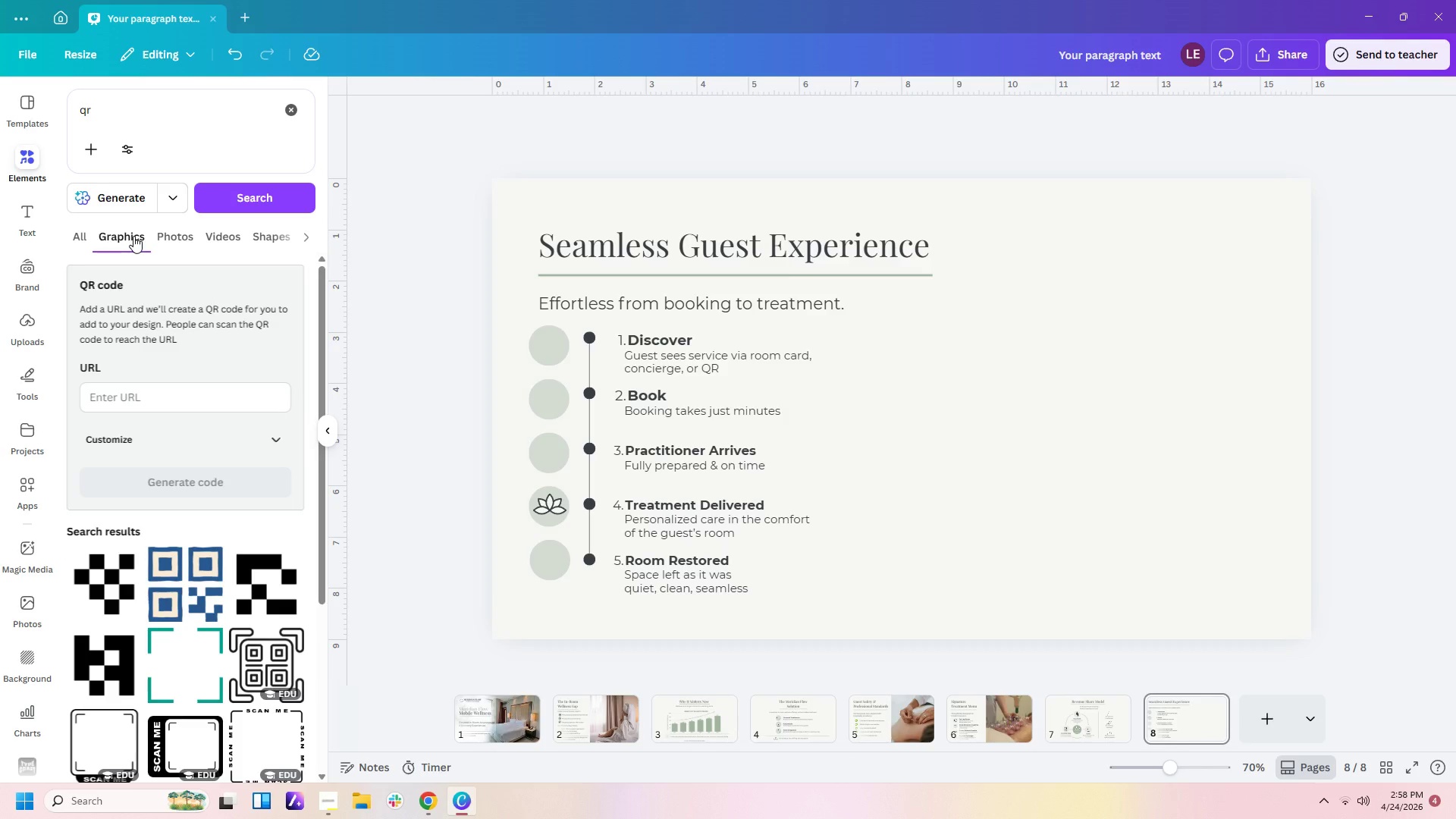 
wait(6.81)
 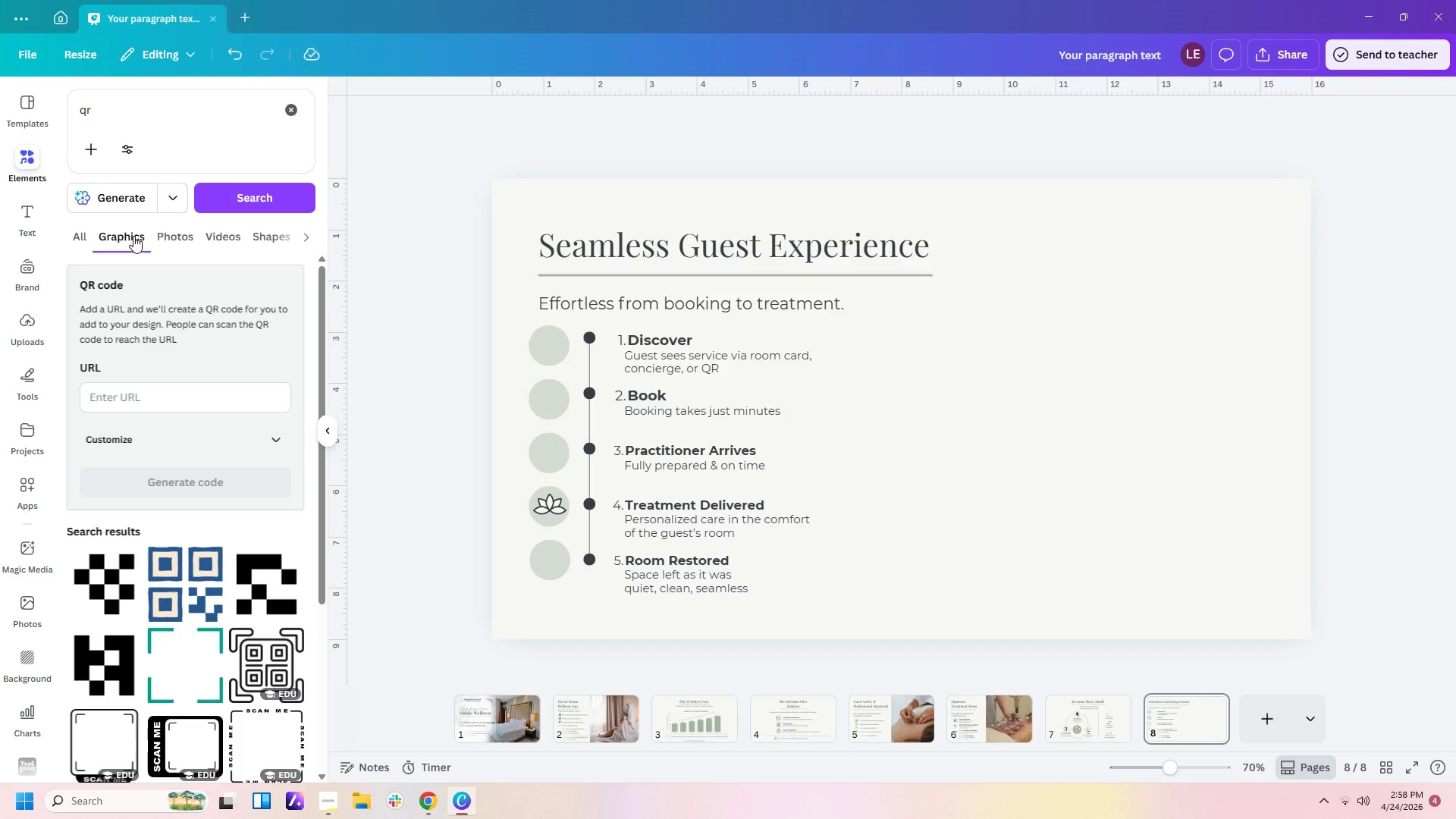 
scroll: coordinate [219, 483], scroll_direction: down, amount: 17.0
 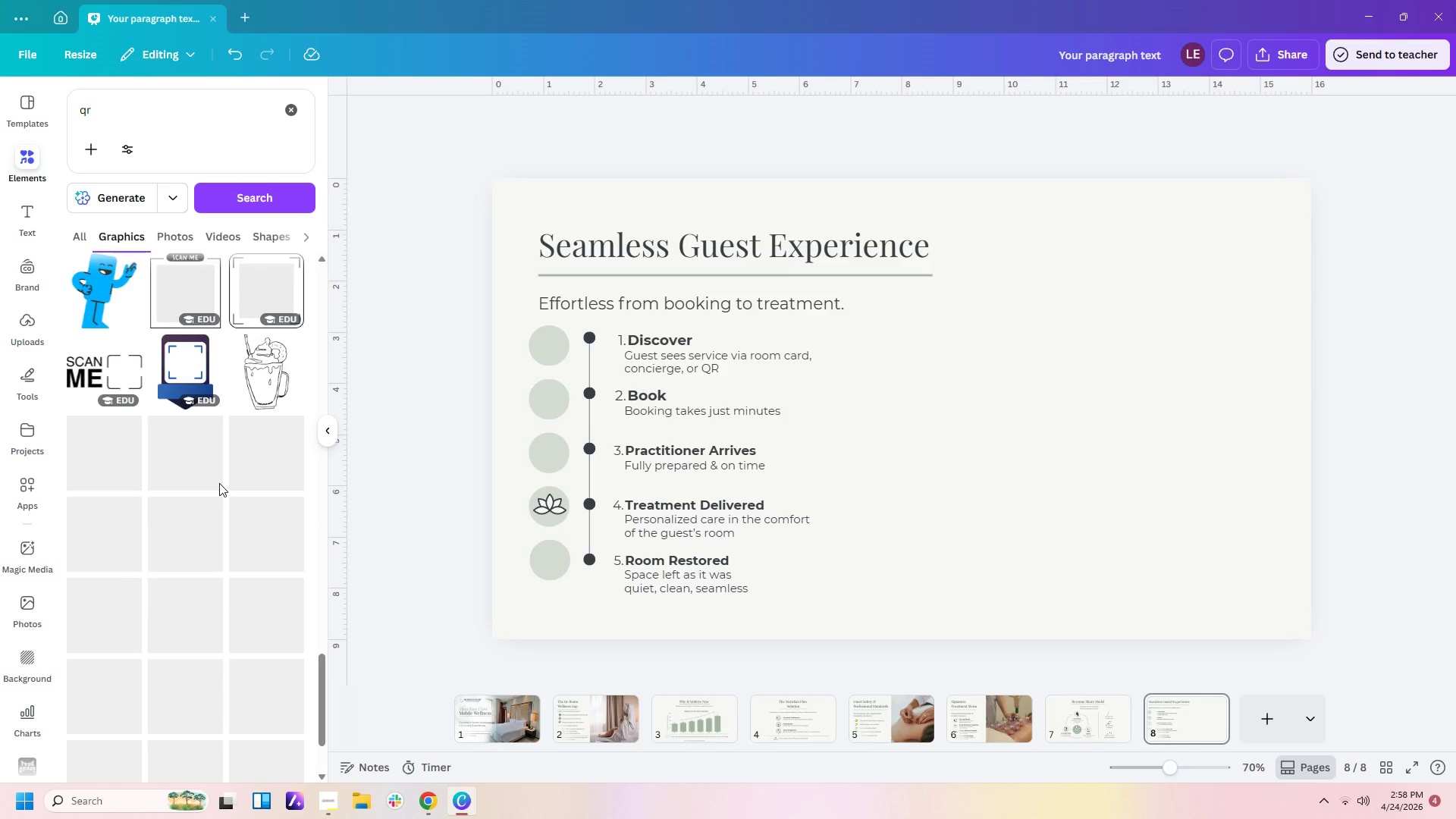 
left_click([83, 613])
 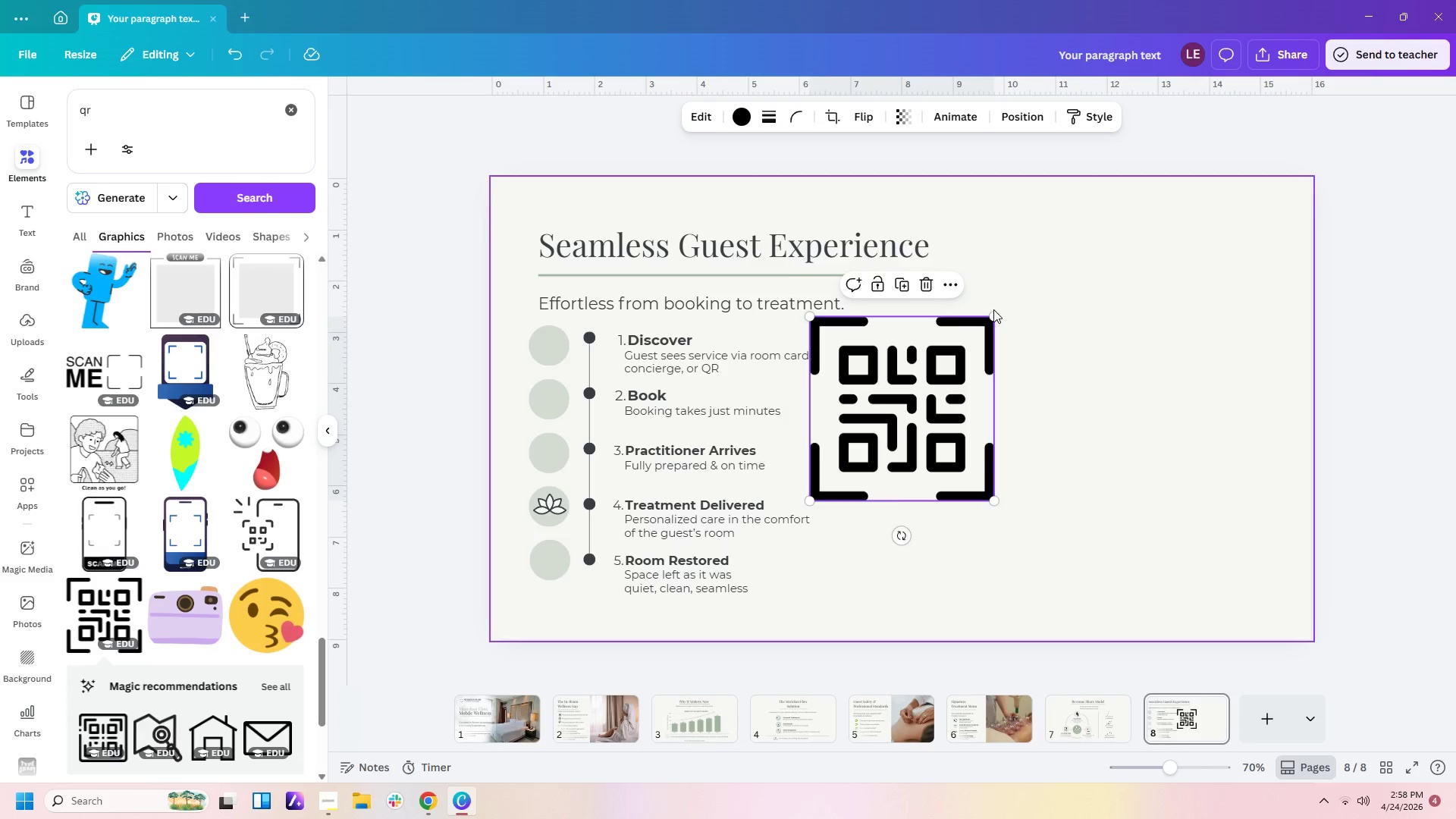 
left_click_drag(start_coordinate=[993, 317], to_coordinate=[858, 500])
 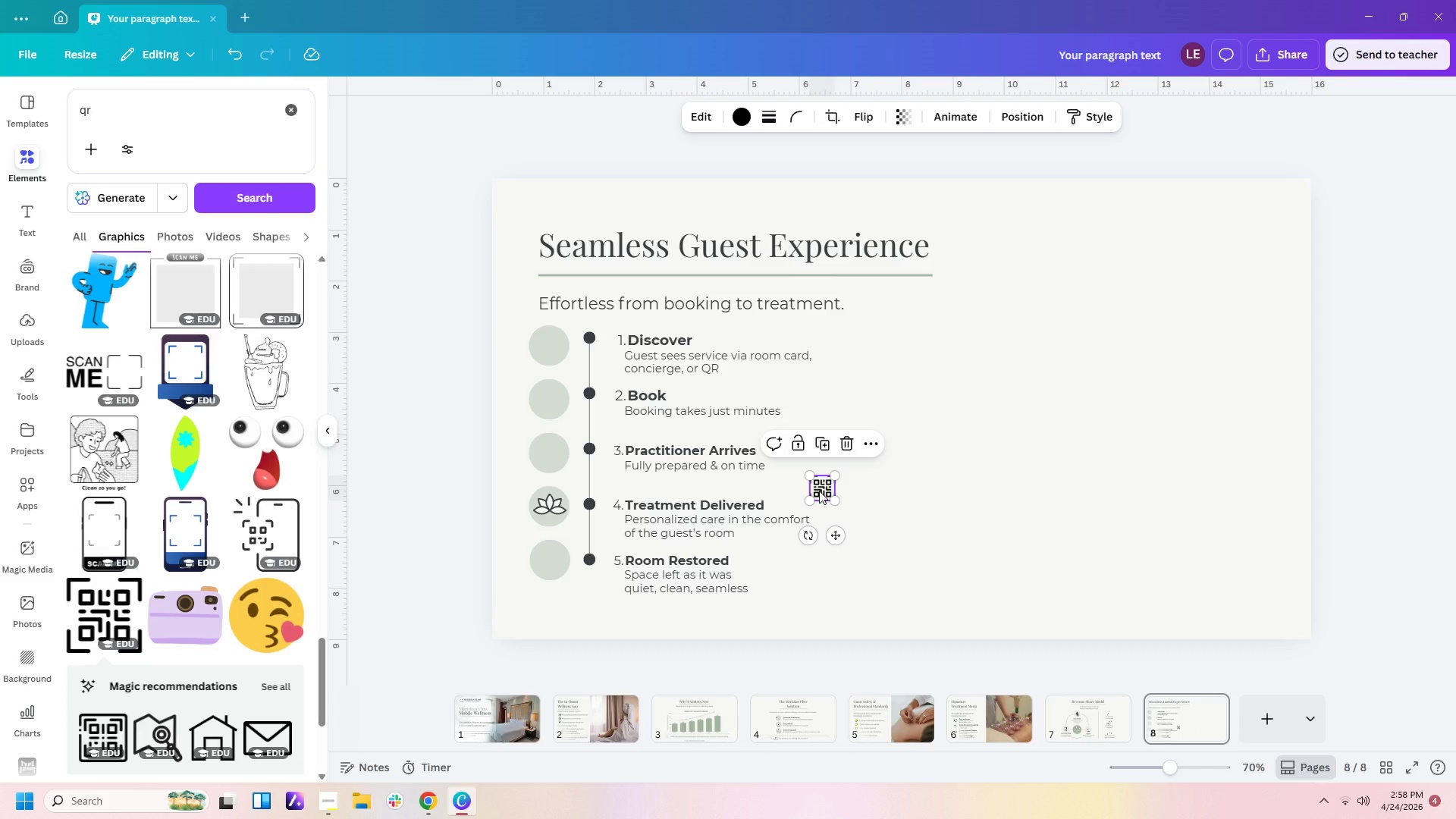 
left_click_drag(start_coordinate=[819, 491], to_coordinate=[544, 348])
 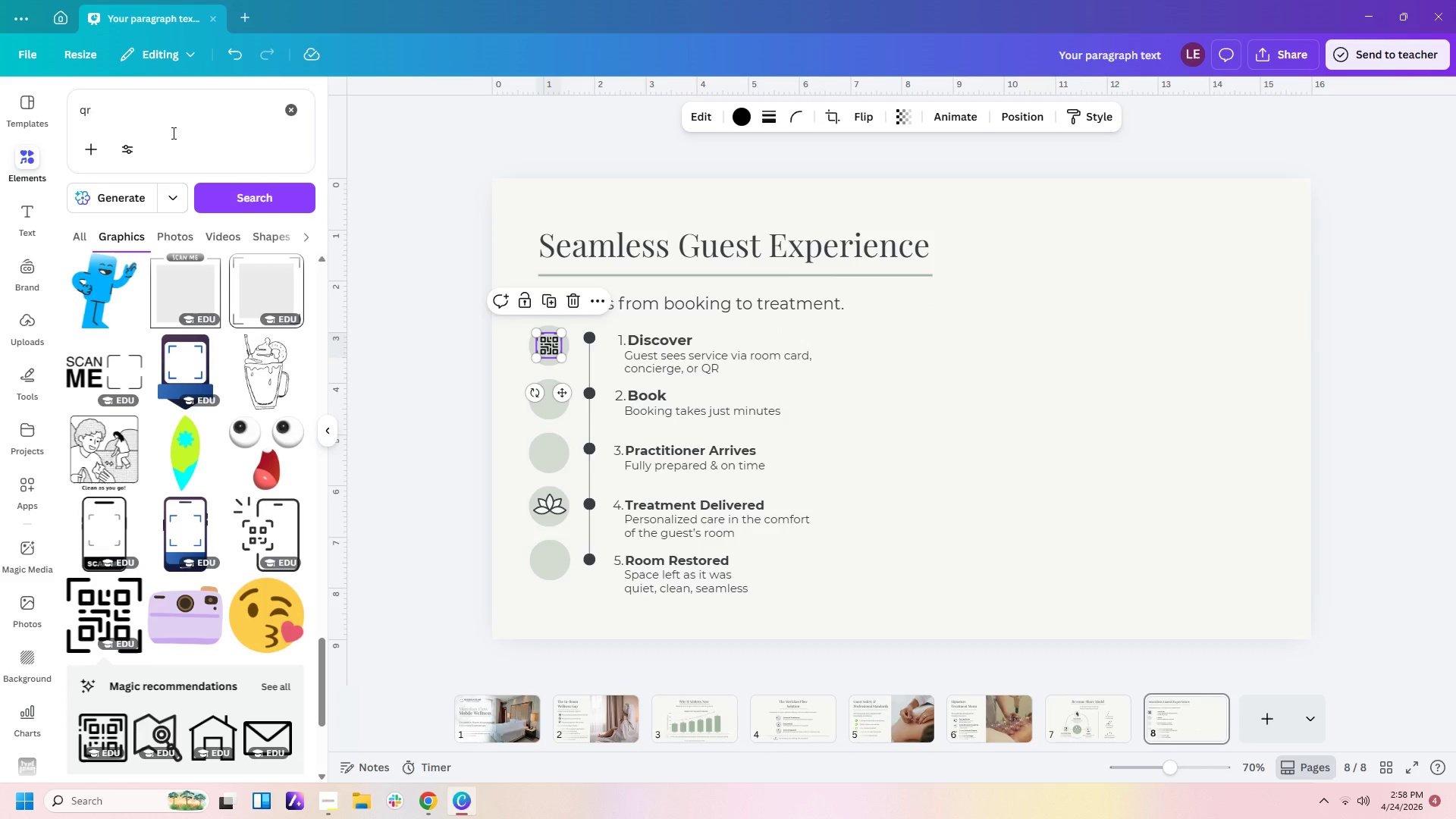 
left_click_drag(start_coordinate=[148, 103], to_coordinate=[0, 101])
 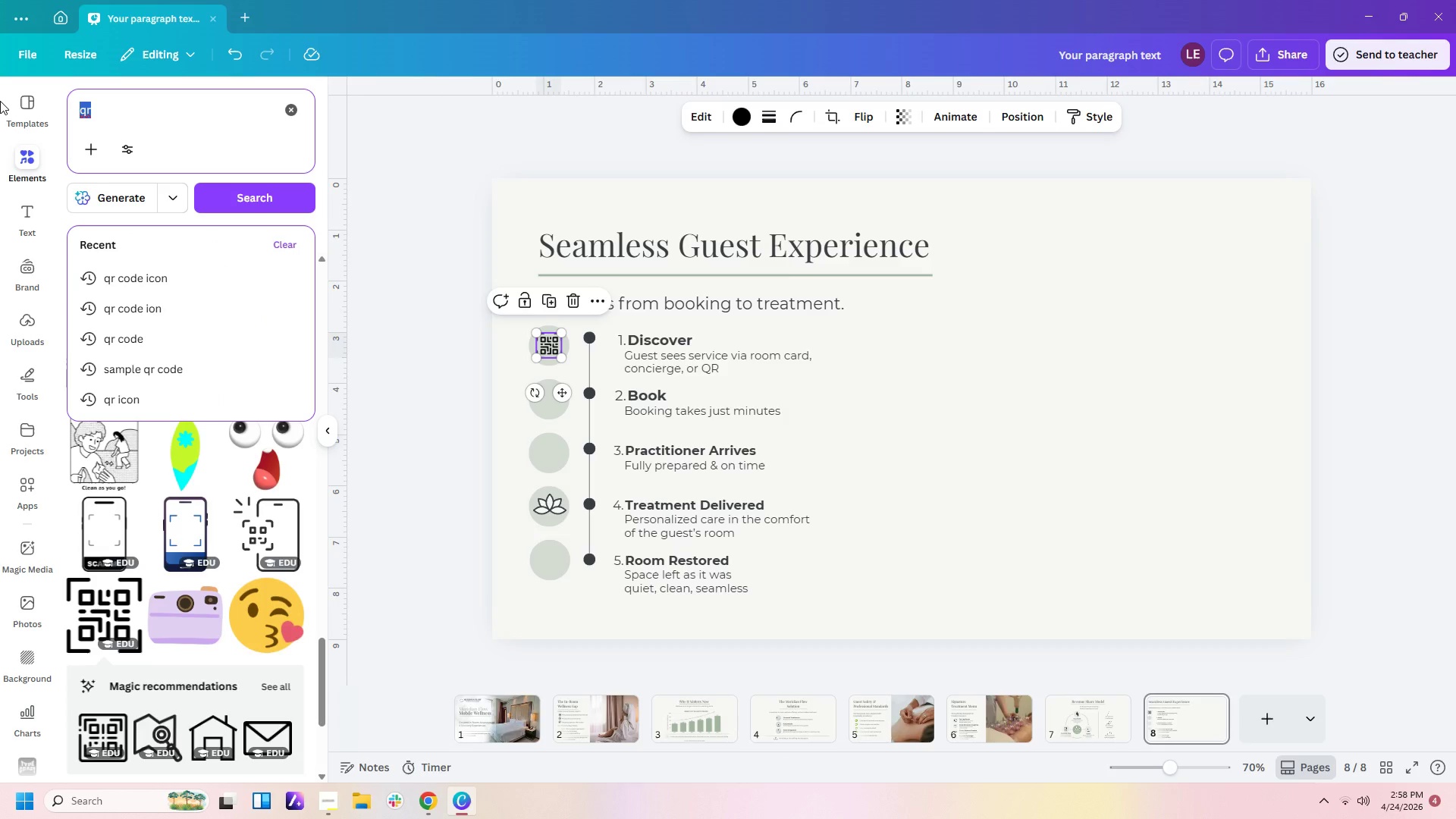 
type(cellphone)
 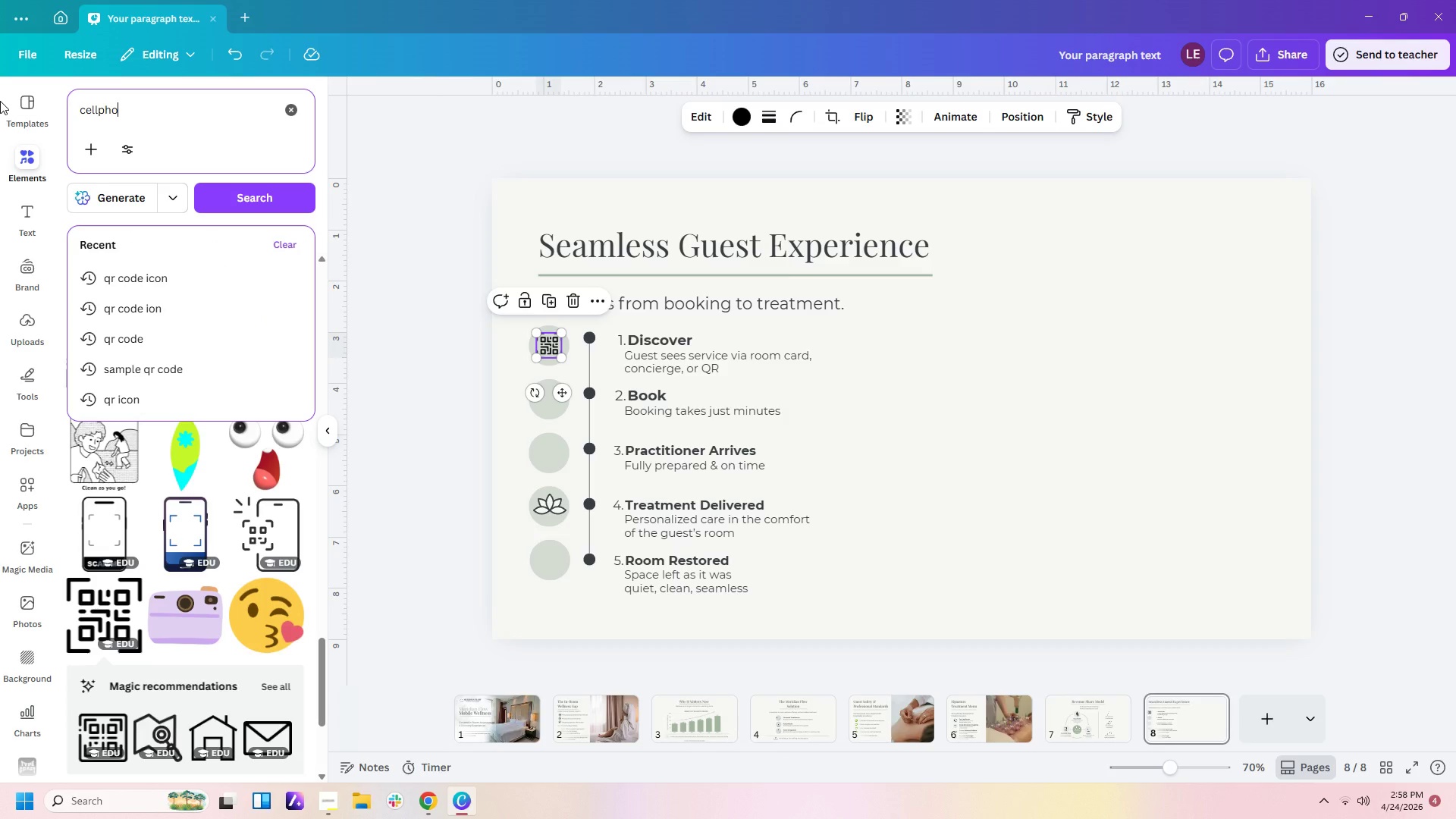 
key(Enter)
 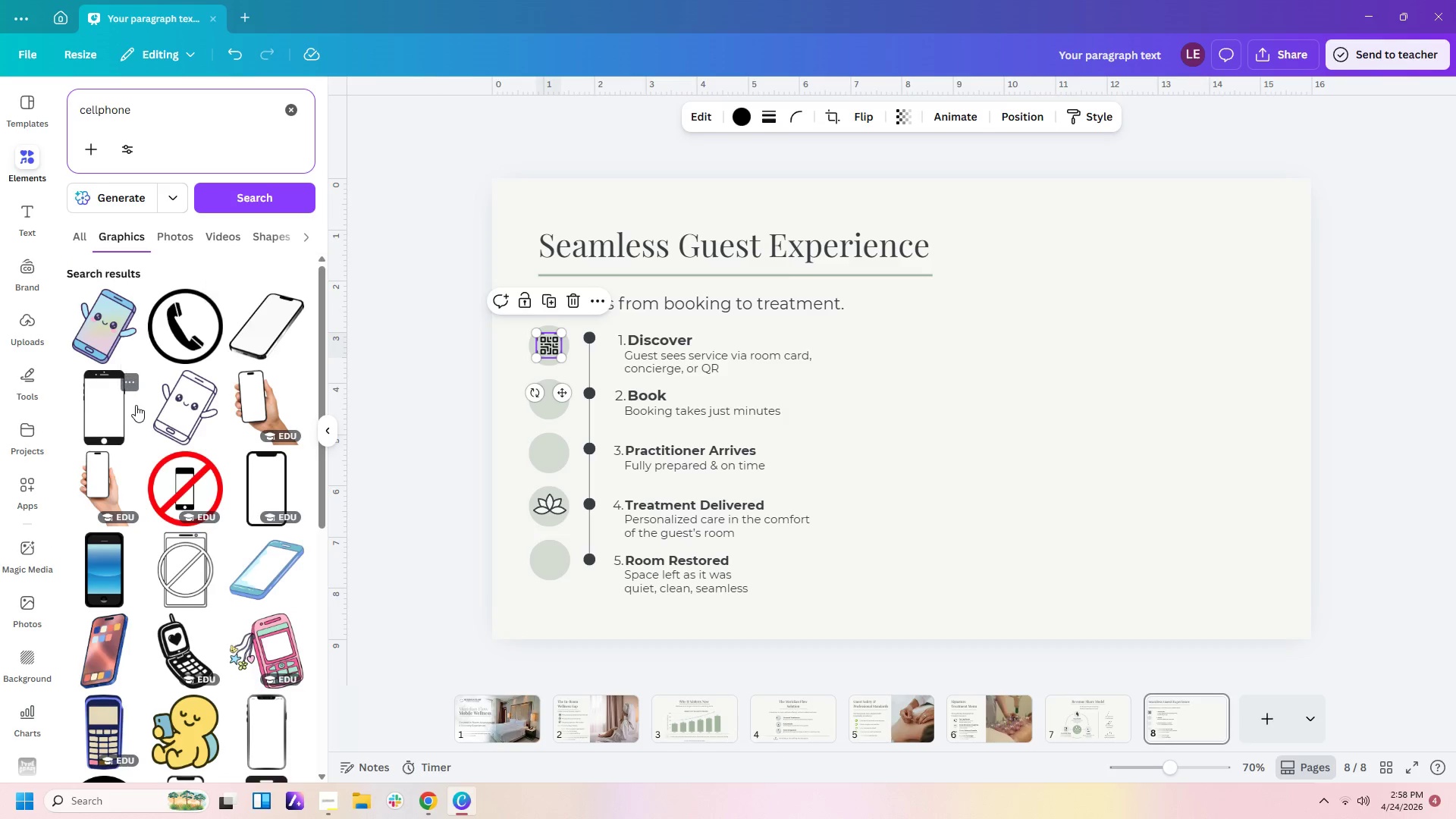 
left_click([114, 416])
 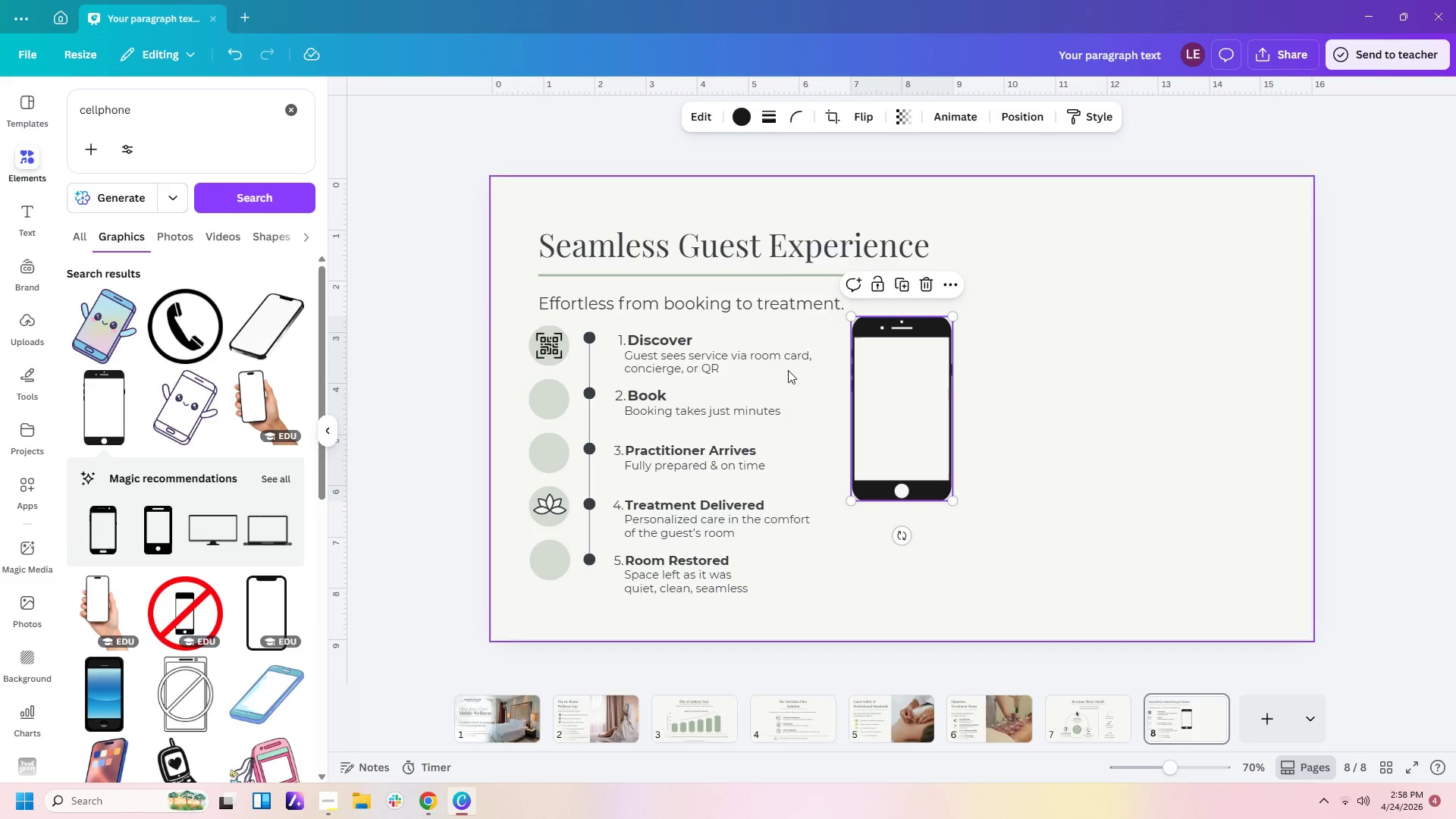 
left_click([915, 381])
 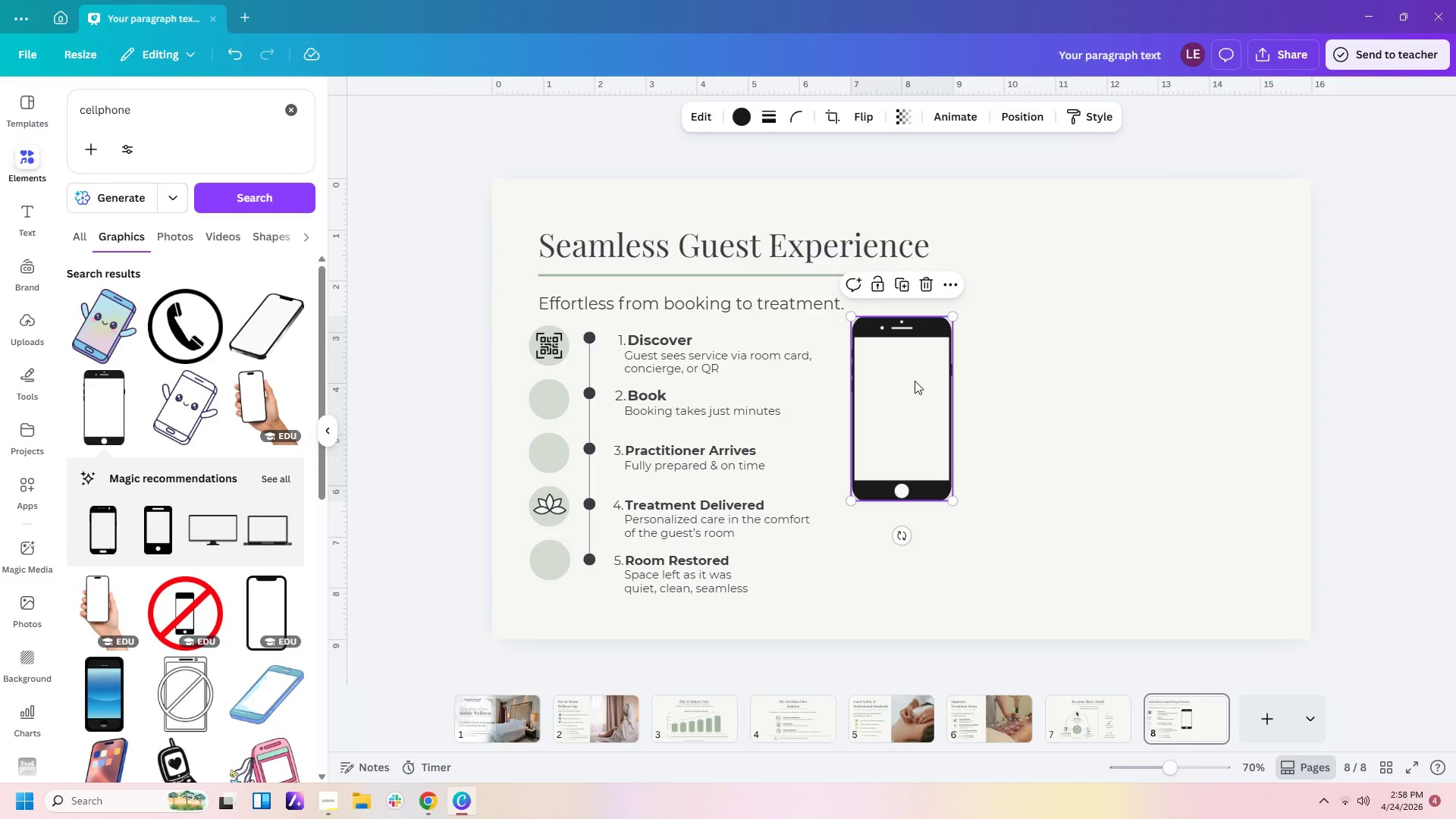 
key(Delete)
 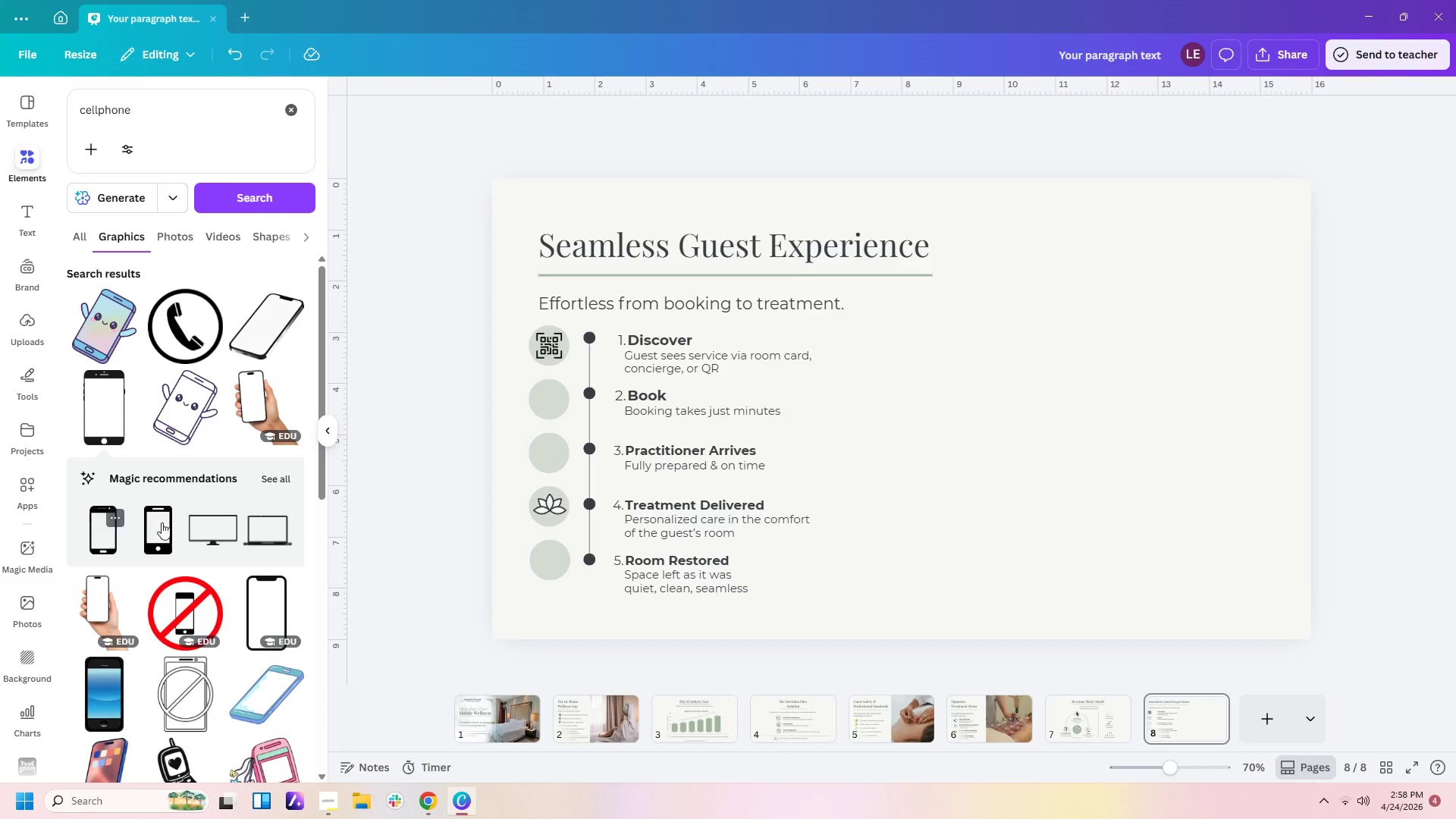 
scroll: coordinate [263, 665], scroll_direction: down, amount: 5.0
 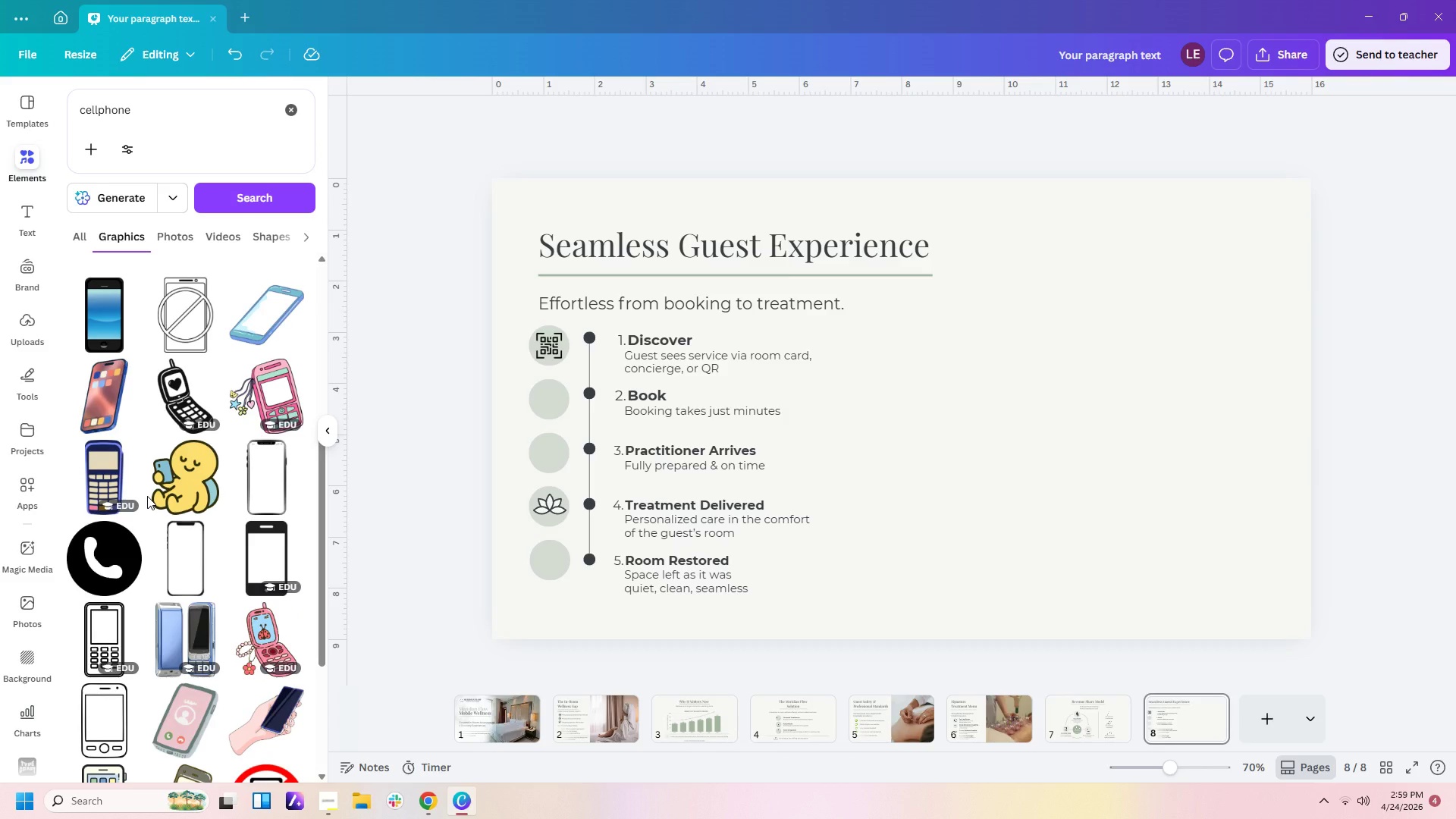 
wait(6.14)
 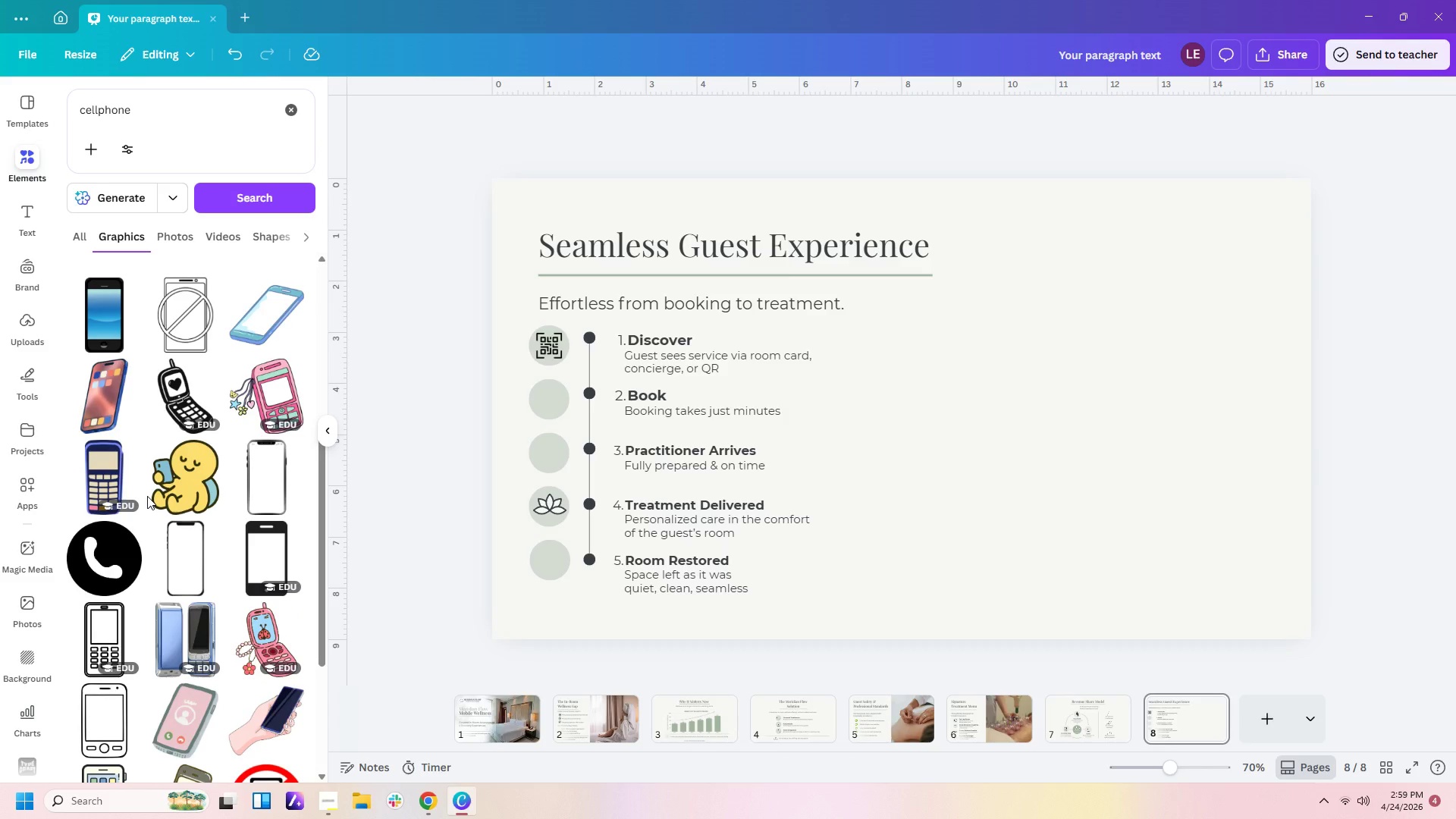 
scroll: coordinate [236, 469], scroll_direction: down, amount: 3.0
 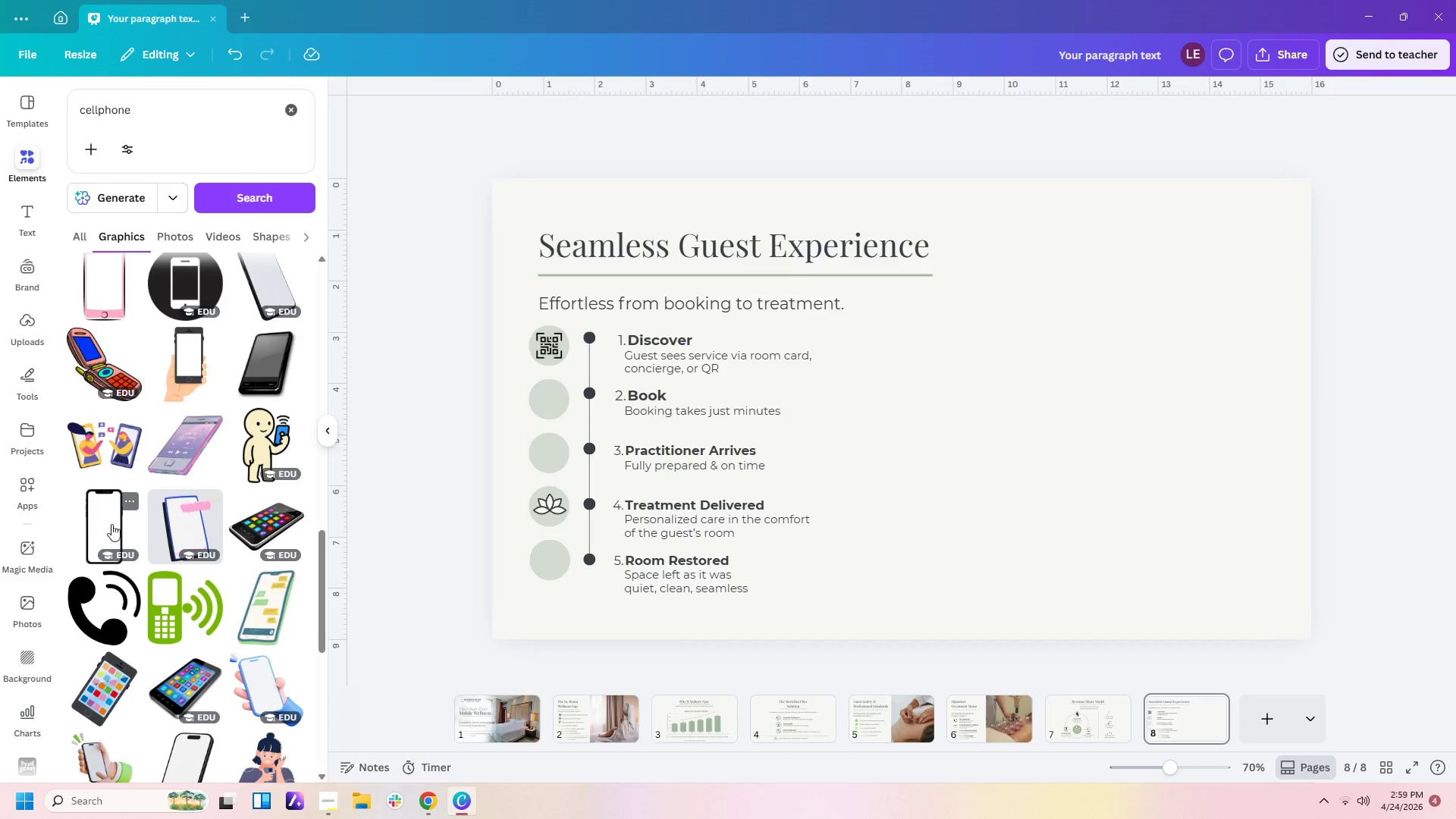 
left_click([108, 525])
 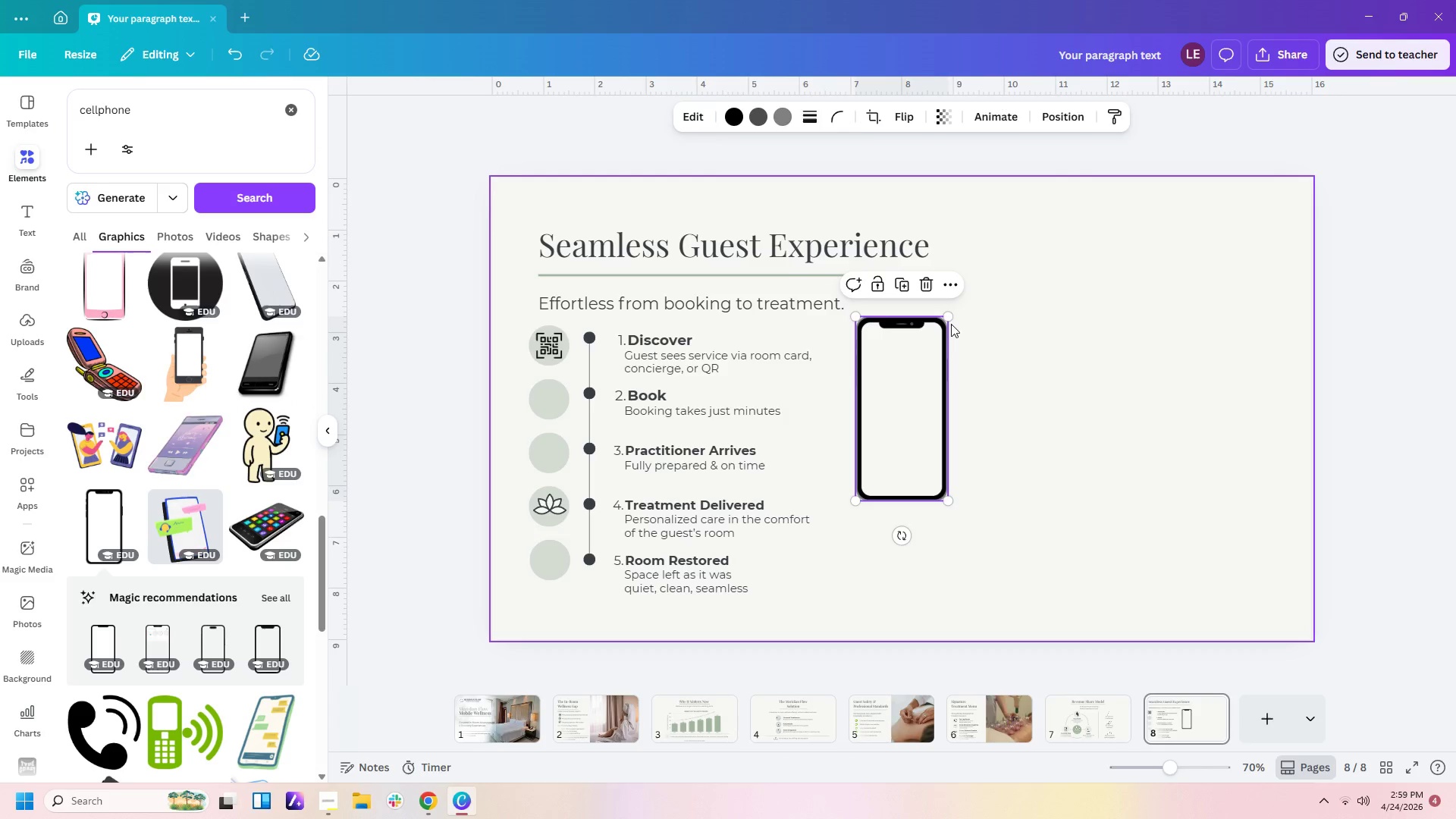 
left_click_drag(start_coordinate=[949, 317], to_coordinate=[905, 447])
 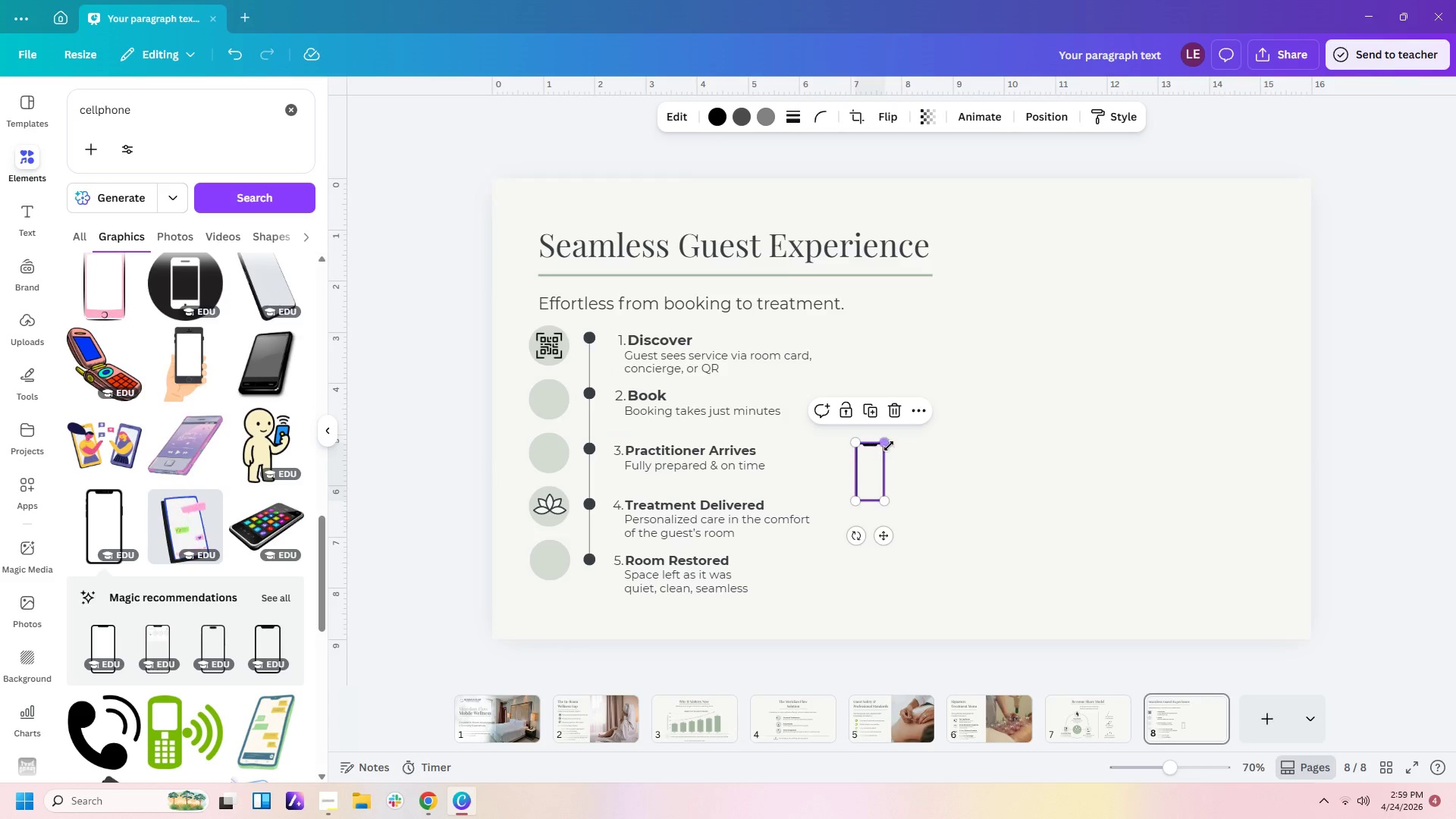 
left_click_drag(start_coordinate=[886, 445], to_coordinate=[883, 470])
 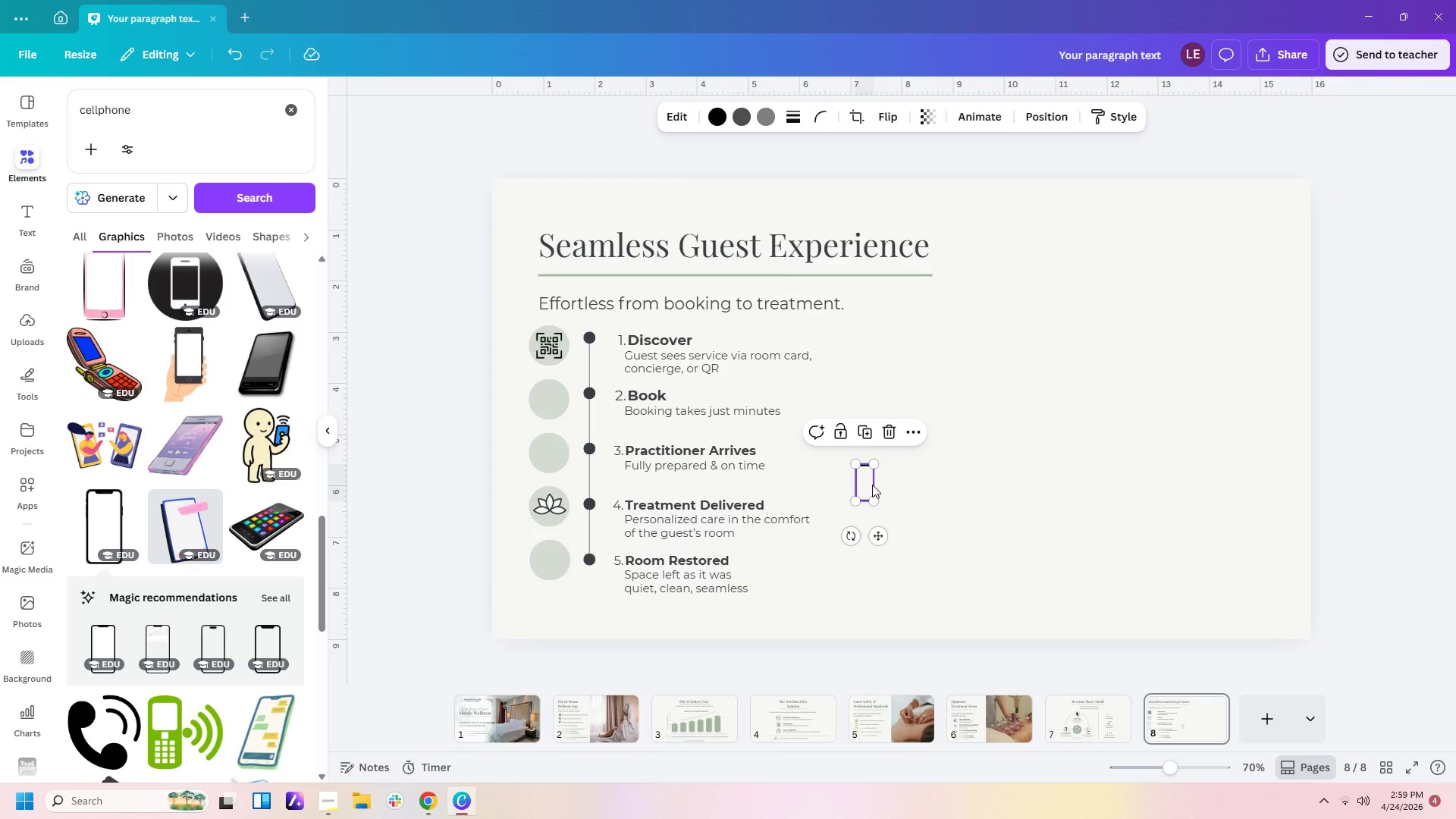 
left_click_drag(start_coordinate=[869, 485], to_coordinate=[550, 435])
 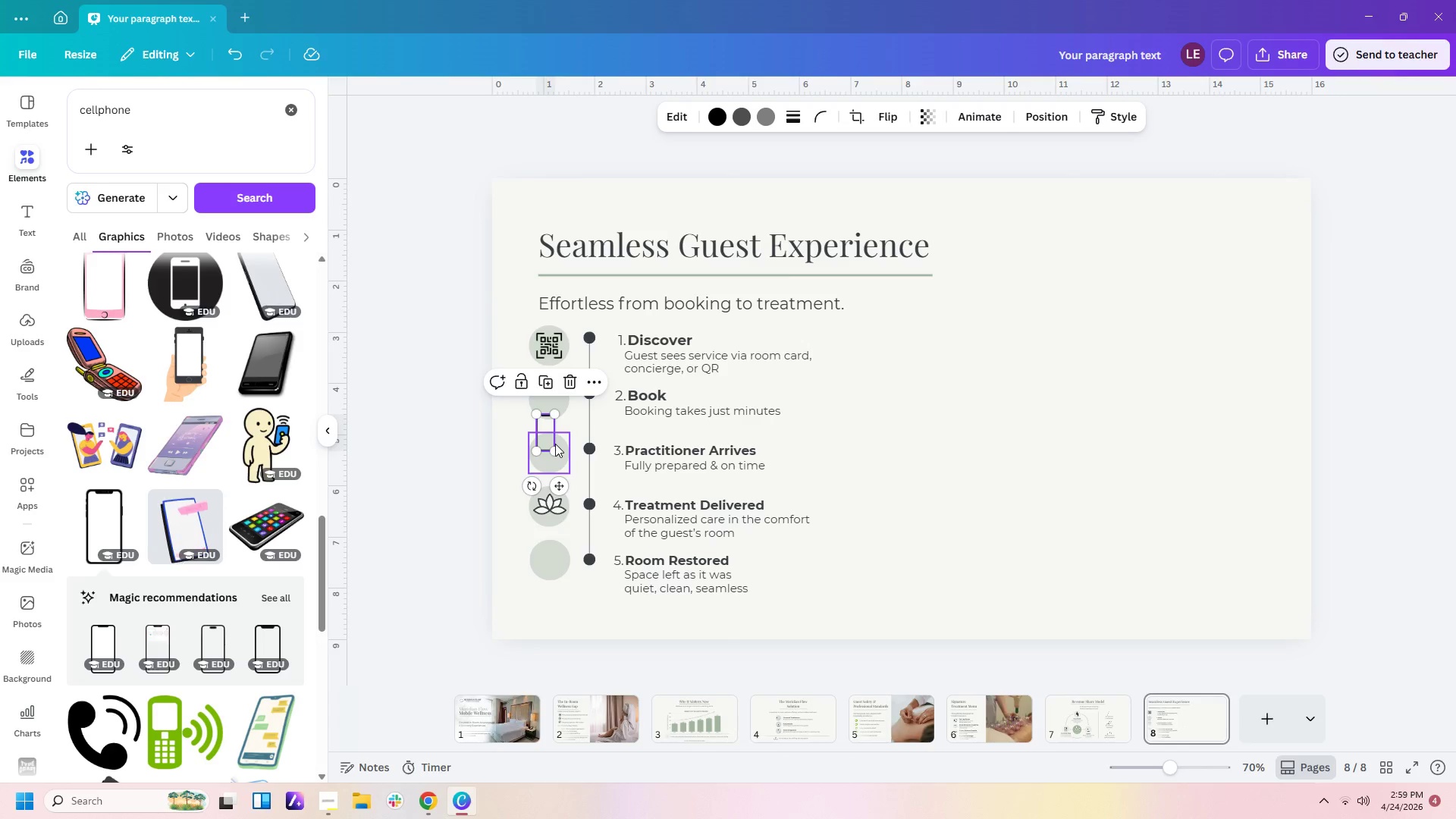 
left_click_drag(start_coordinate=[554, 450], to_coordinate=[554, 446])
 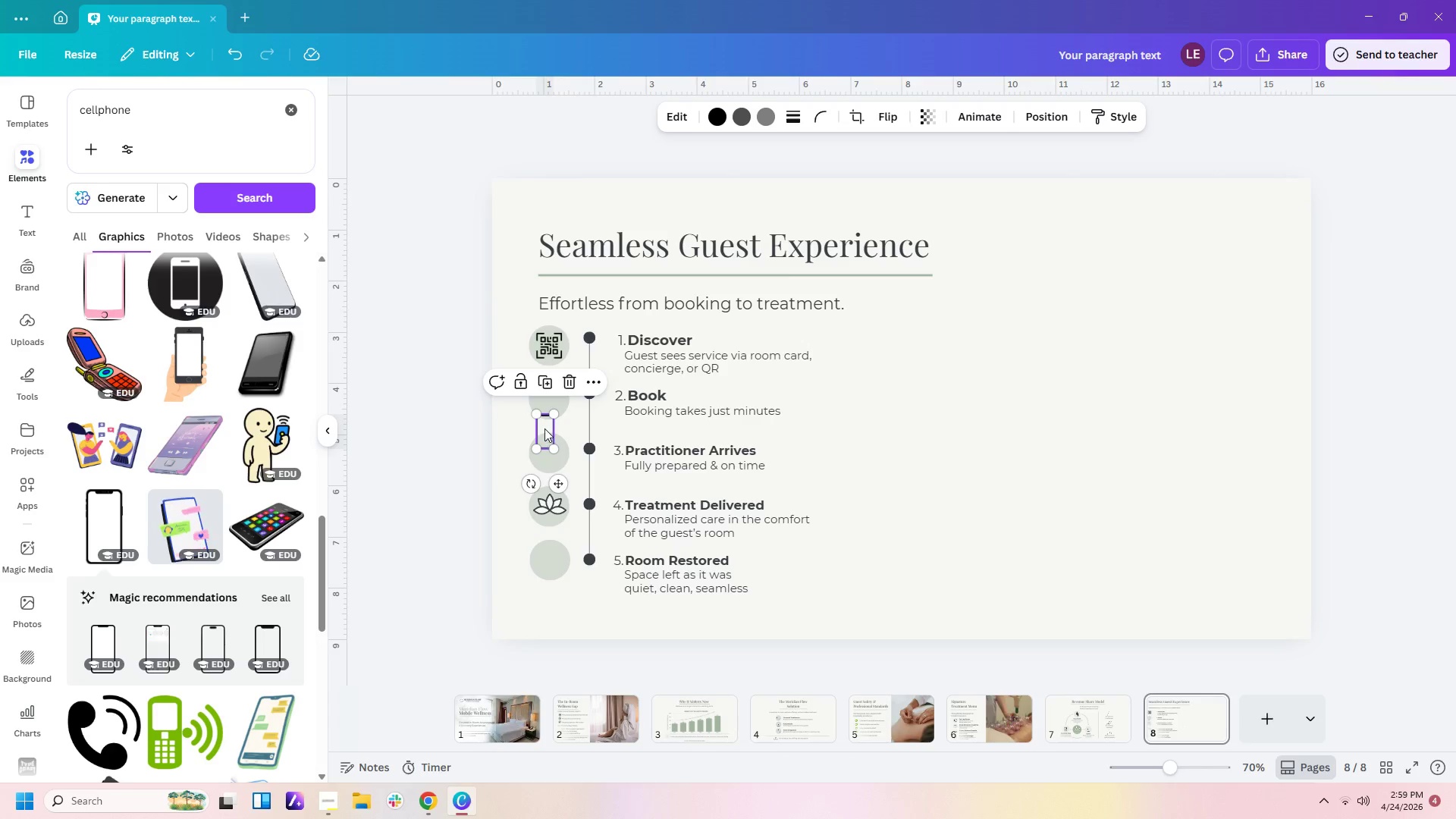 
left_click_drag(start_coordinate=[544, 427], to_coordinate=[548, 394])
 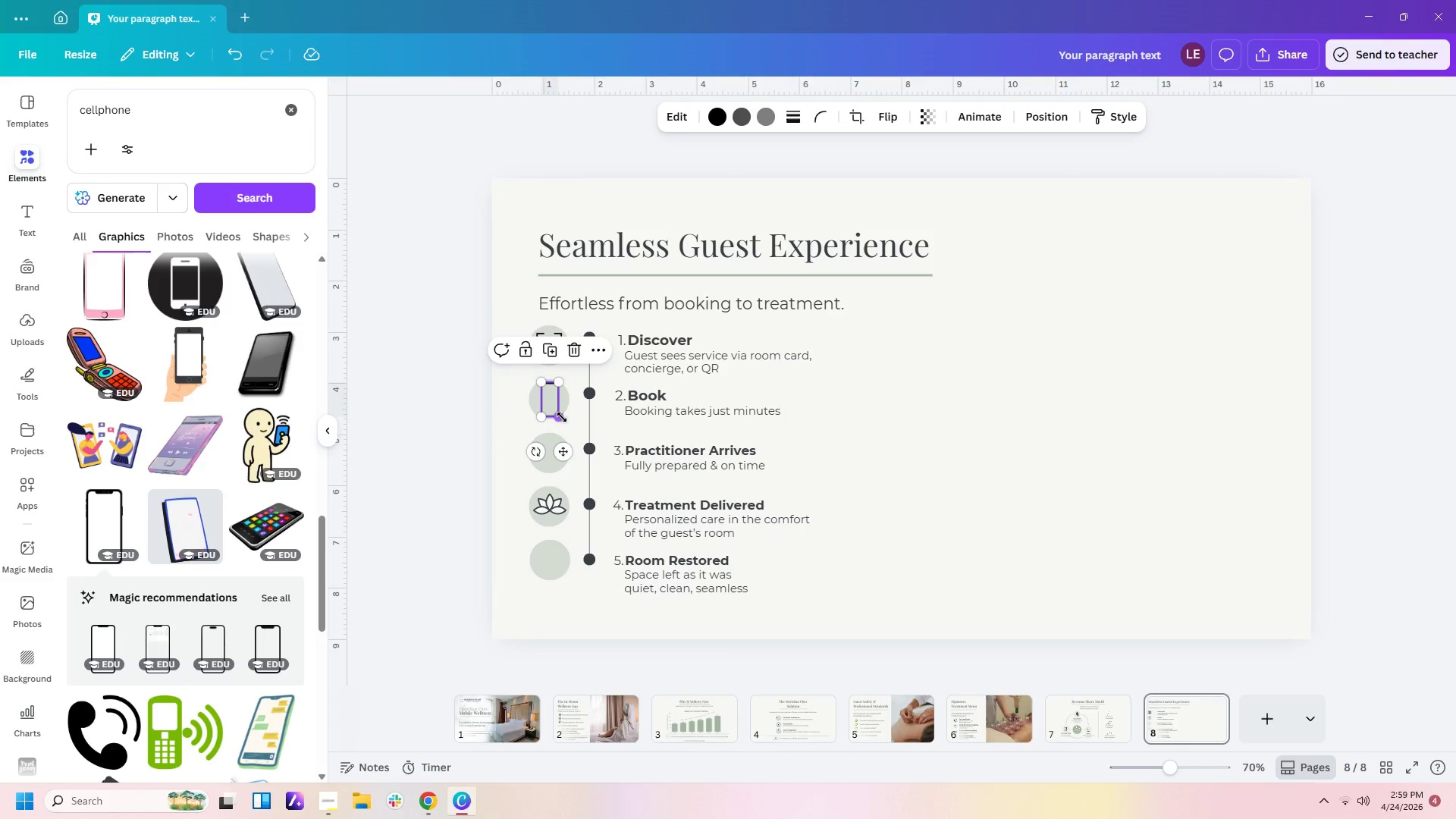 
left_click_drag(start_coordinate=[561, 417], to_coordinate=[558, 413])
 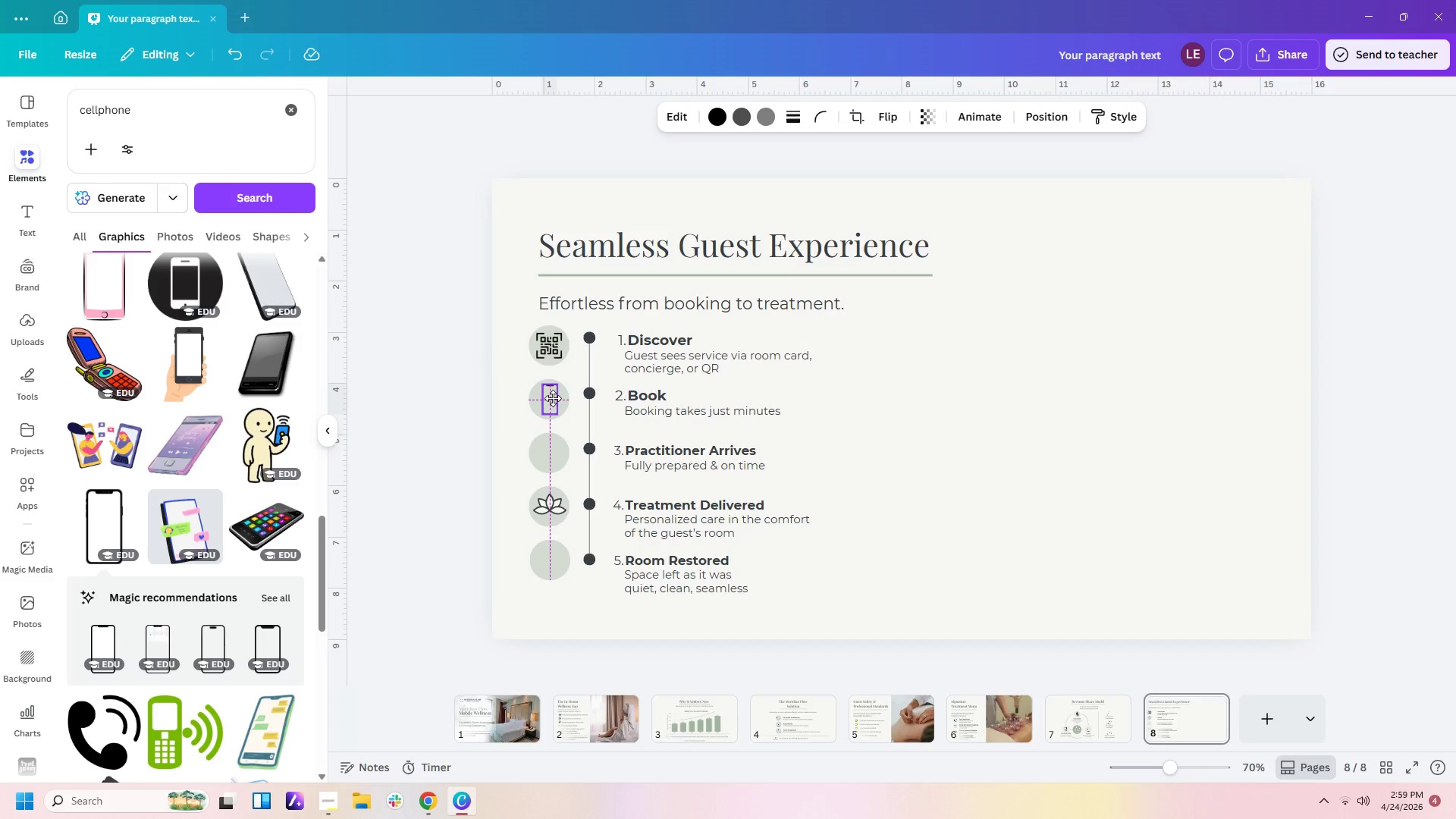 
left_click([516, 428])
 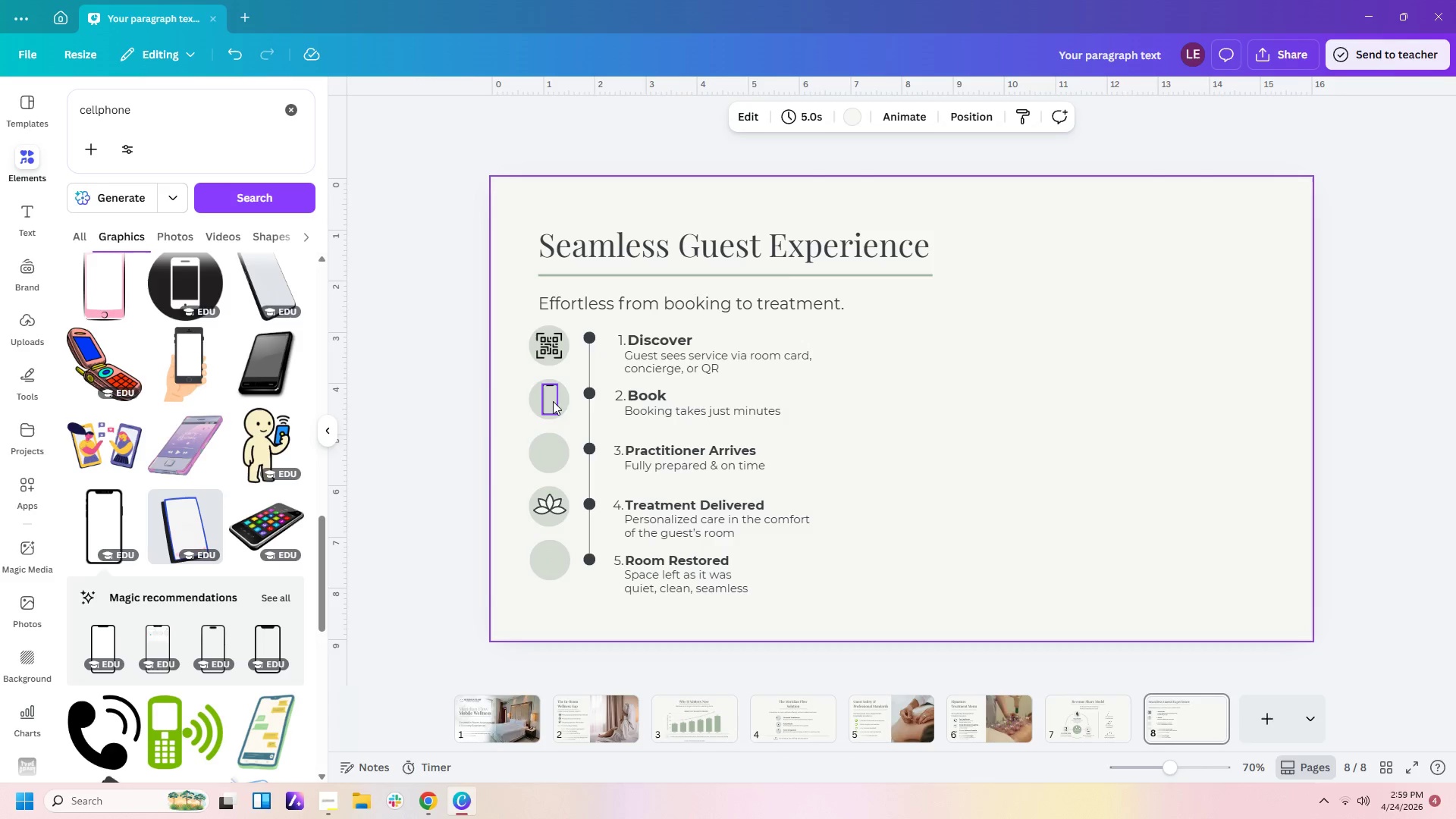 
left_click([555, 400])
 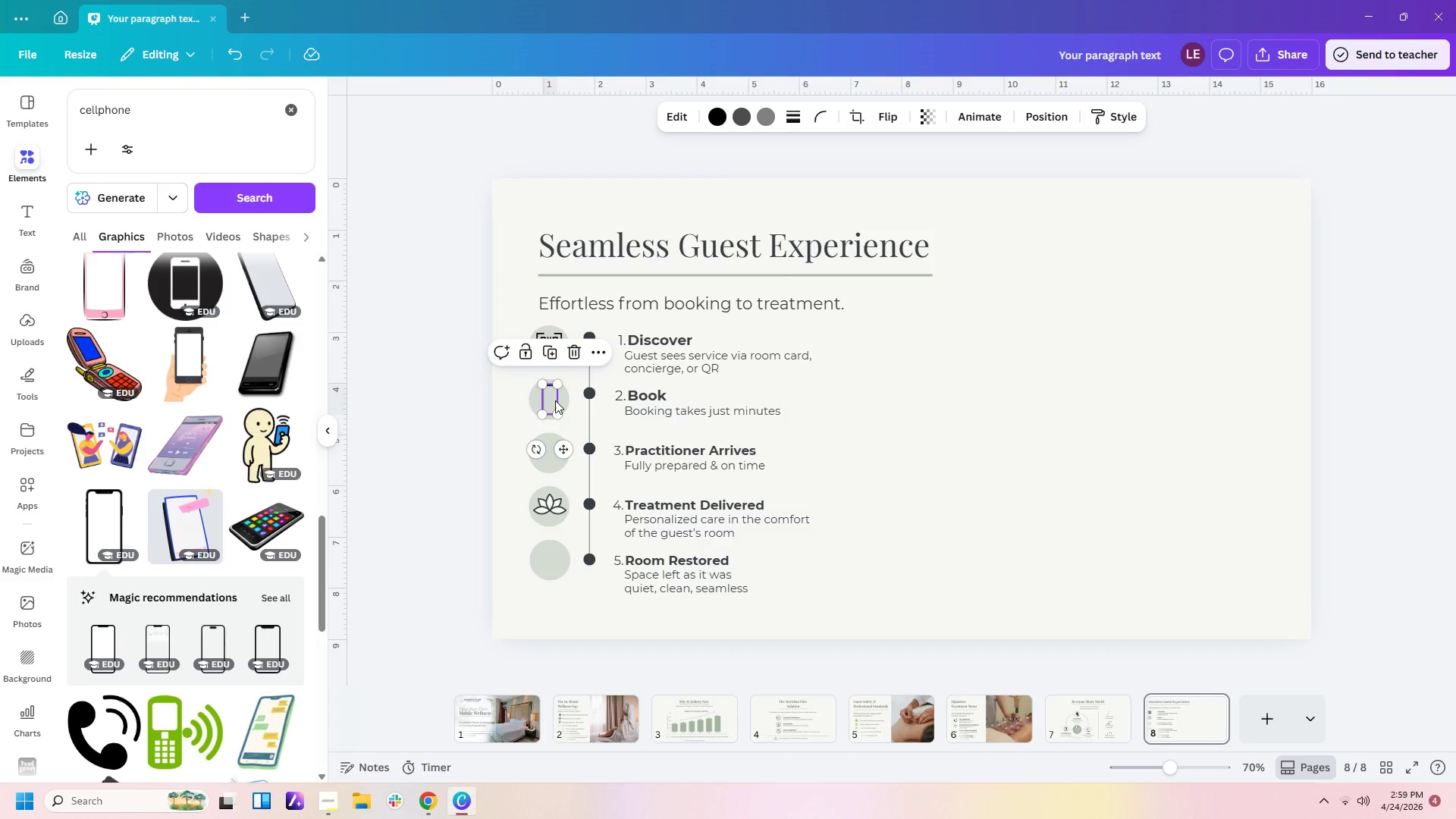 
key(ArrowLeft)
 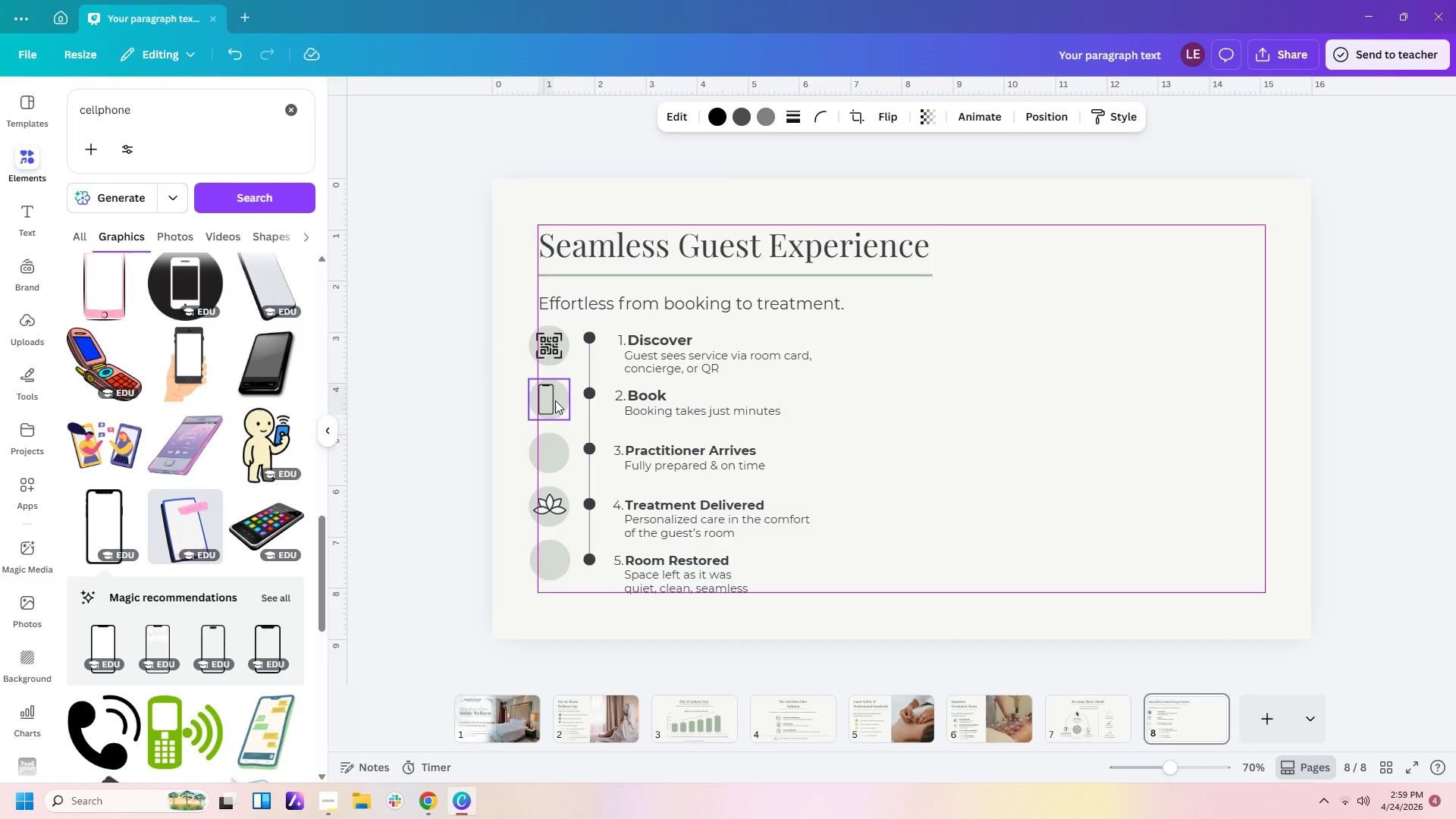 
key(ArrowLeft)
 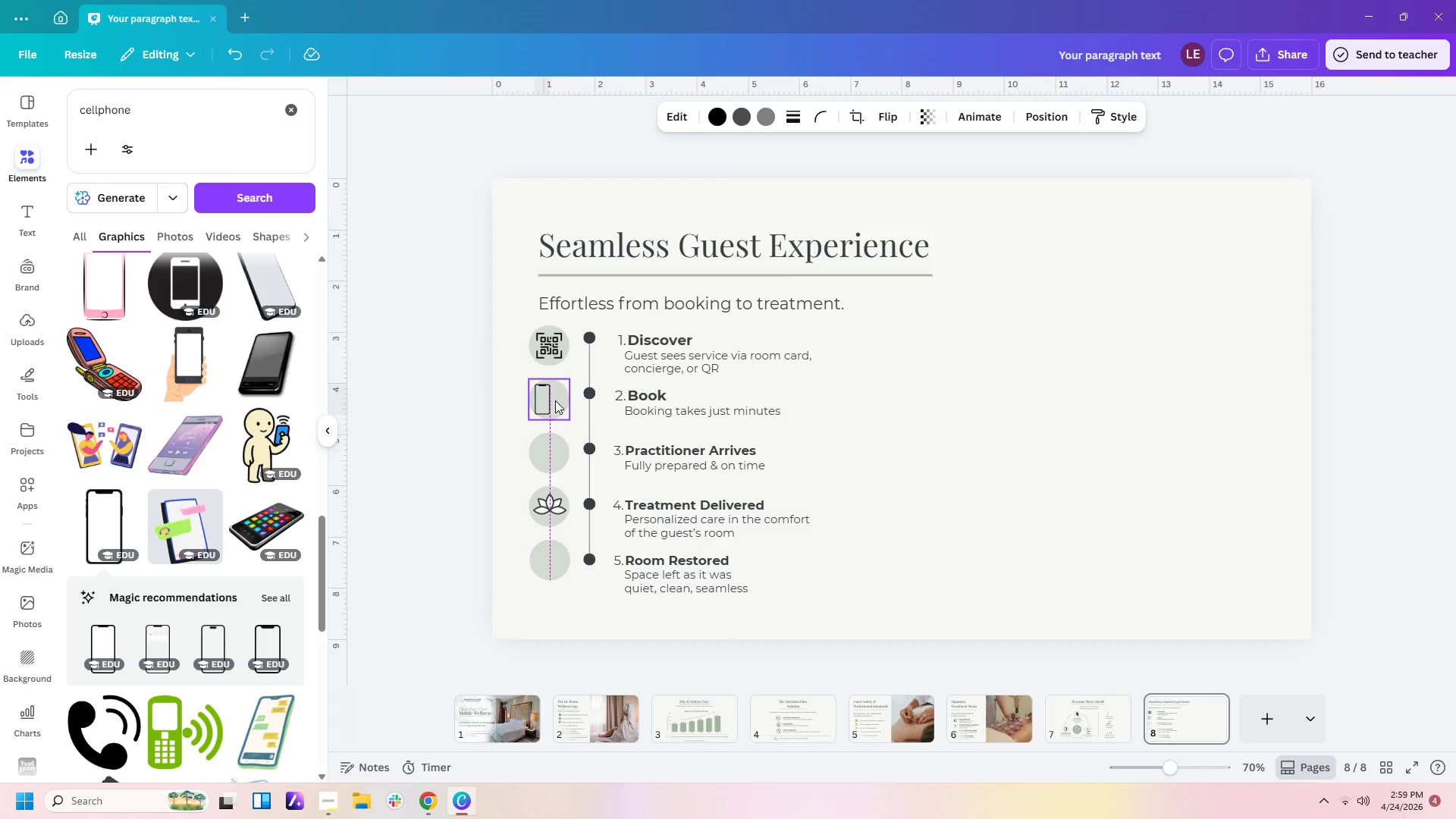 
key(ArrowRight)
 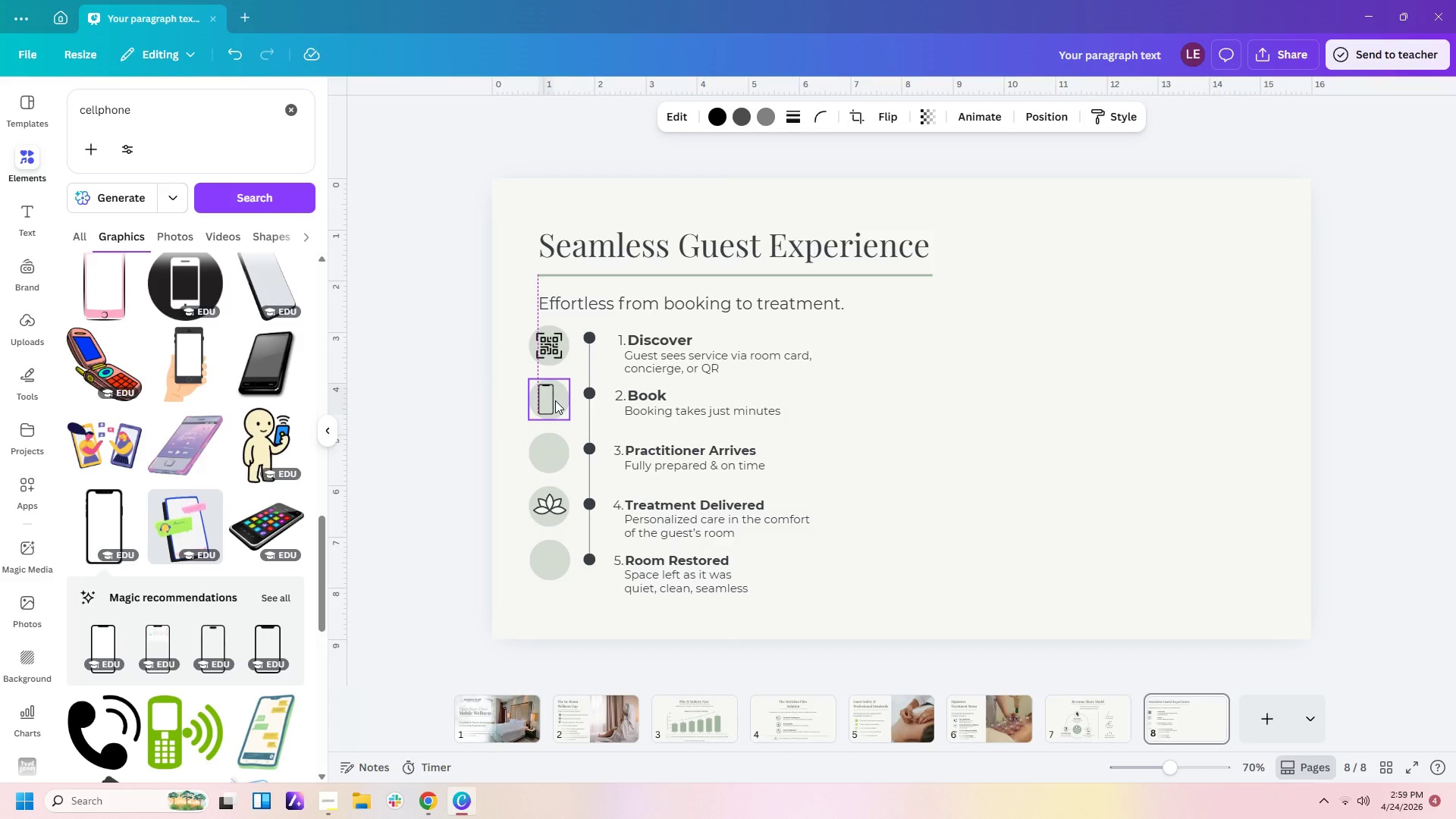 
key(ArrowRight)
 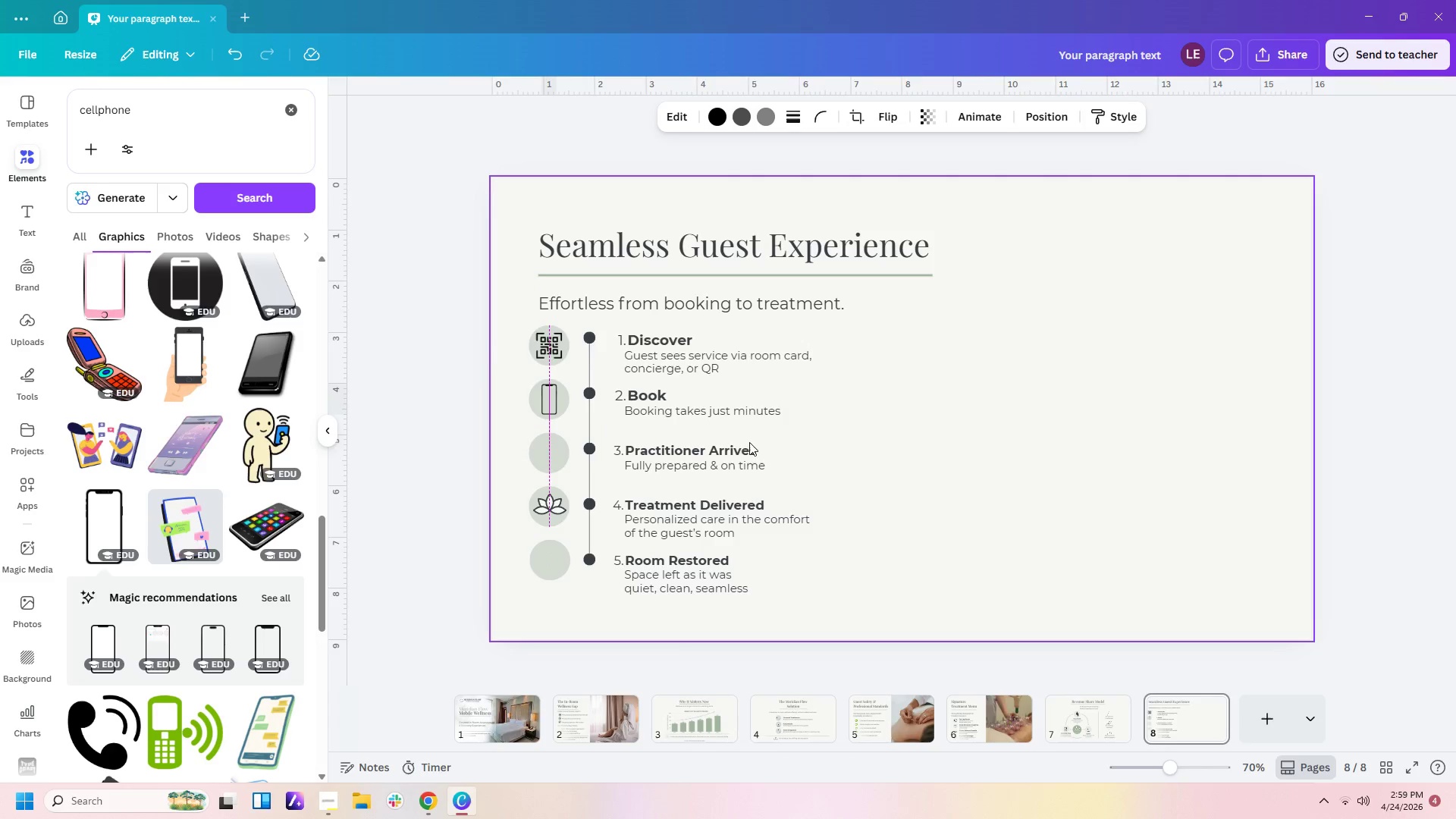 
left_click([1009, 439])
 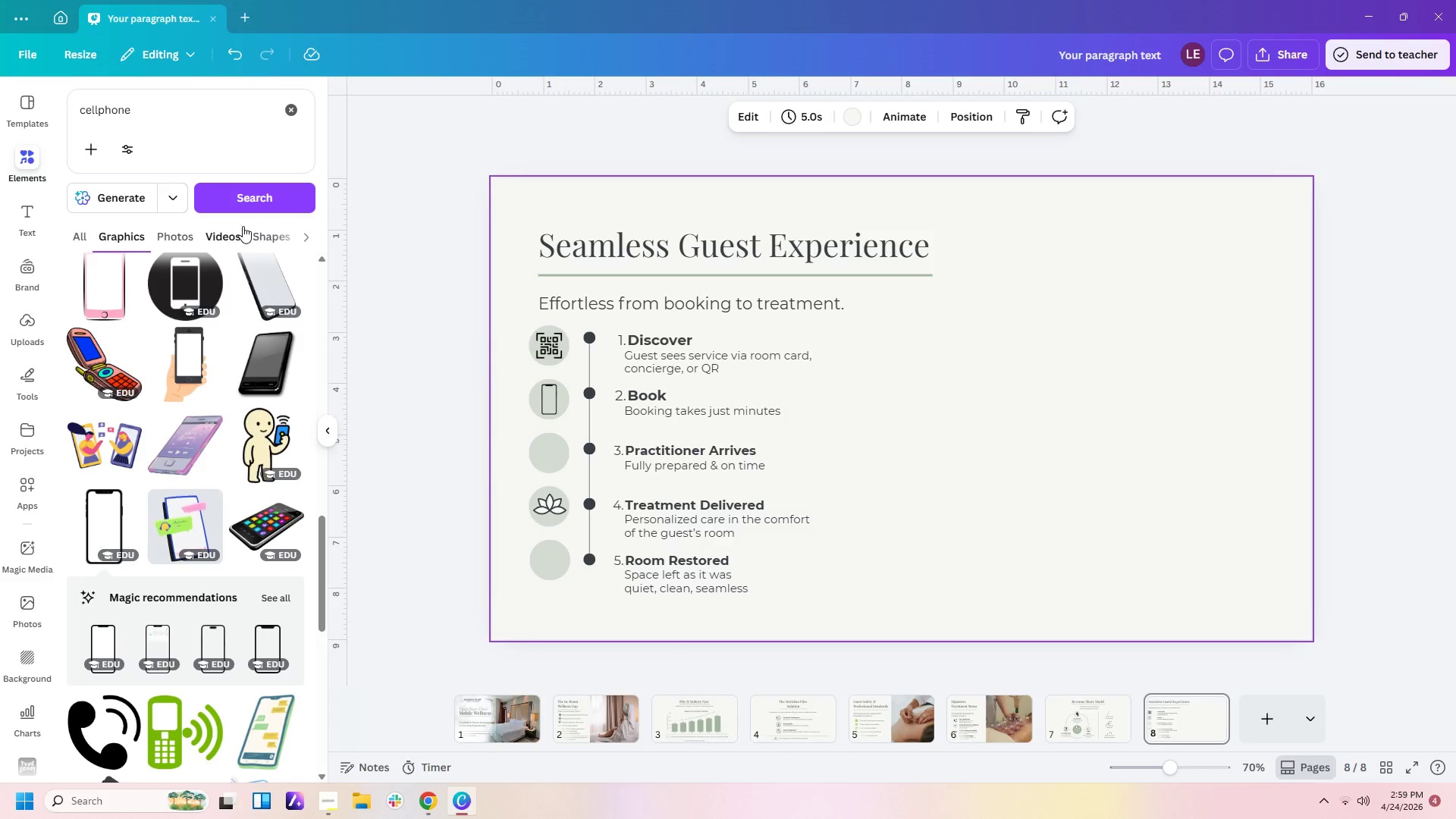 
wait(5.34)
 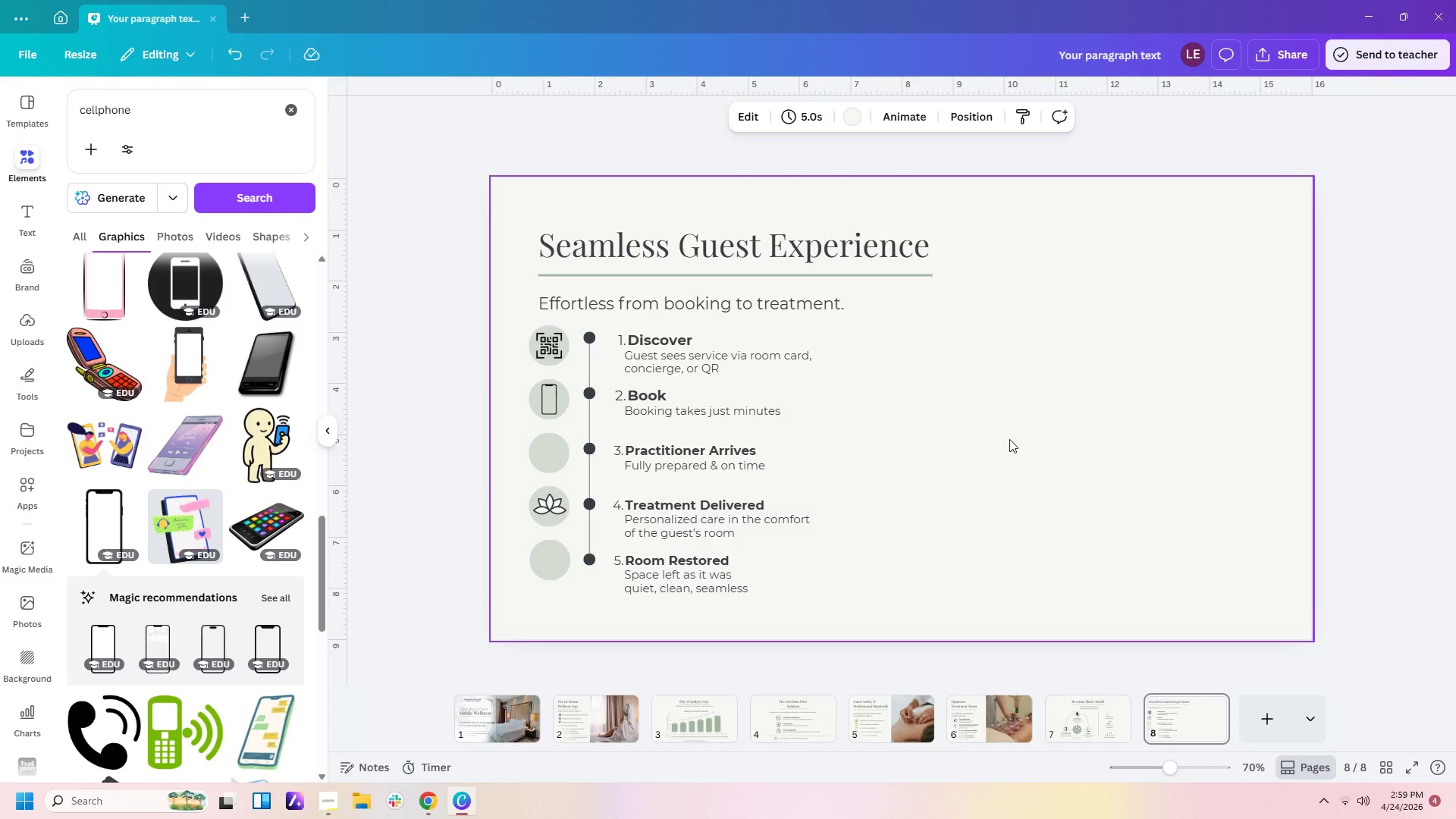 
left_click_drag(start_coordinate=[208, 121], to_coordinate=[42, 105])
 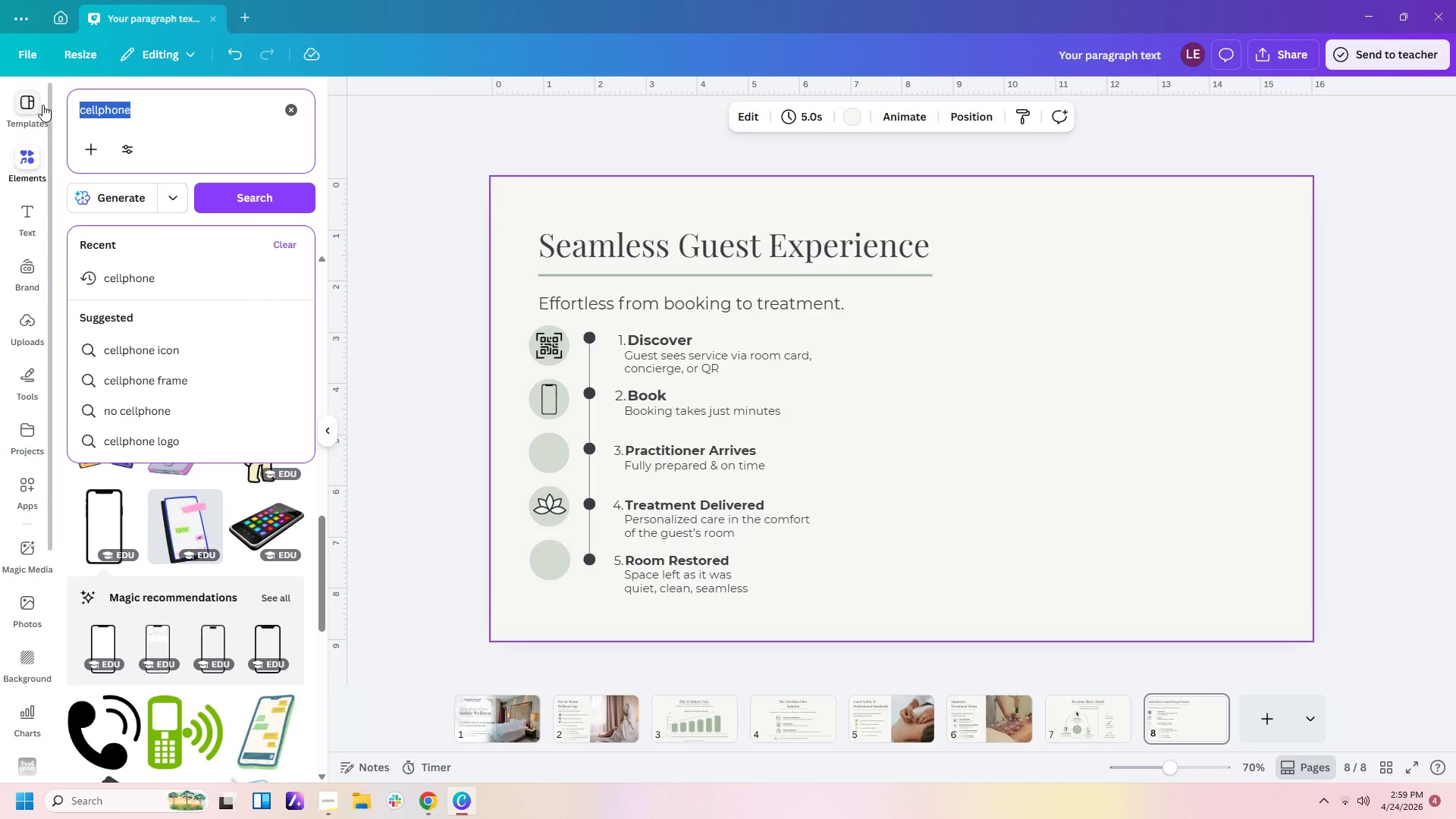 
type(bag)
 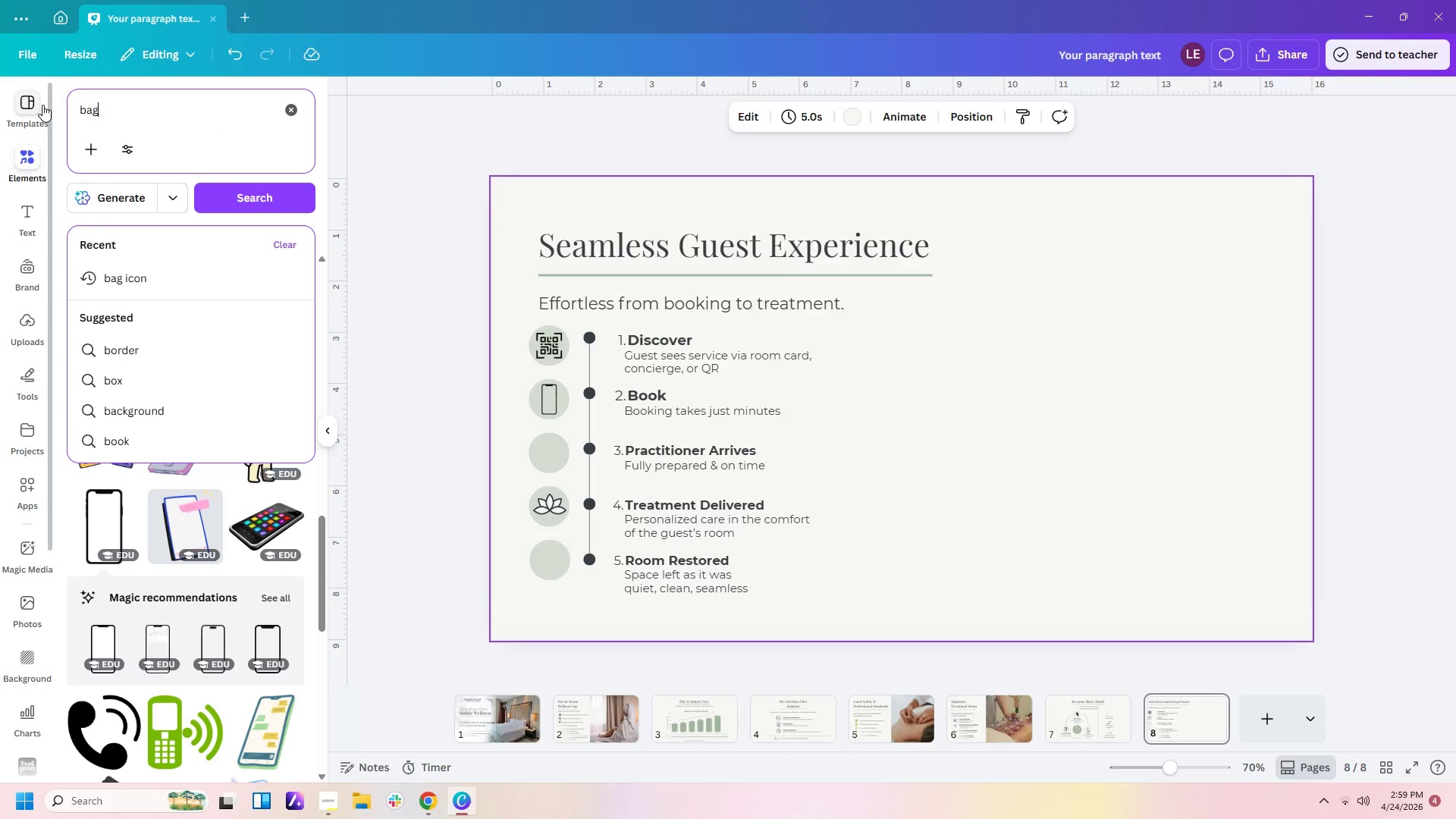 
key(Enter)
 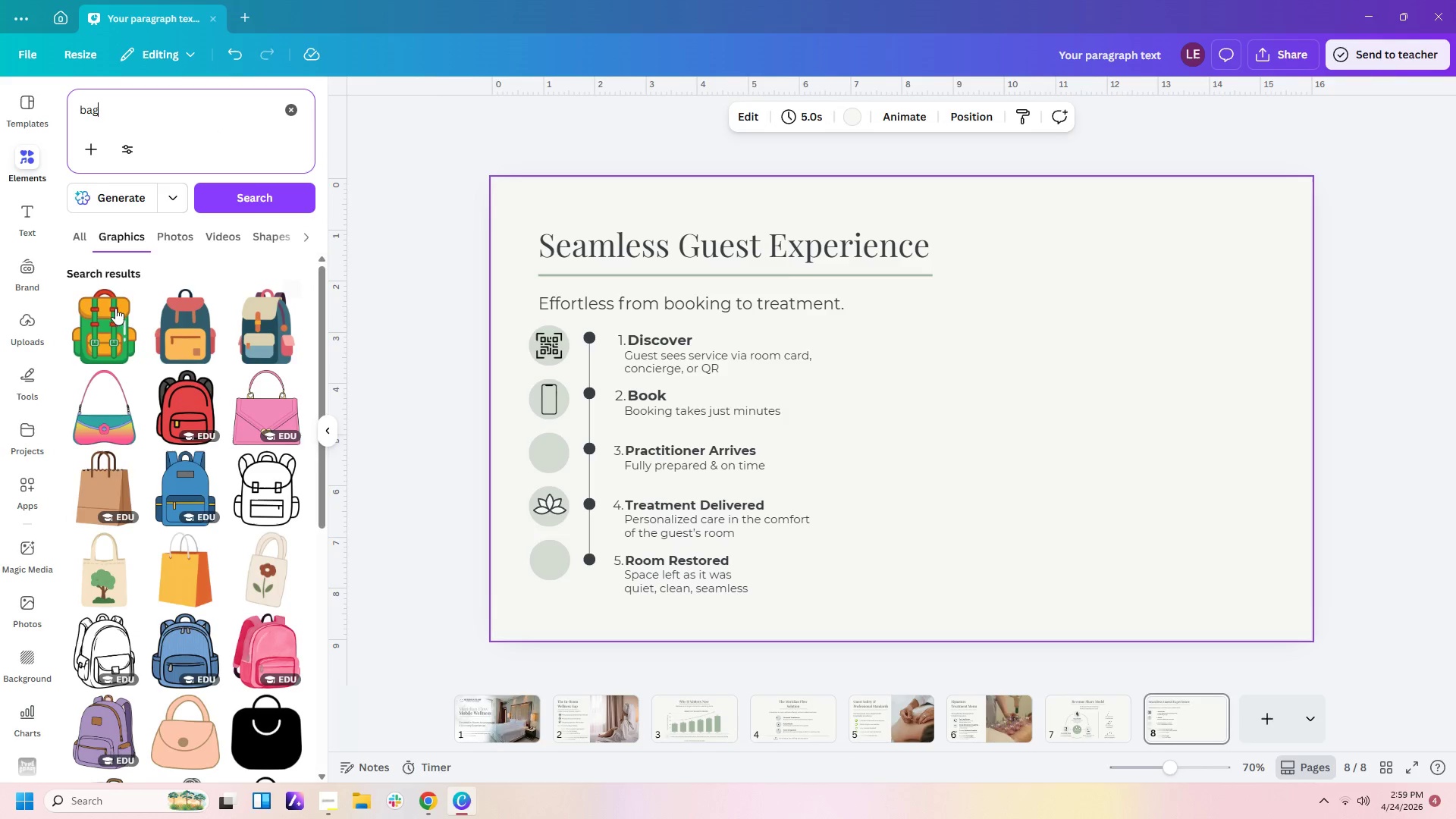 
scroll: coordinate [236, 367], scroll_direction: down, amount: 10.0
 